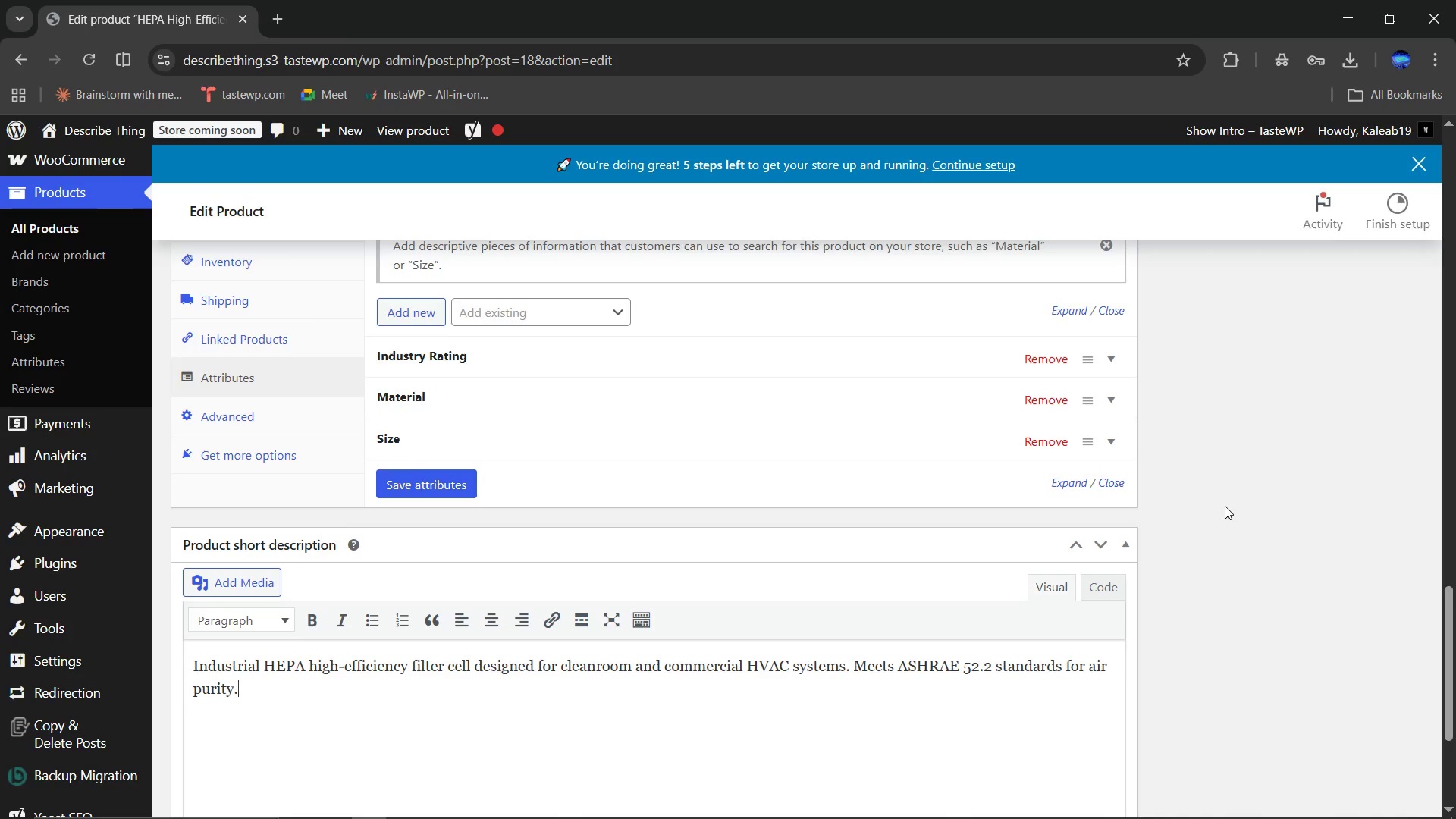 
scroll: coordinate [1102, 431], scroll_direction: up, amount: 20.0
 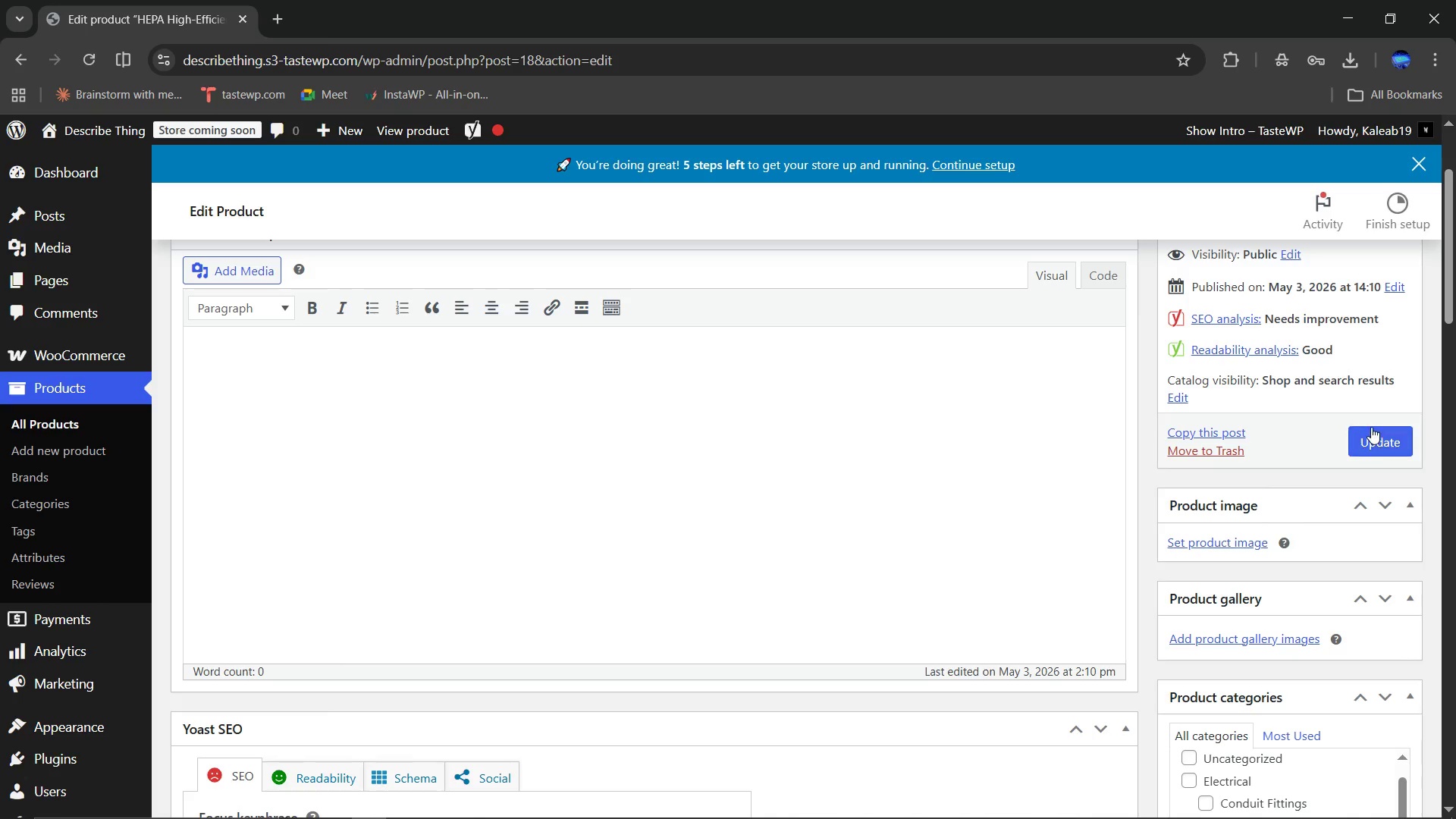 
left_click([1371, 427])
 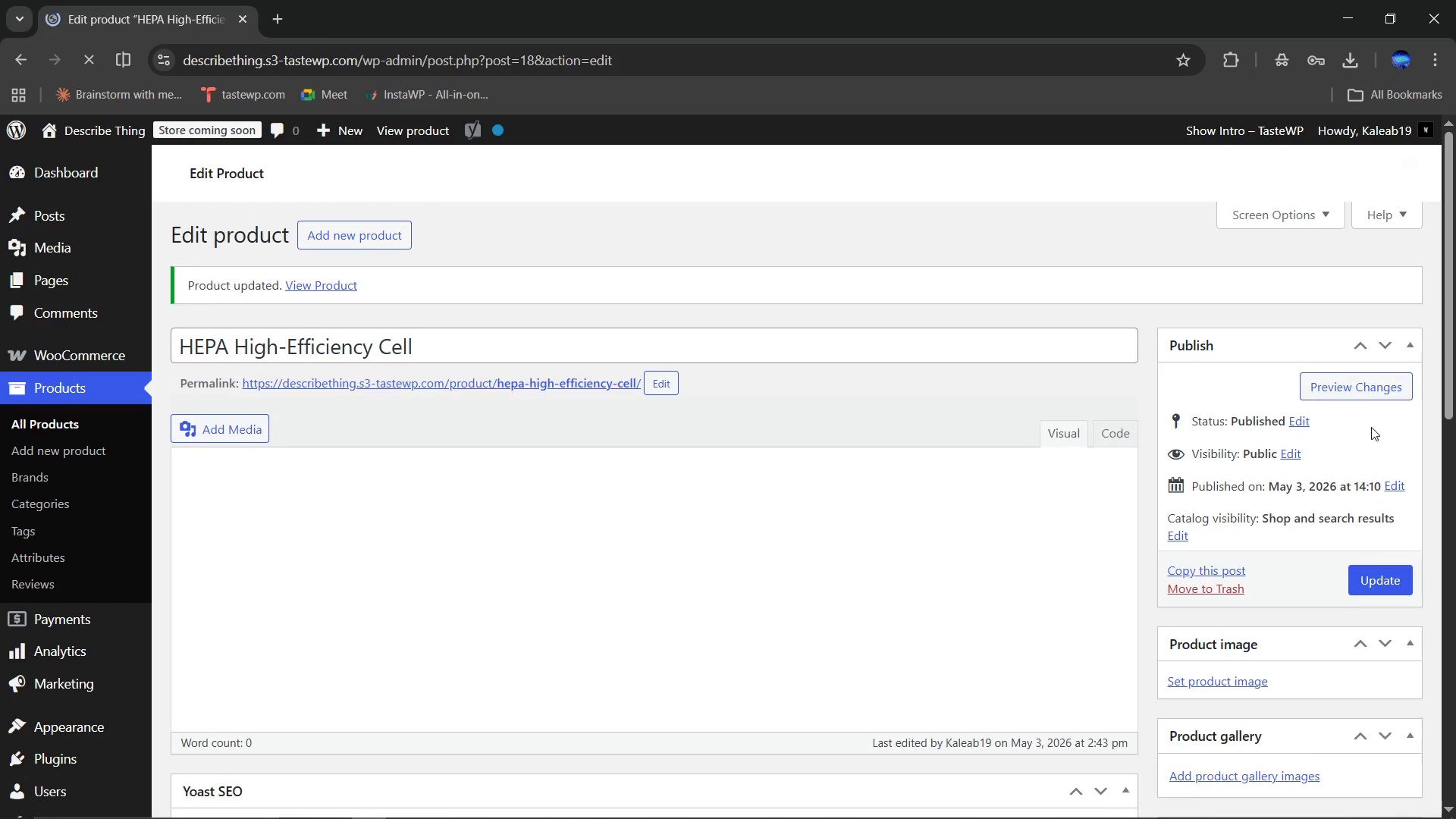 
wait(9.58)
 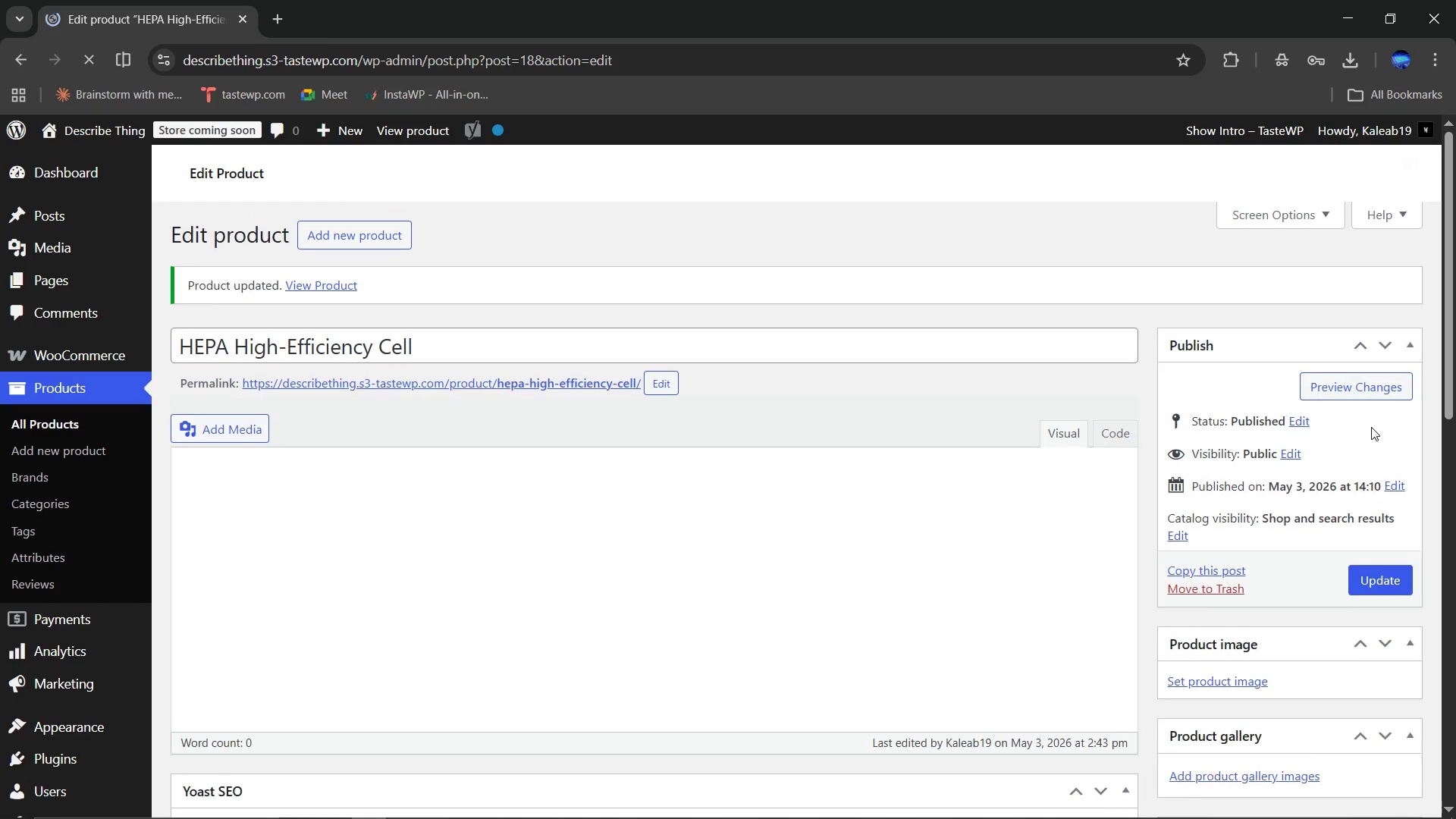 
left_click([58, 419])
 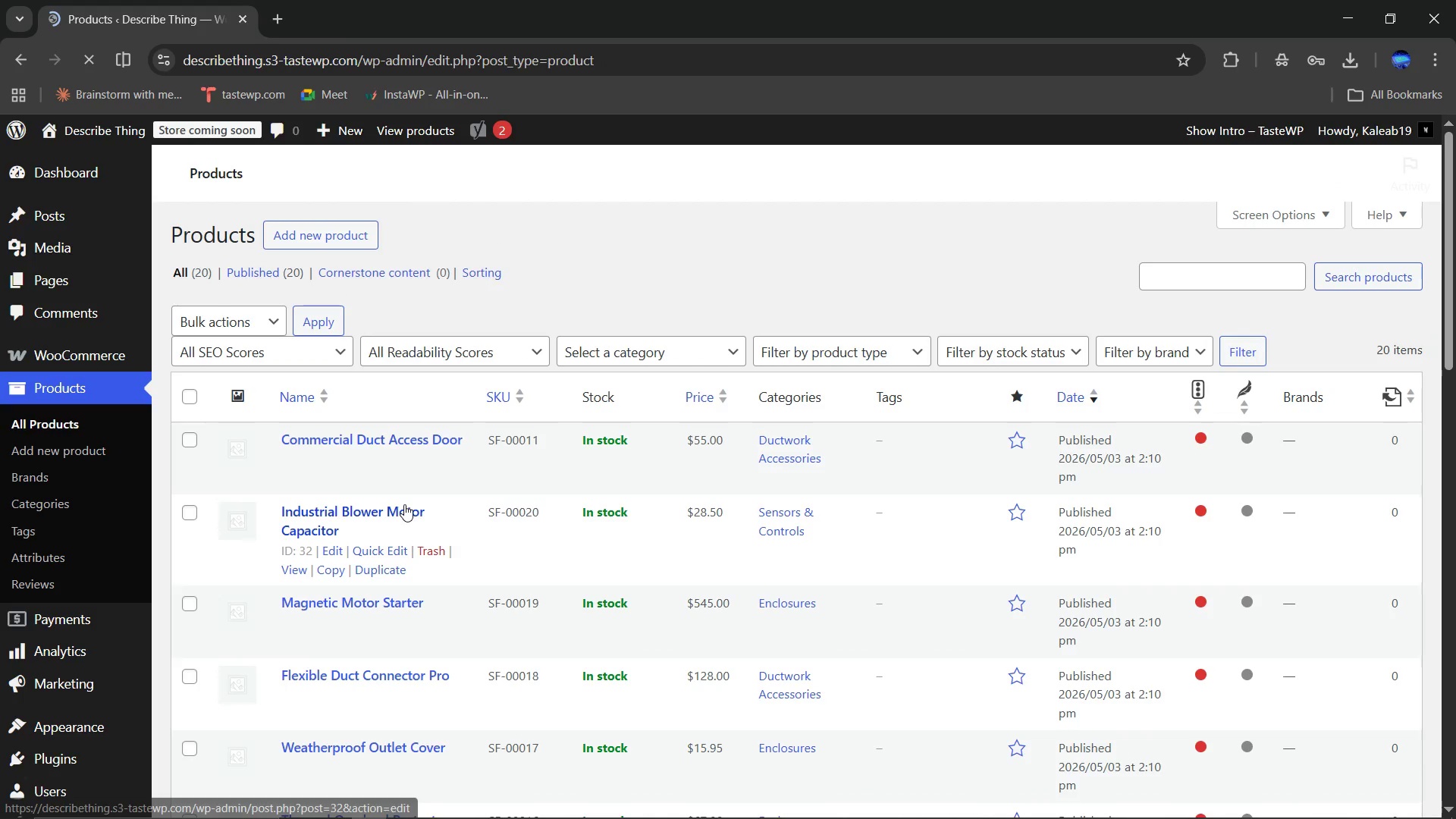 
scroll: coordinate [404, 504], scroll_direction: down, amount: 9.0
 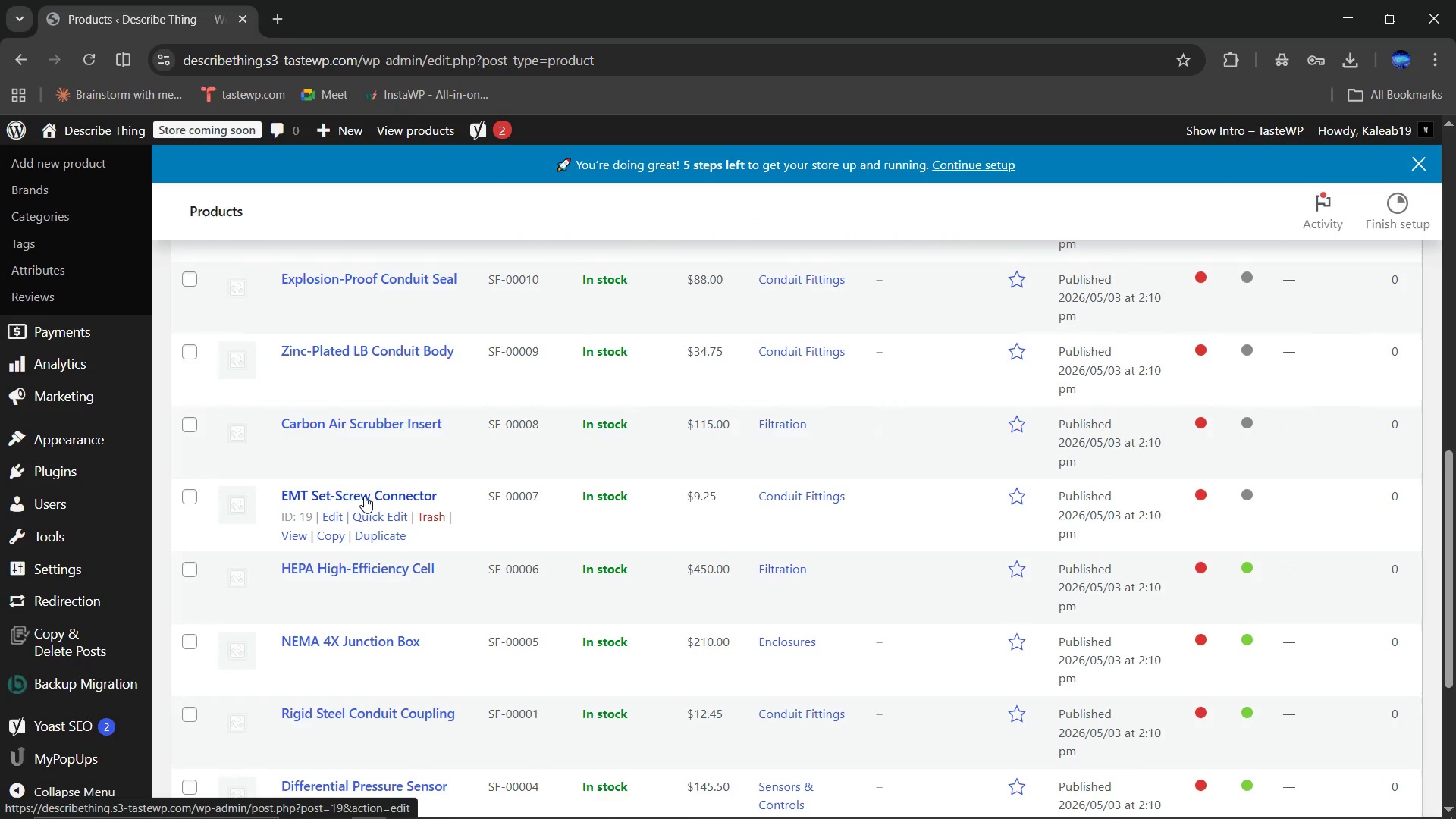 
left_click([364, 496])
 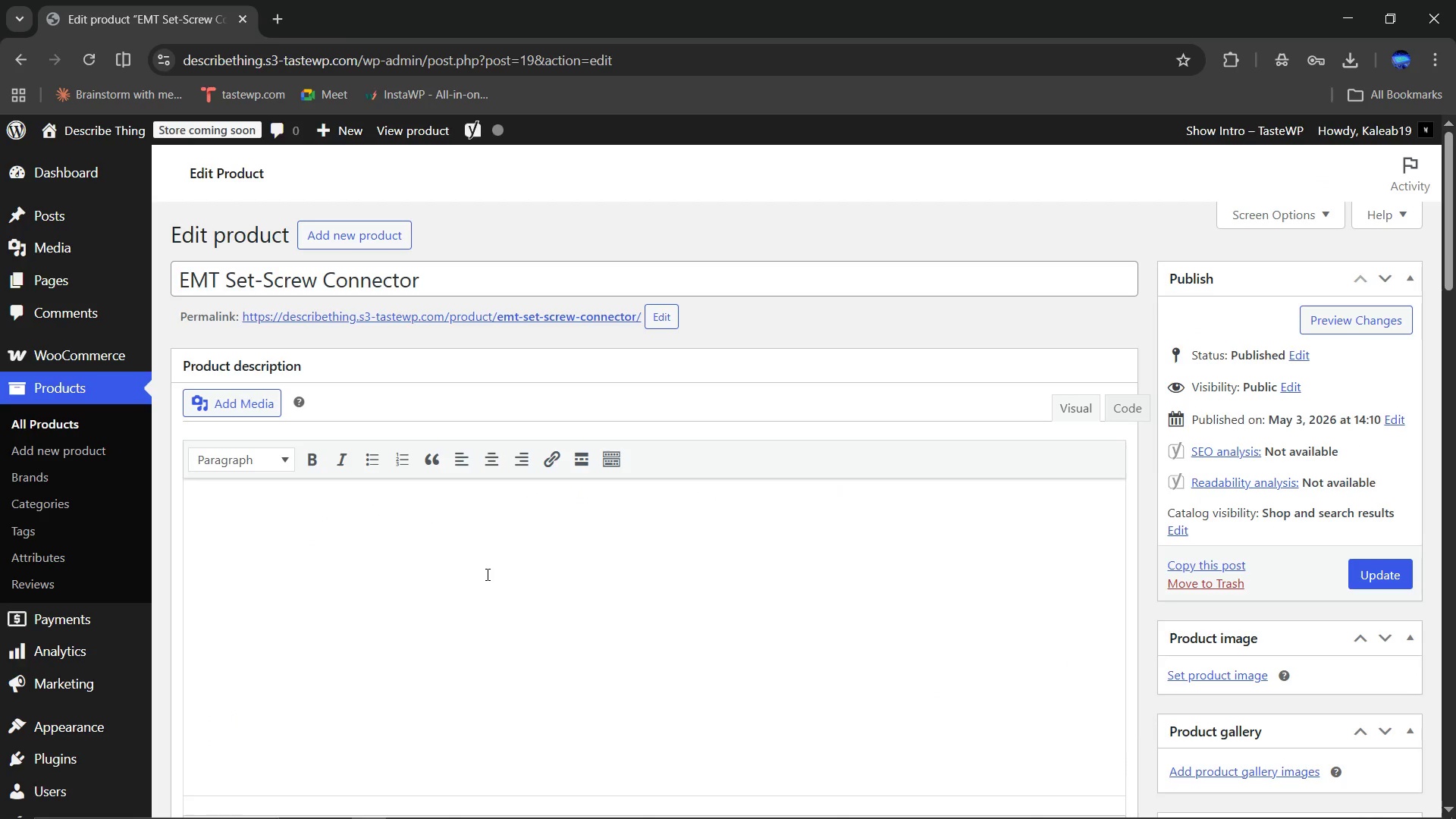 
wait(6.81)
 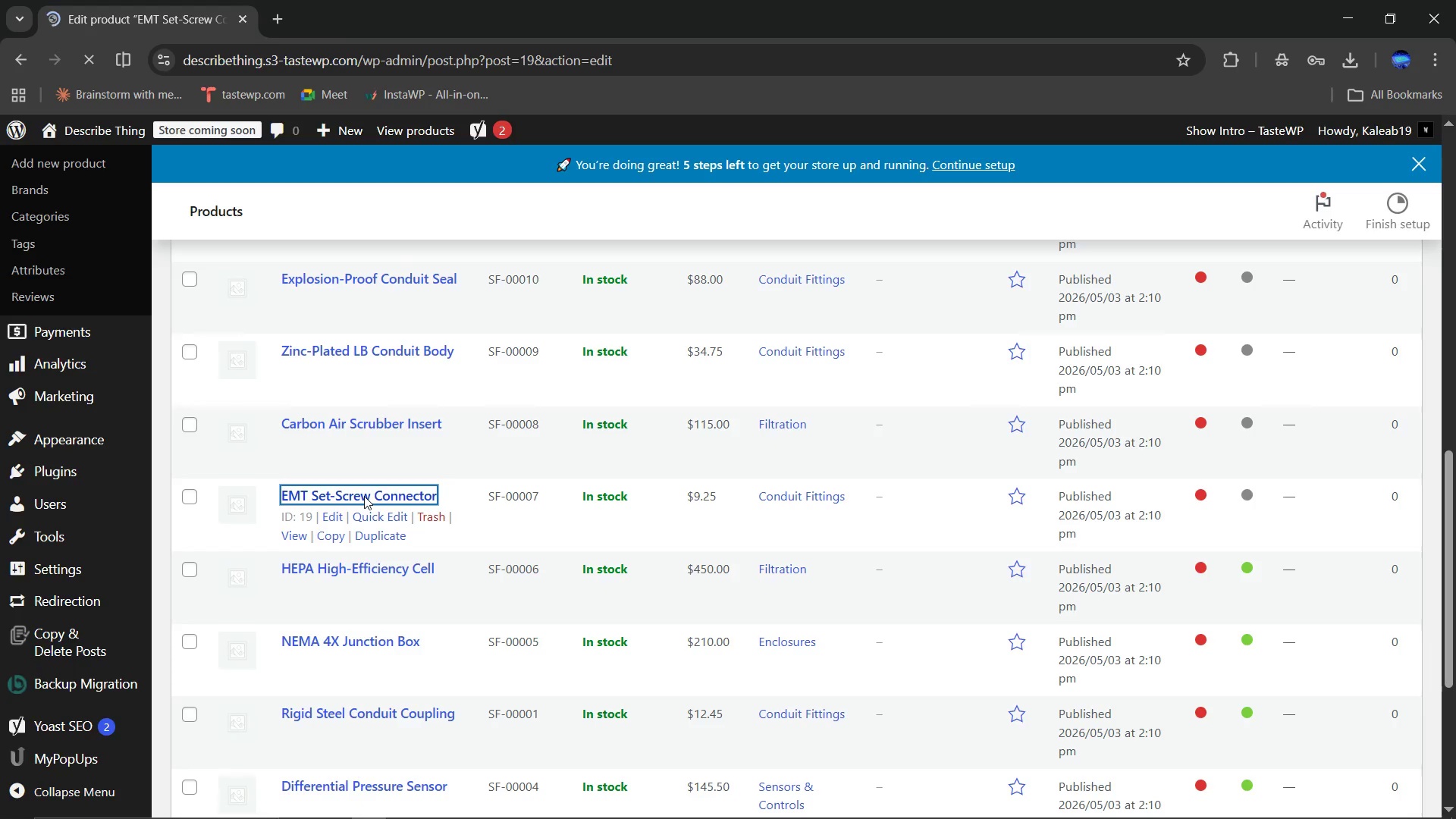 
scroll: coordinate [834, 655], scroll_direction: down, amount: 20.0
 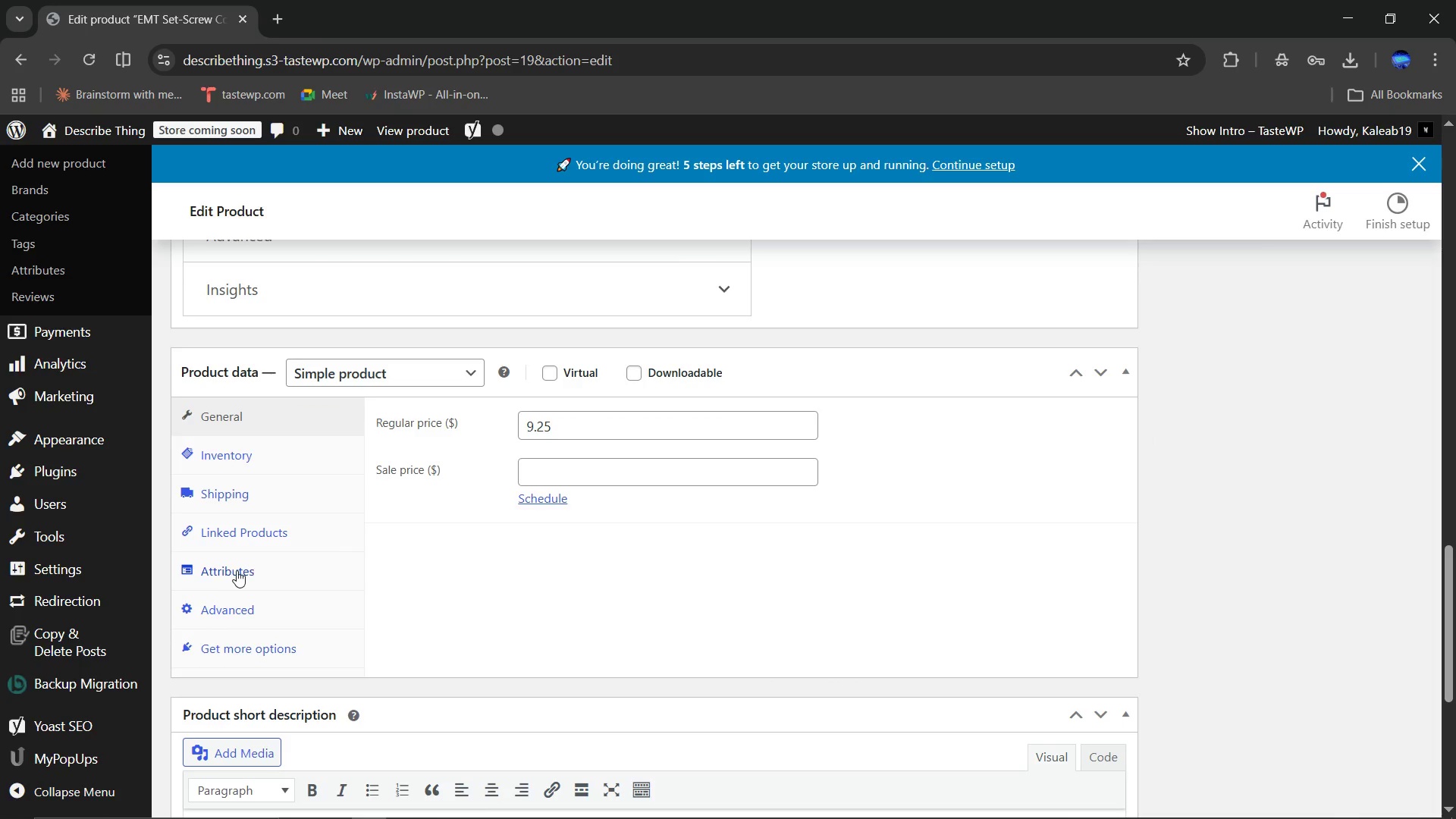 
left_click([234, 570])
 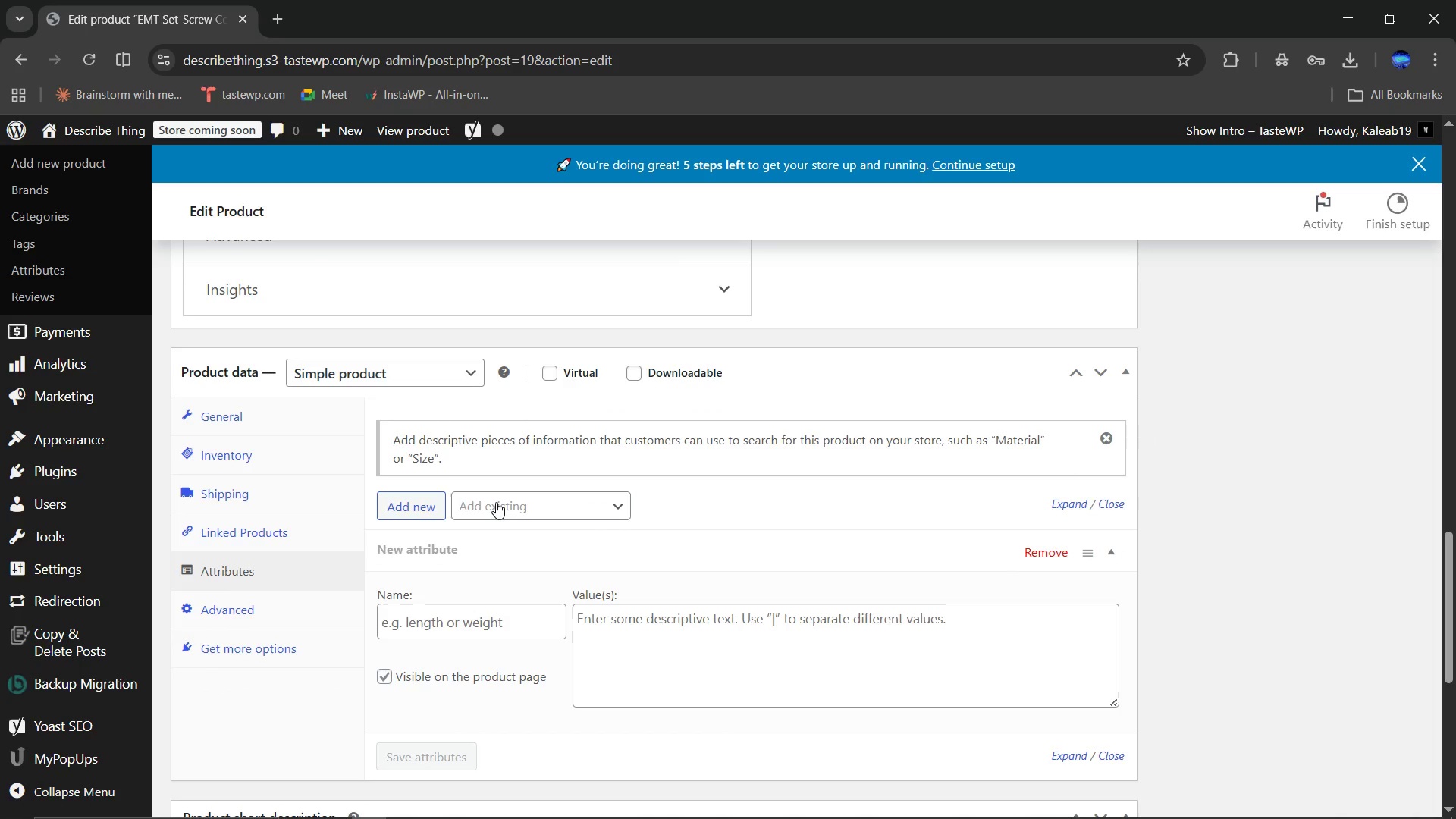 
left_click([496, 502])
 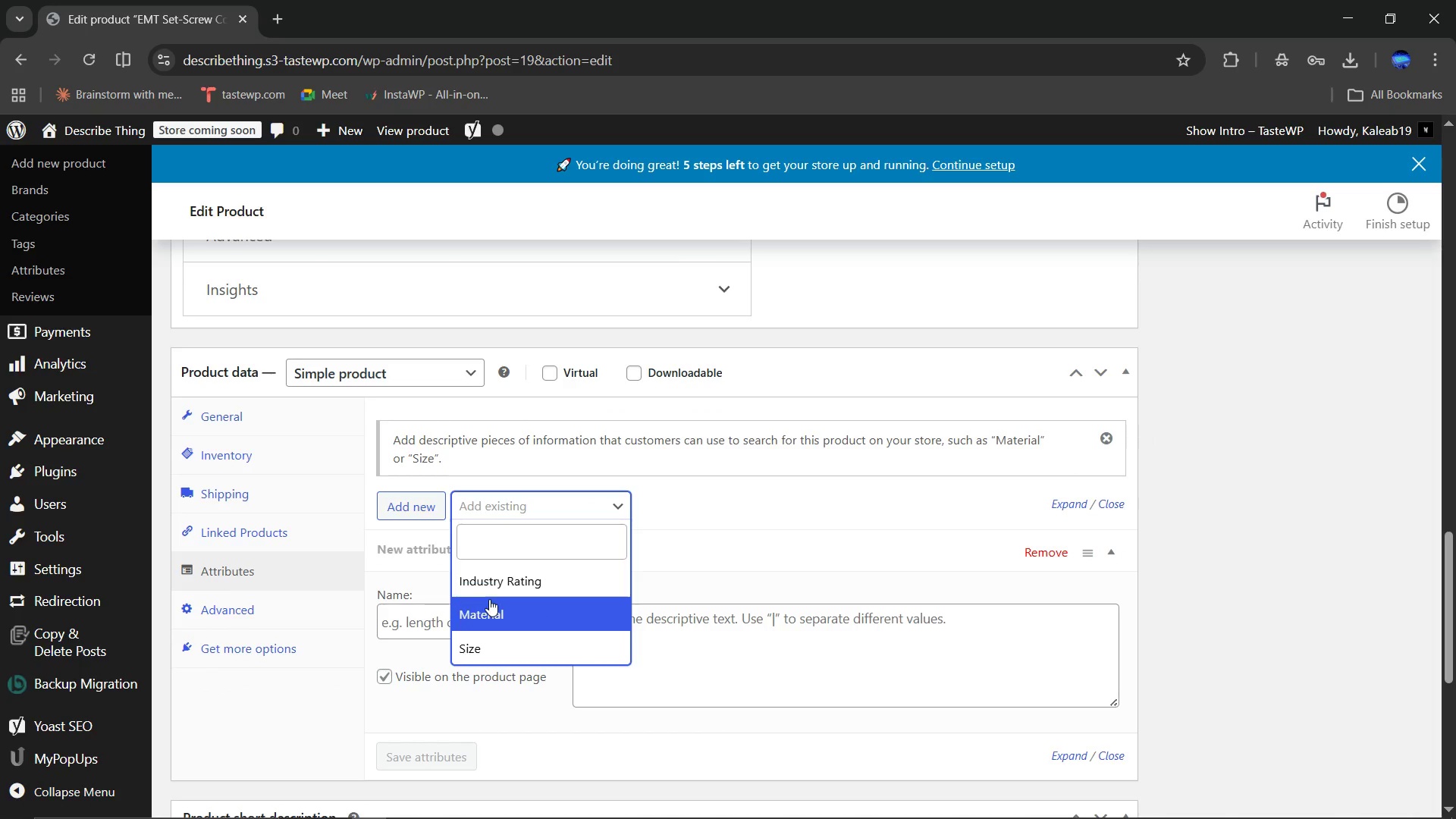 
left_click([489, 600])
 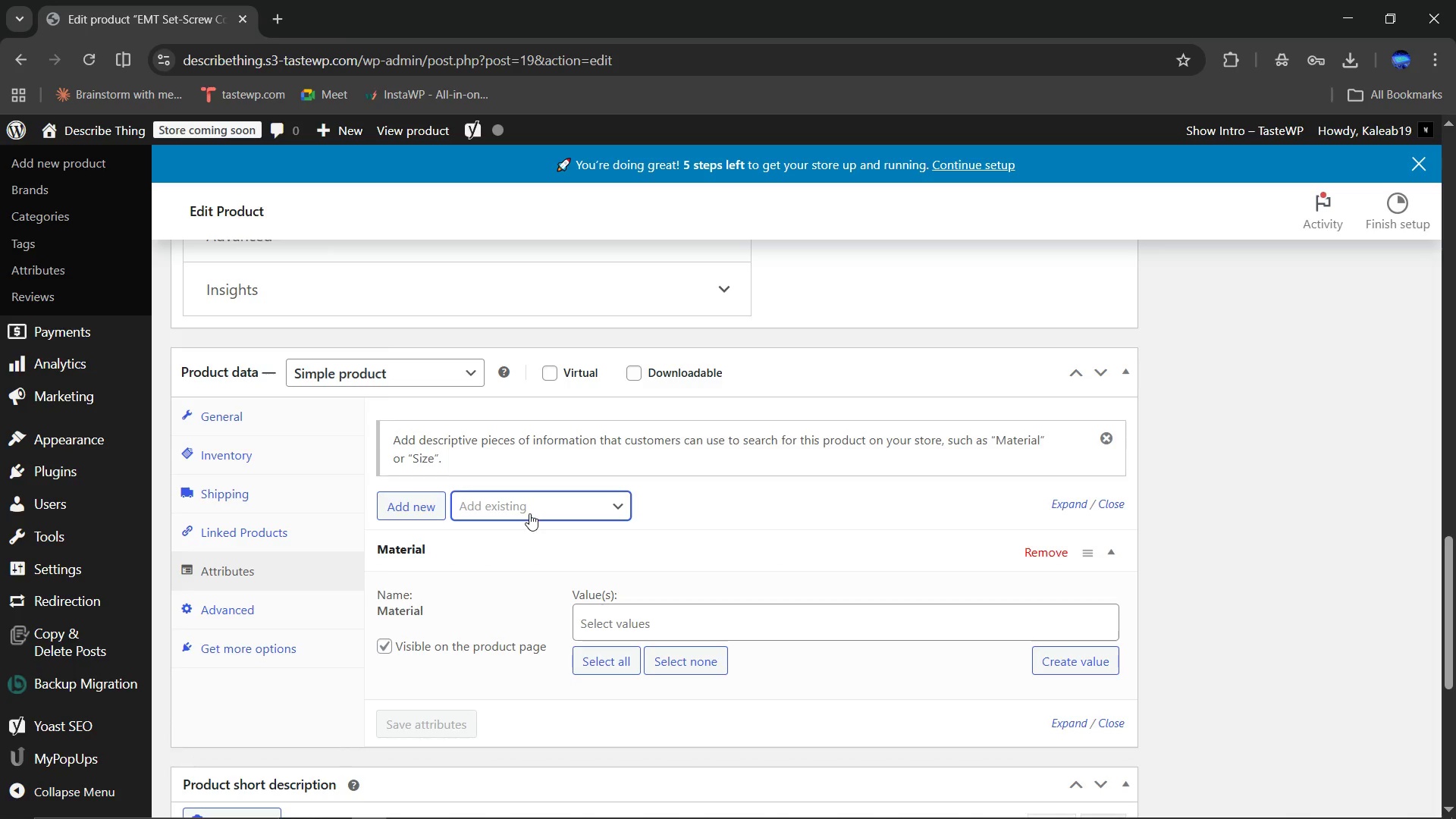 
left_click([529, 513])
 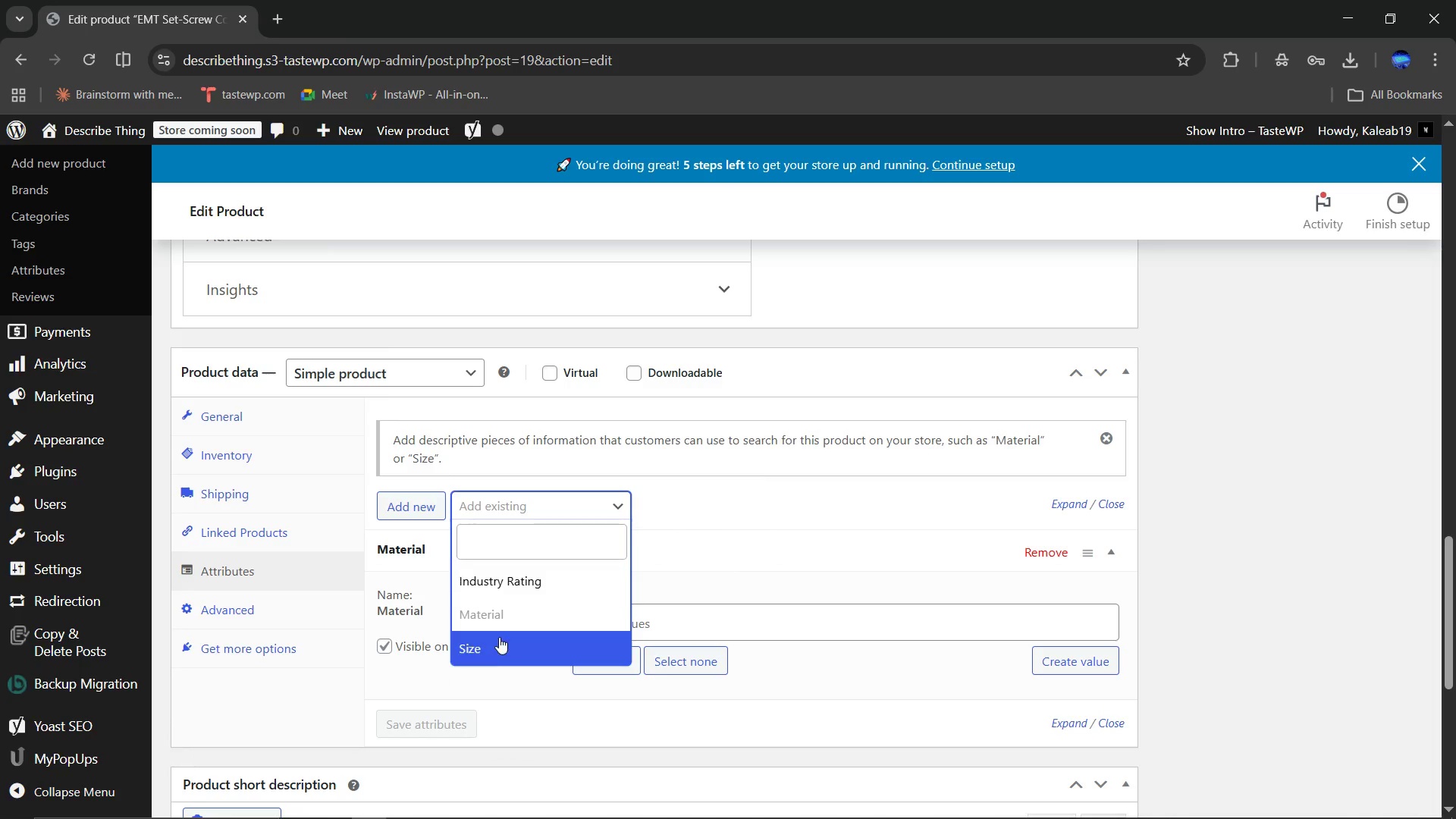 
left_click([497, 643])
 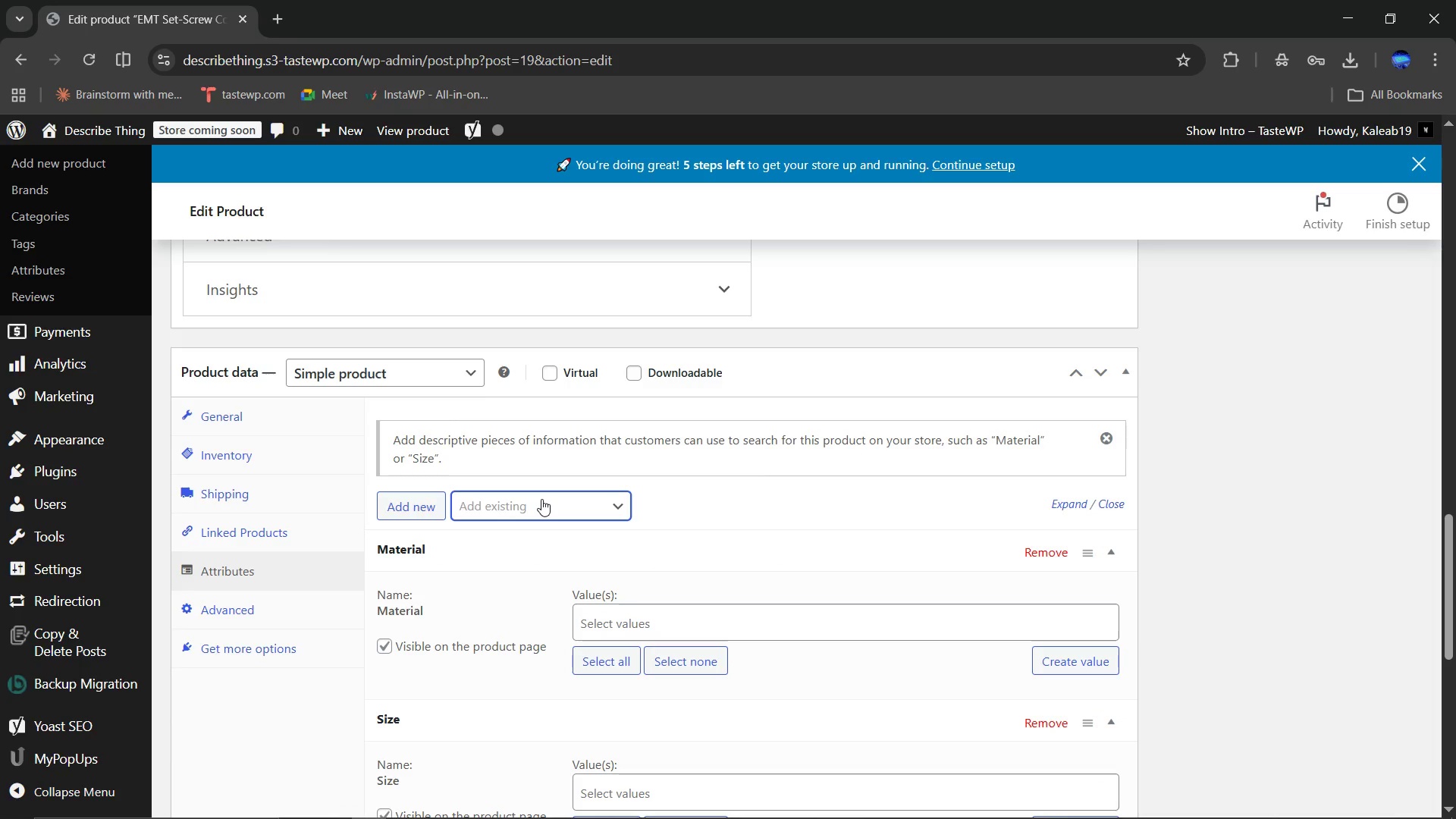 
left_click([541, 499])
 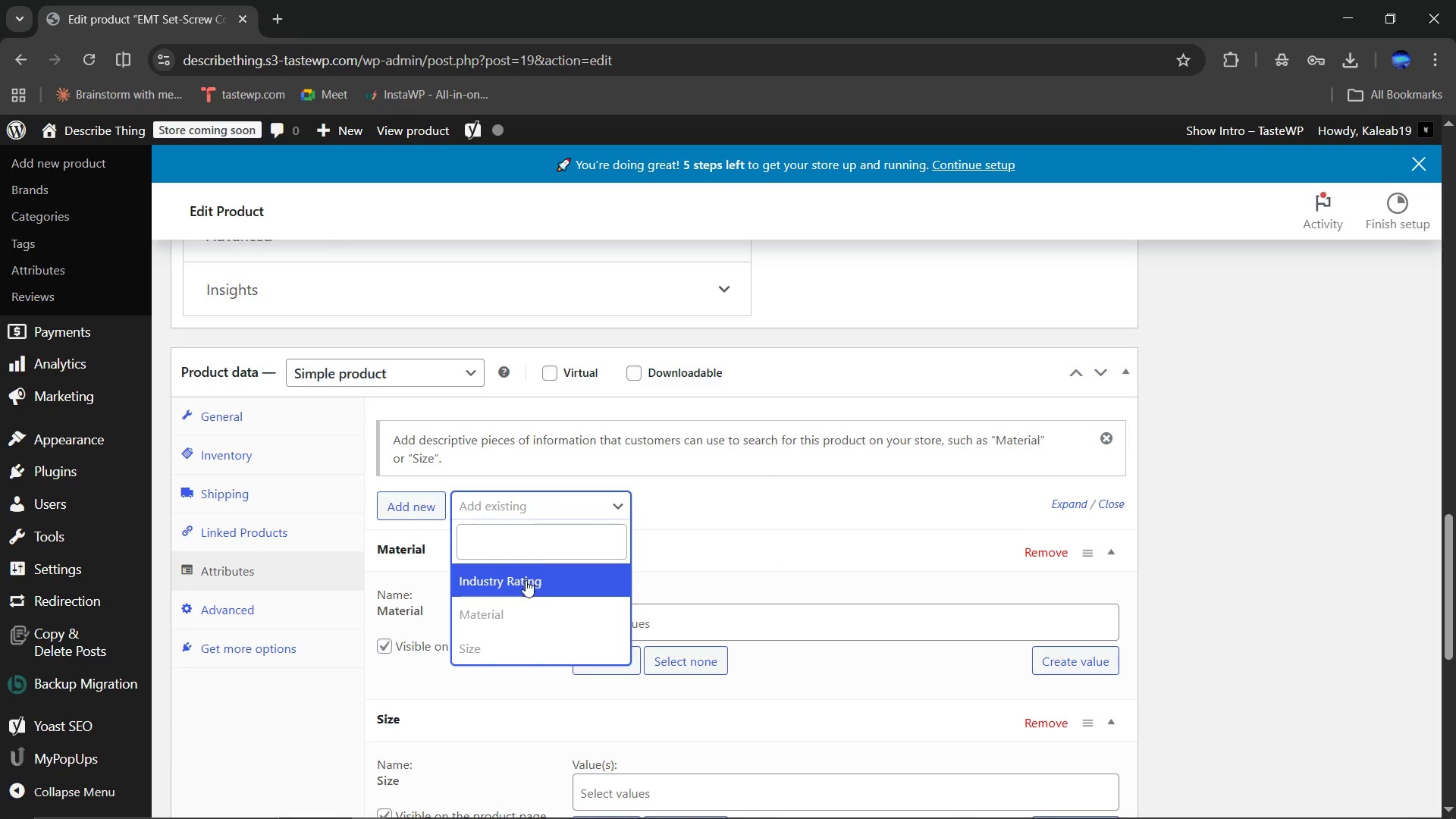 
left_click([525, 581])
 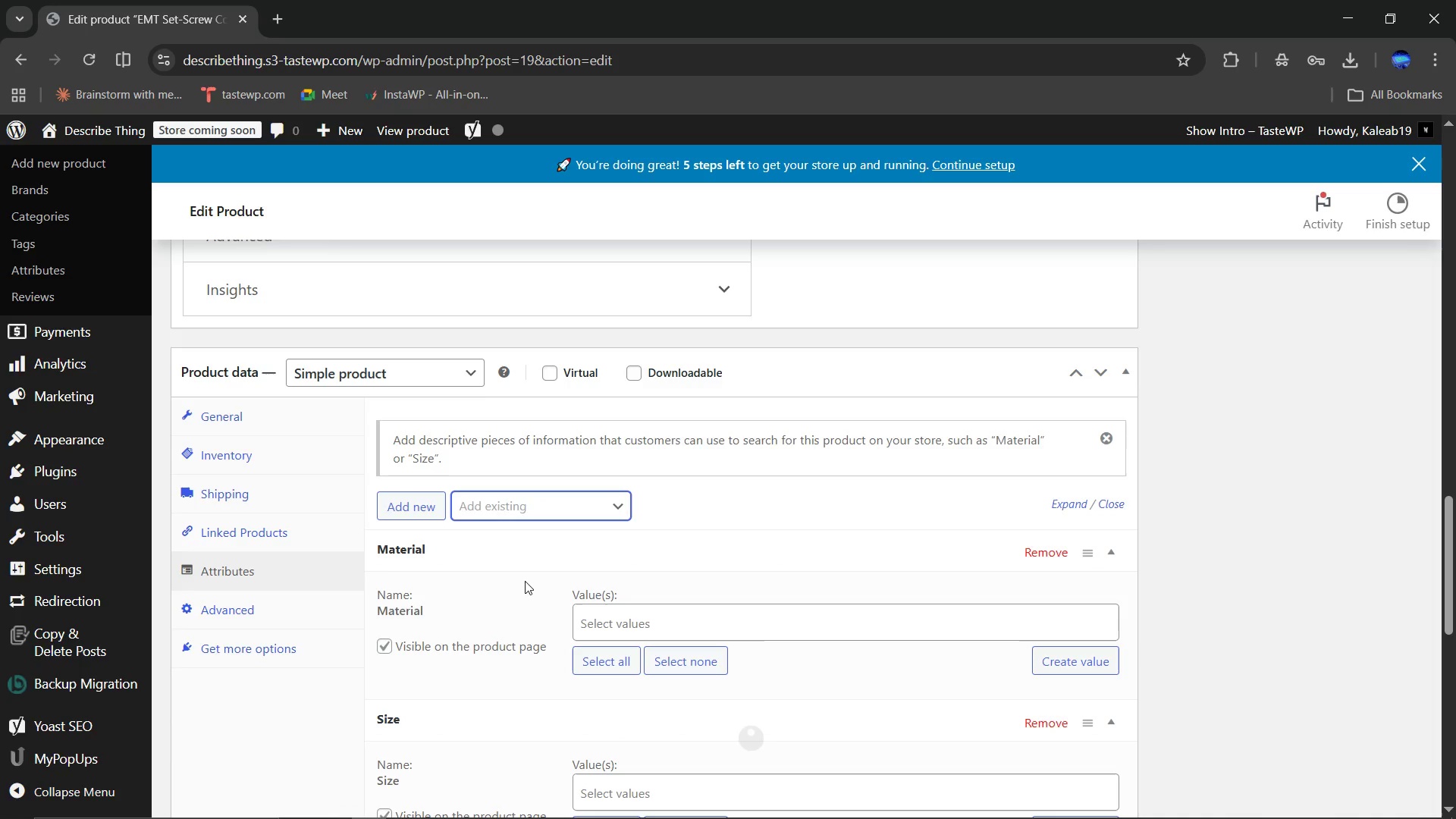 
scroll: coordinate [525, 581], scroll_direction: down, amount: 1.0
 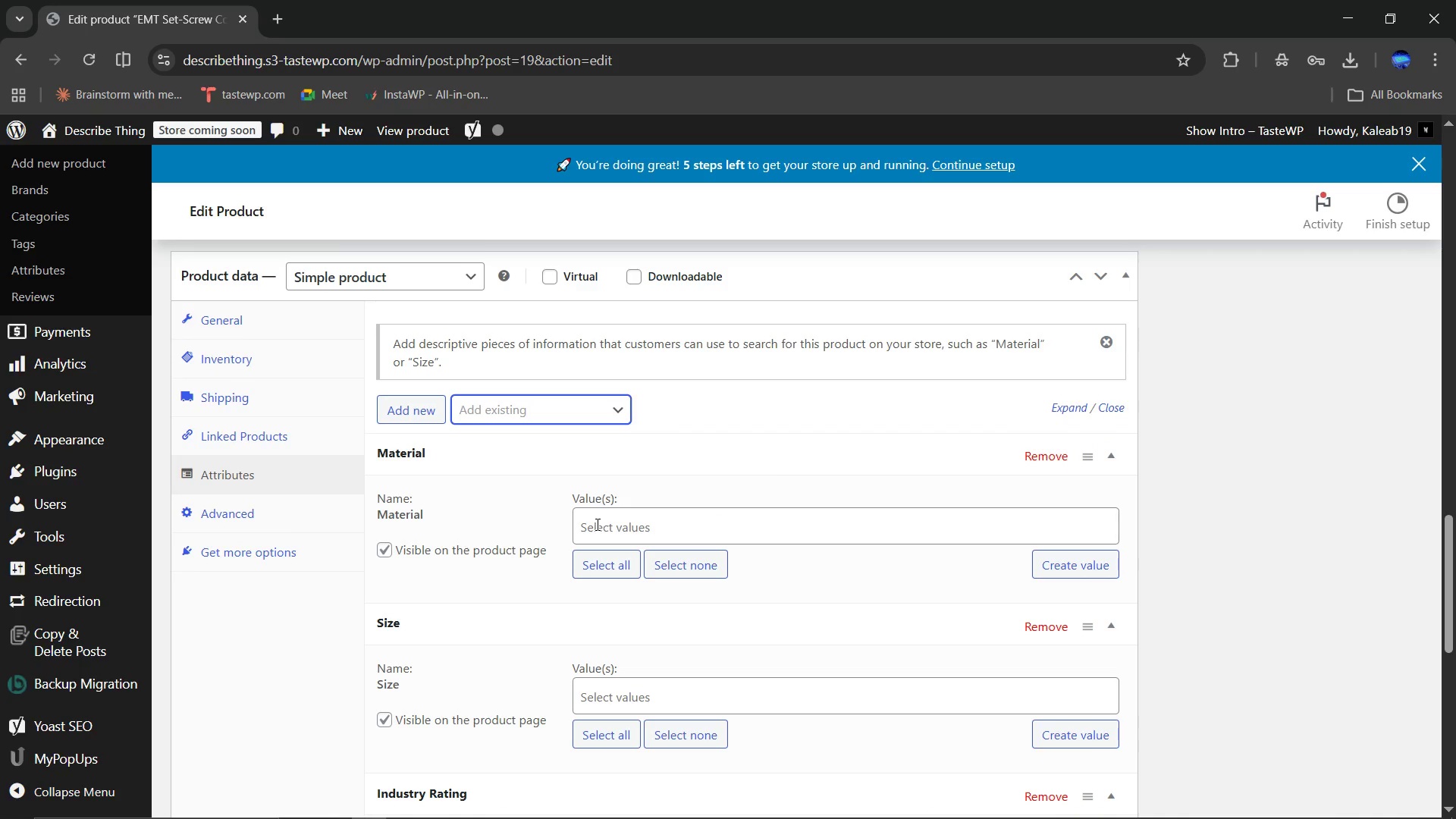 
left_click([596, 524])
 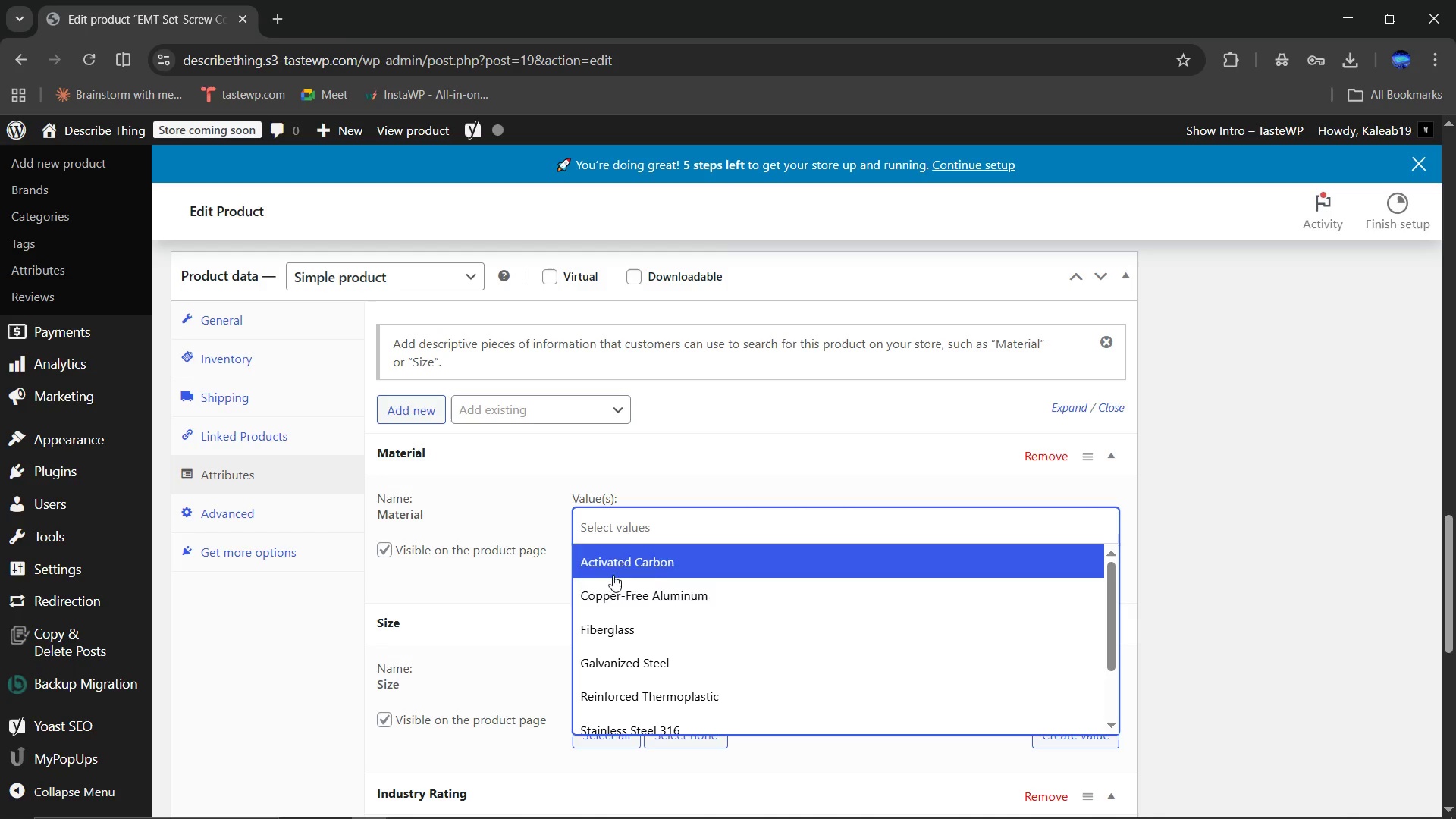 
scroll: coordinate [654, 665], scroll_direction: down, amount: 1.0
 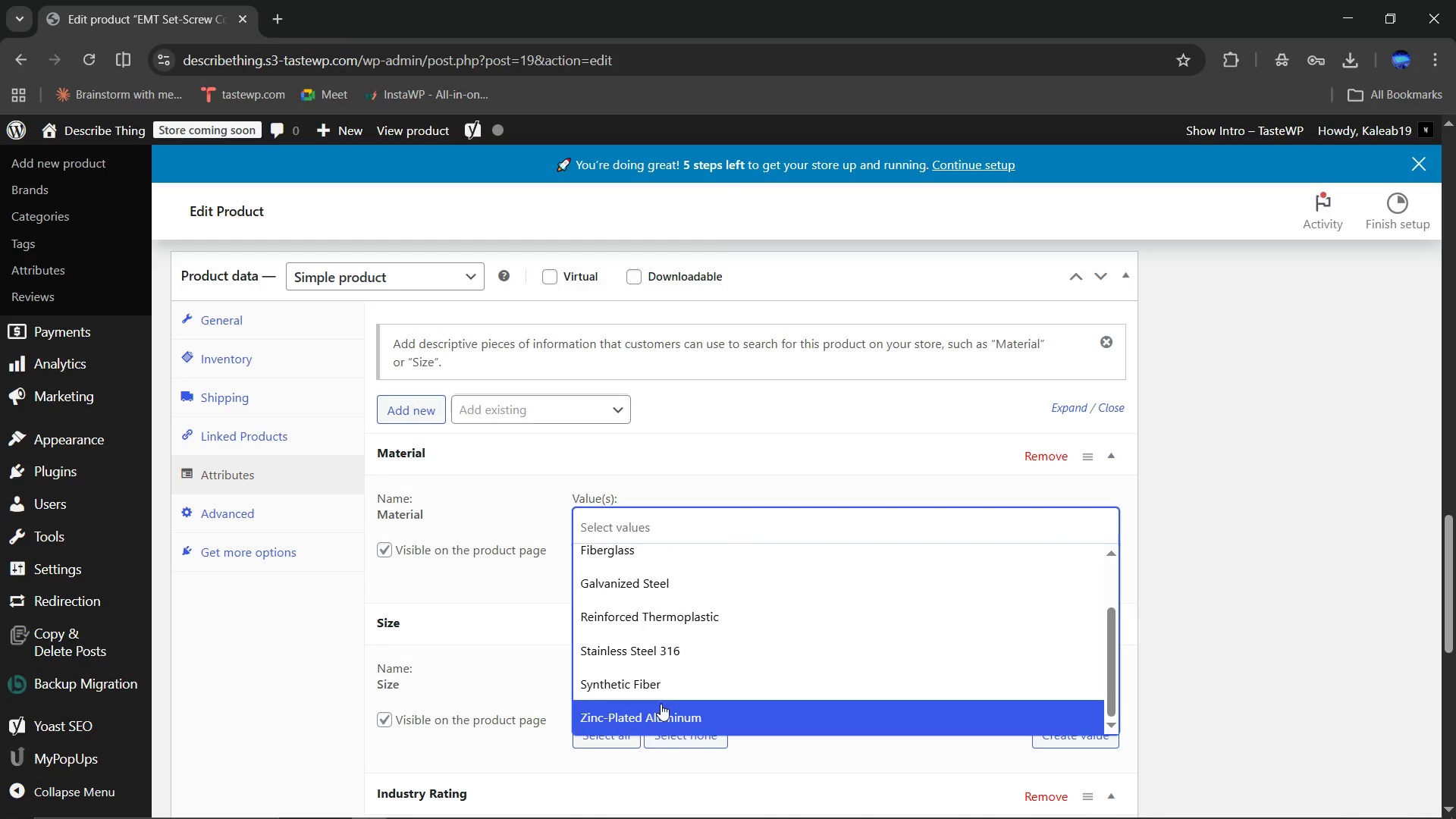 
left_click([661, 704])
 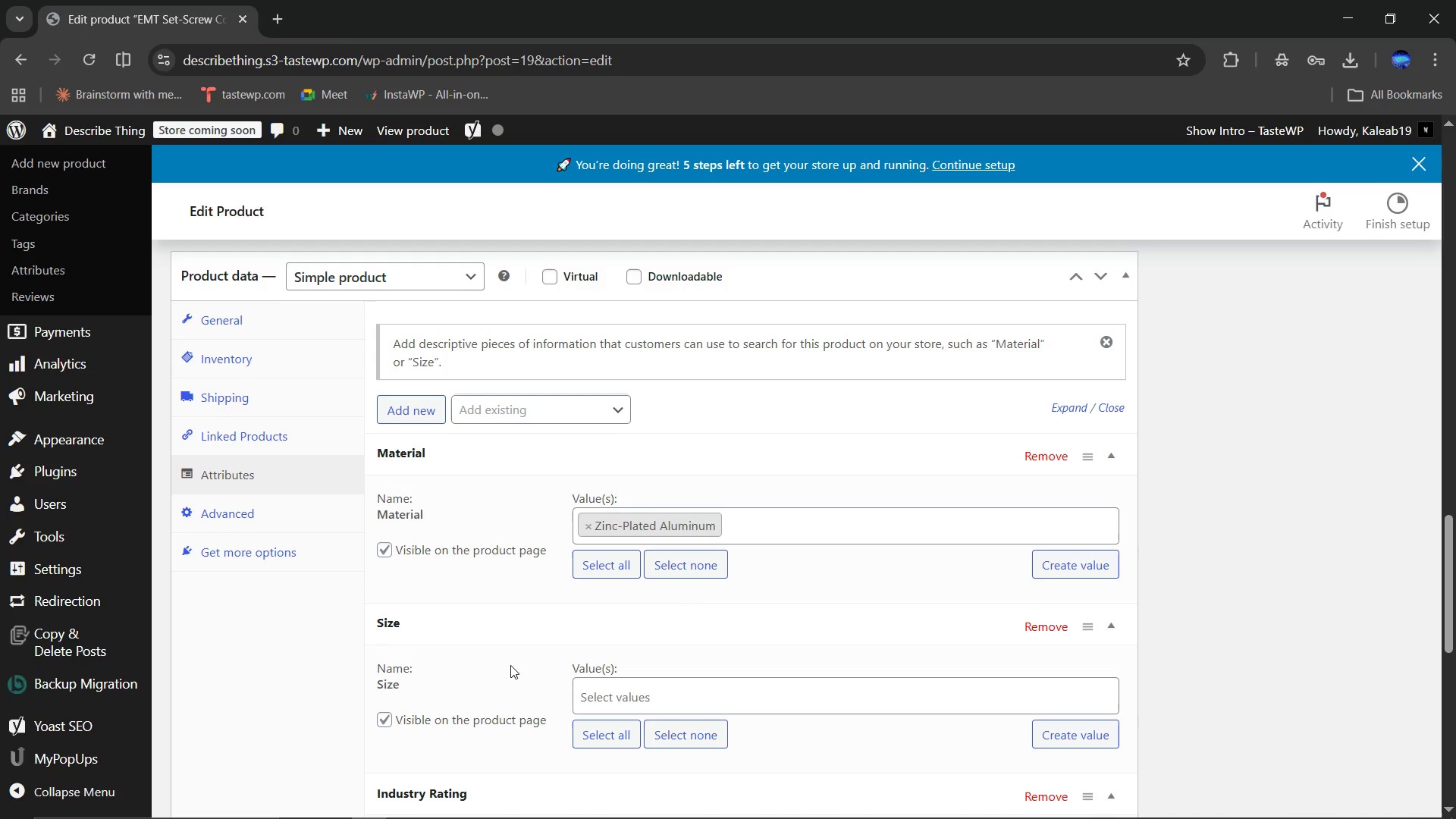 
scroll: coordinate [510, 665], scroll_direction: down, amount: 1.0
 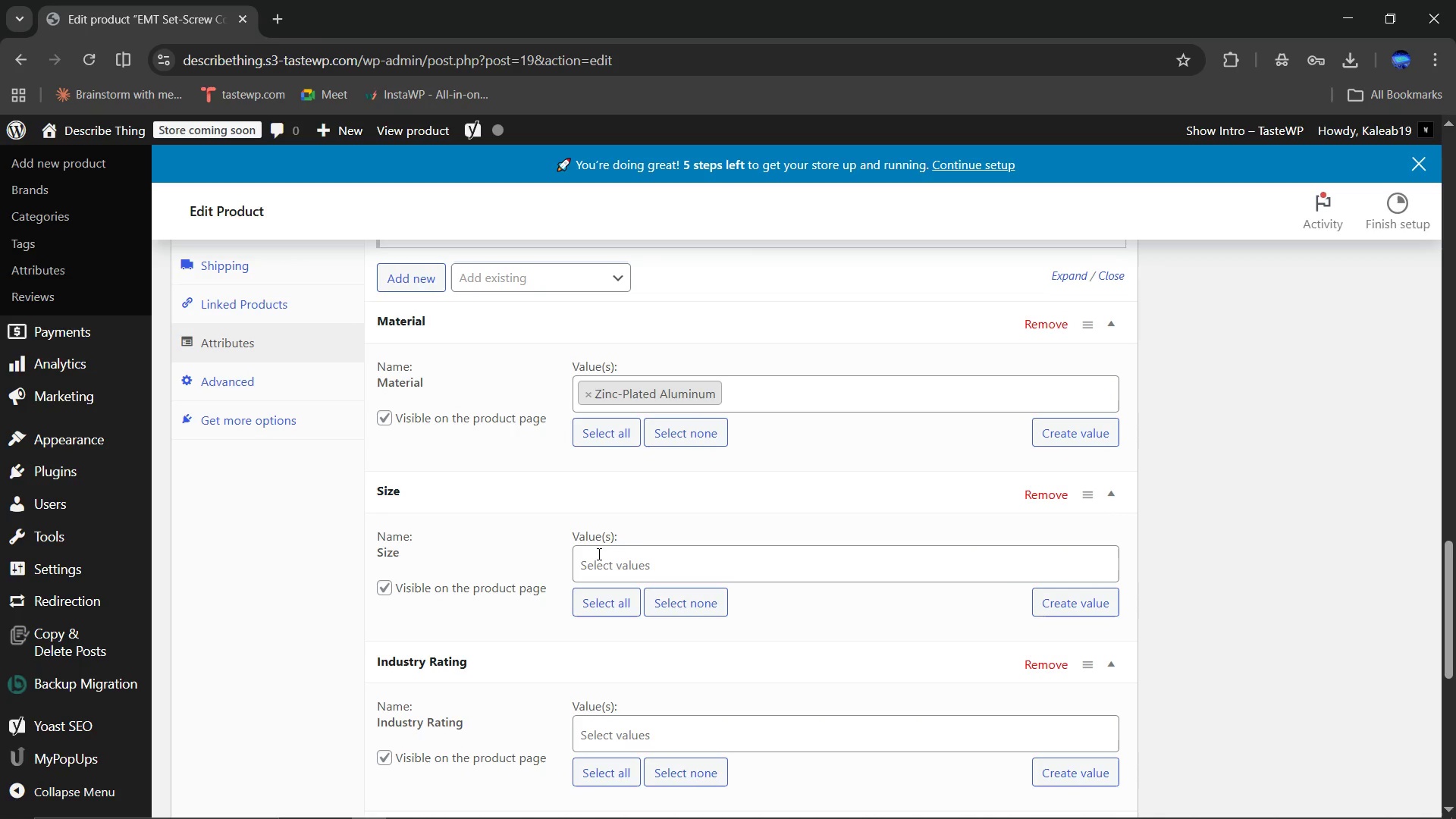 
left_click([598, 554])
 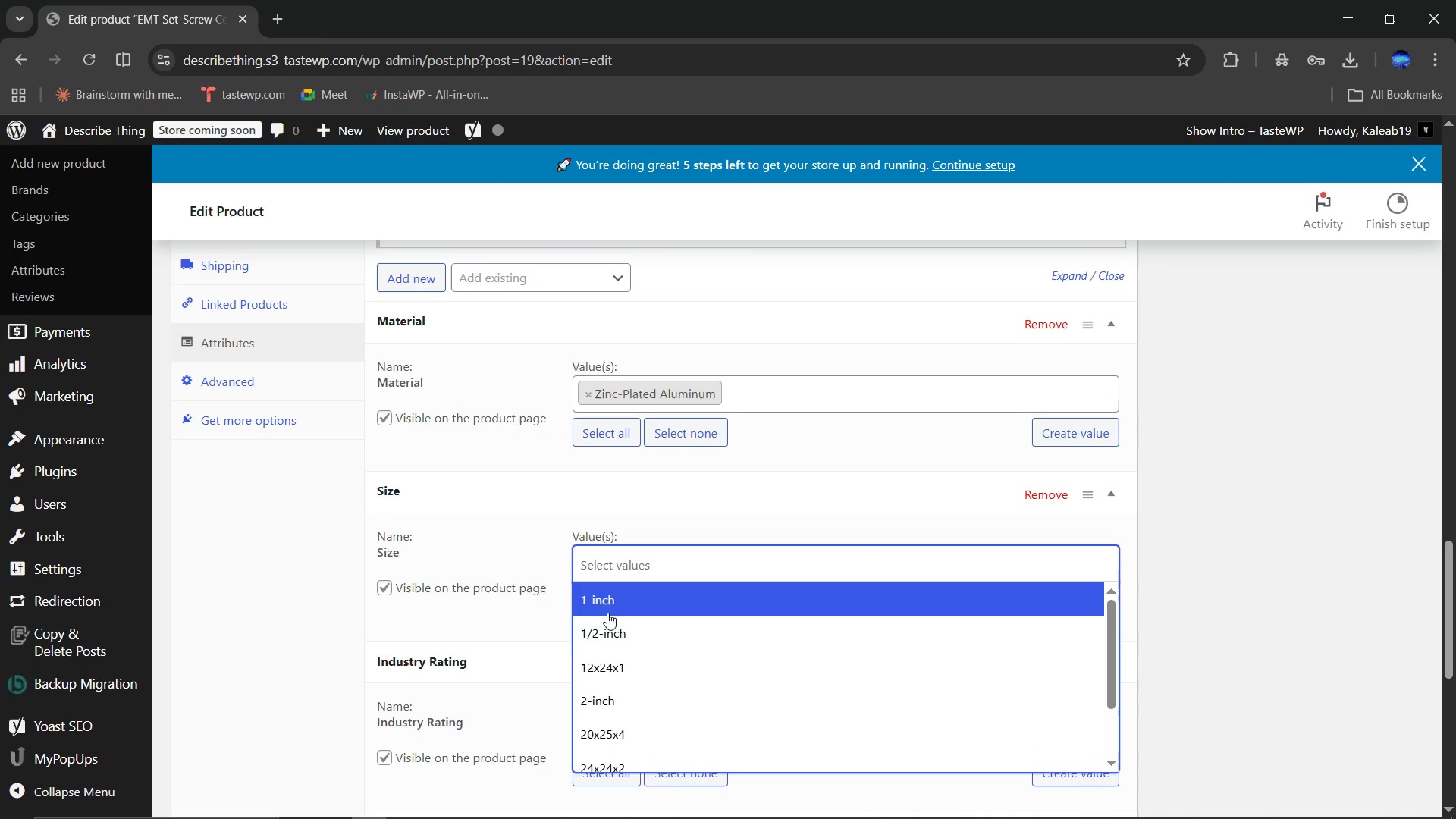 
left_click([606, 620])
 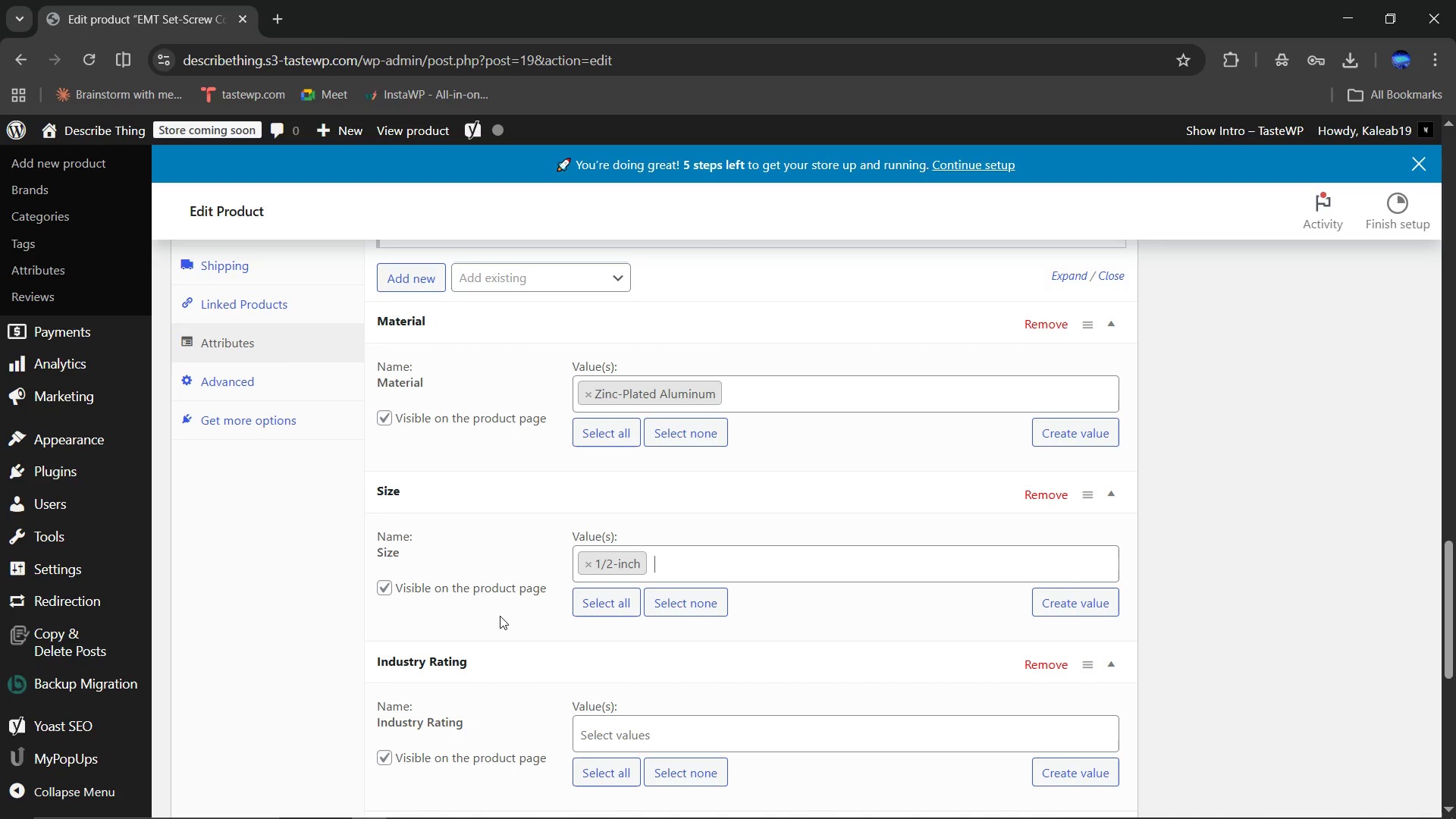 
scroll: coordinate [500, 616], scroll_direction: down, amount: 1.0
 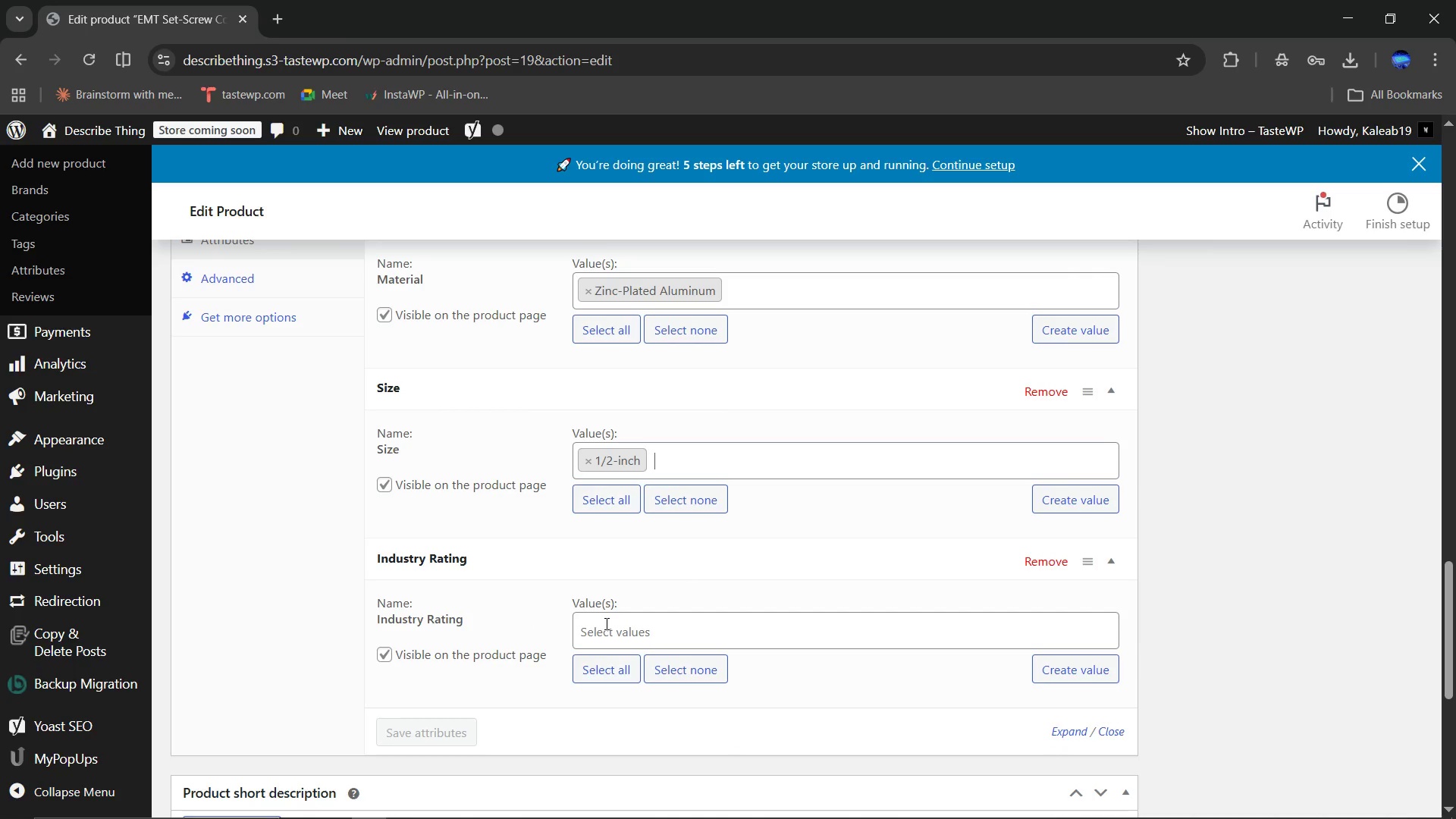 
left_click([605, 623])
 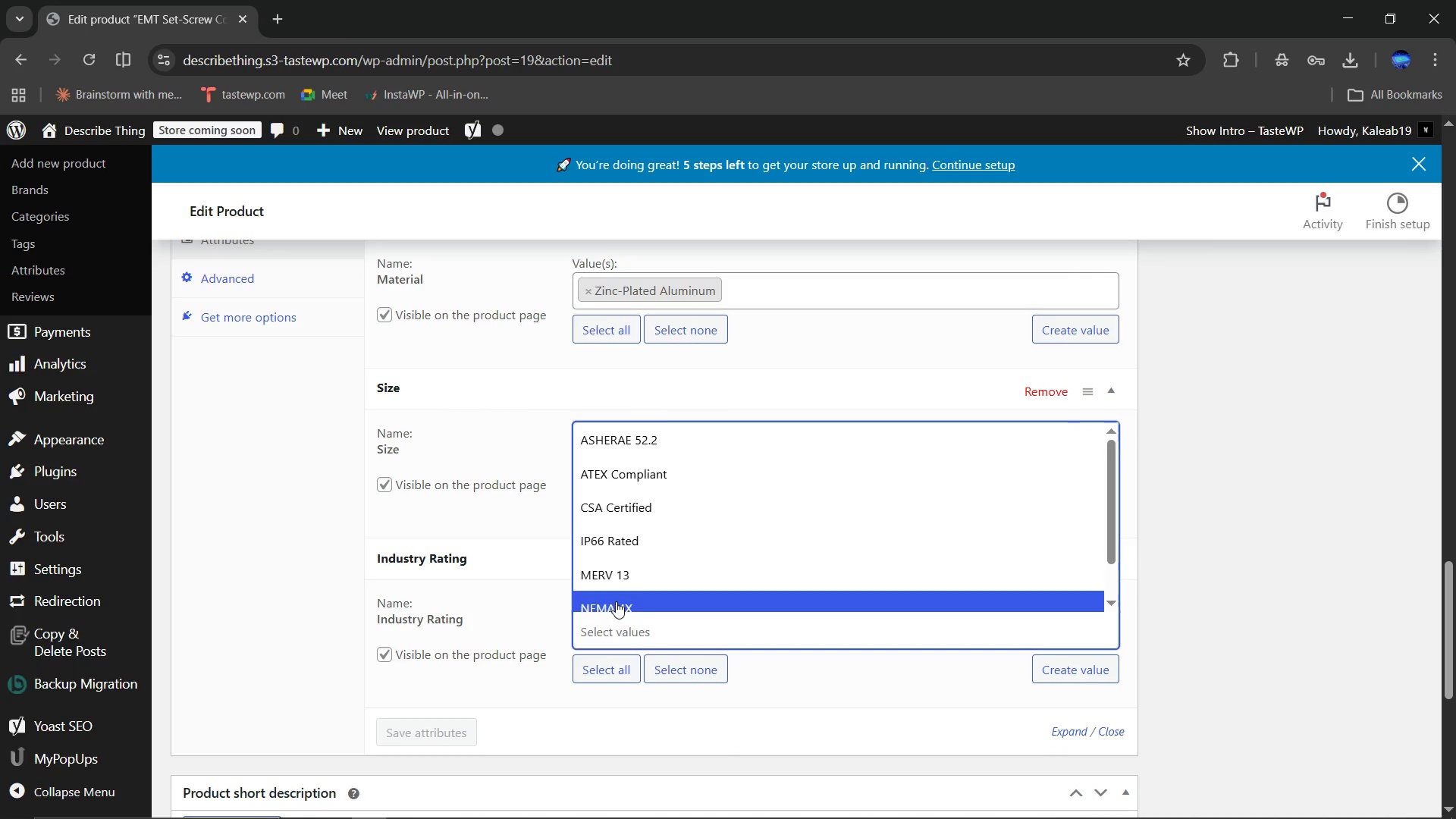 
scroll: coordinate [619, 592], scroll_direction: down, amount: 1.0
 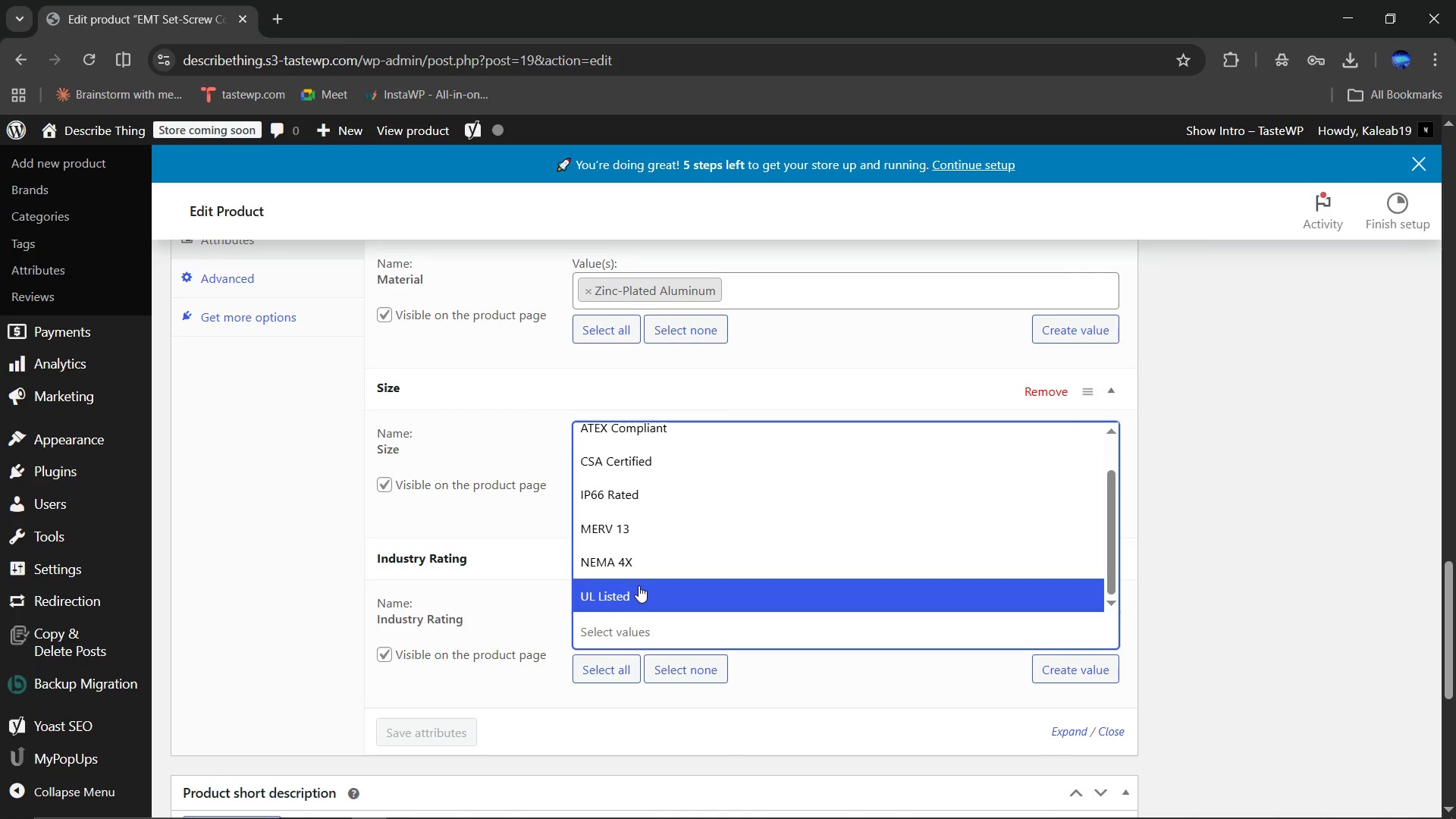 
left_click([639, 585])
 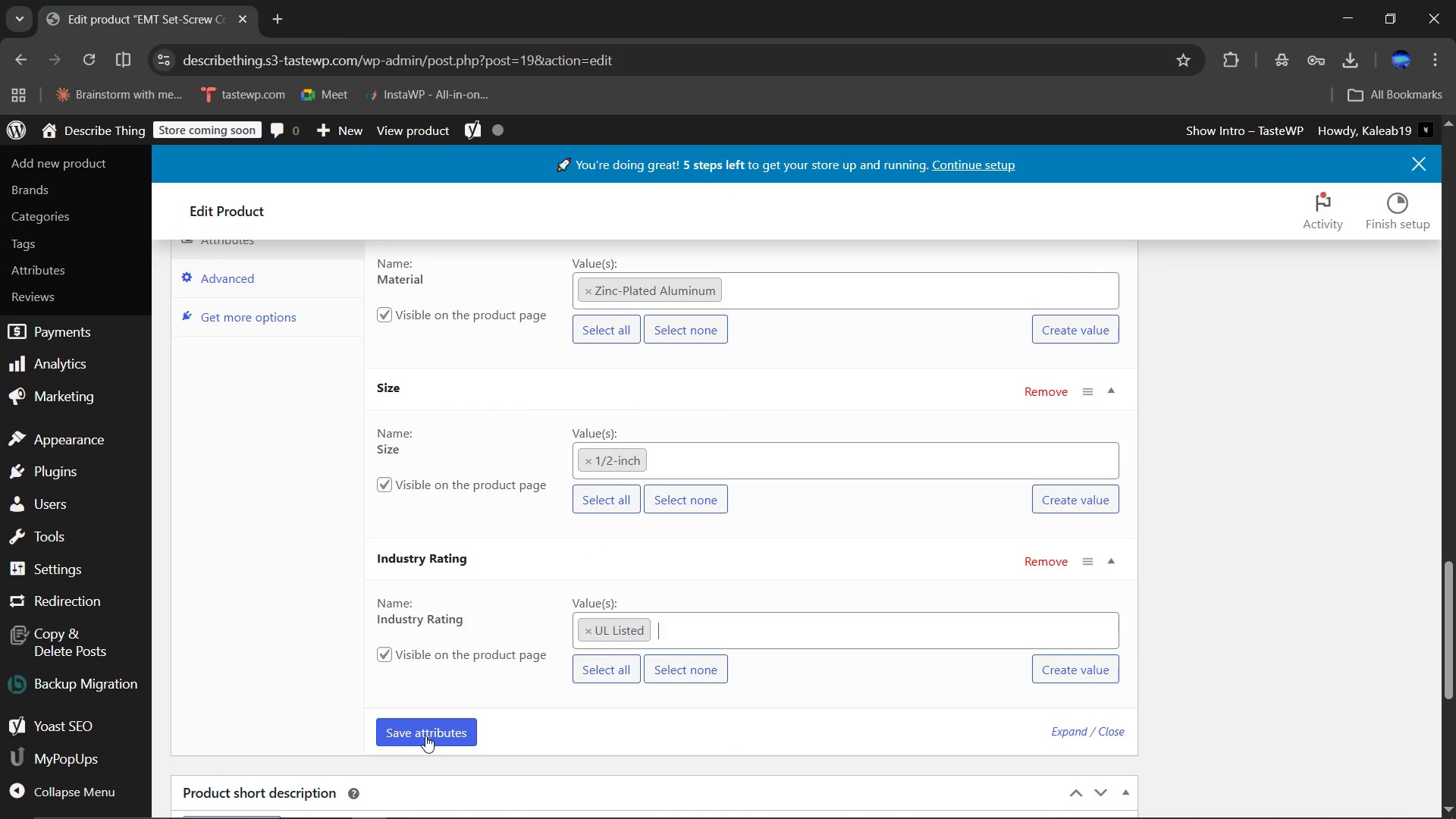 
left_click([425, 736])
 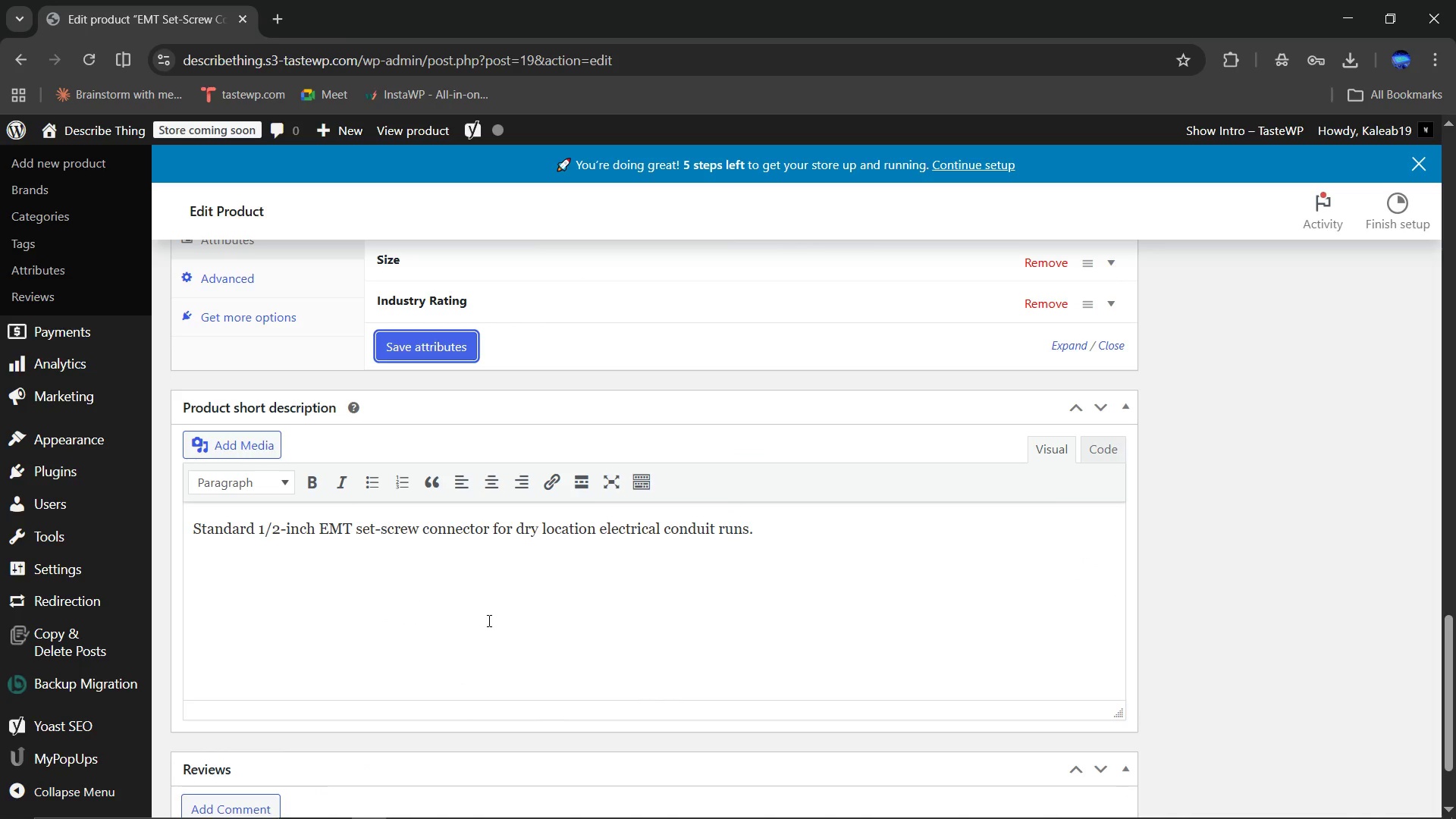 
scroll: coordinate [805, 504], scroll_direction: up, amount: 16.0
 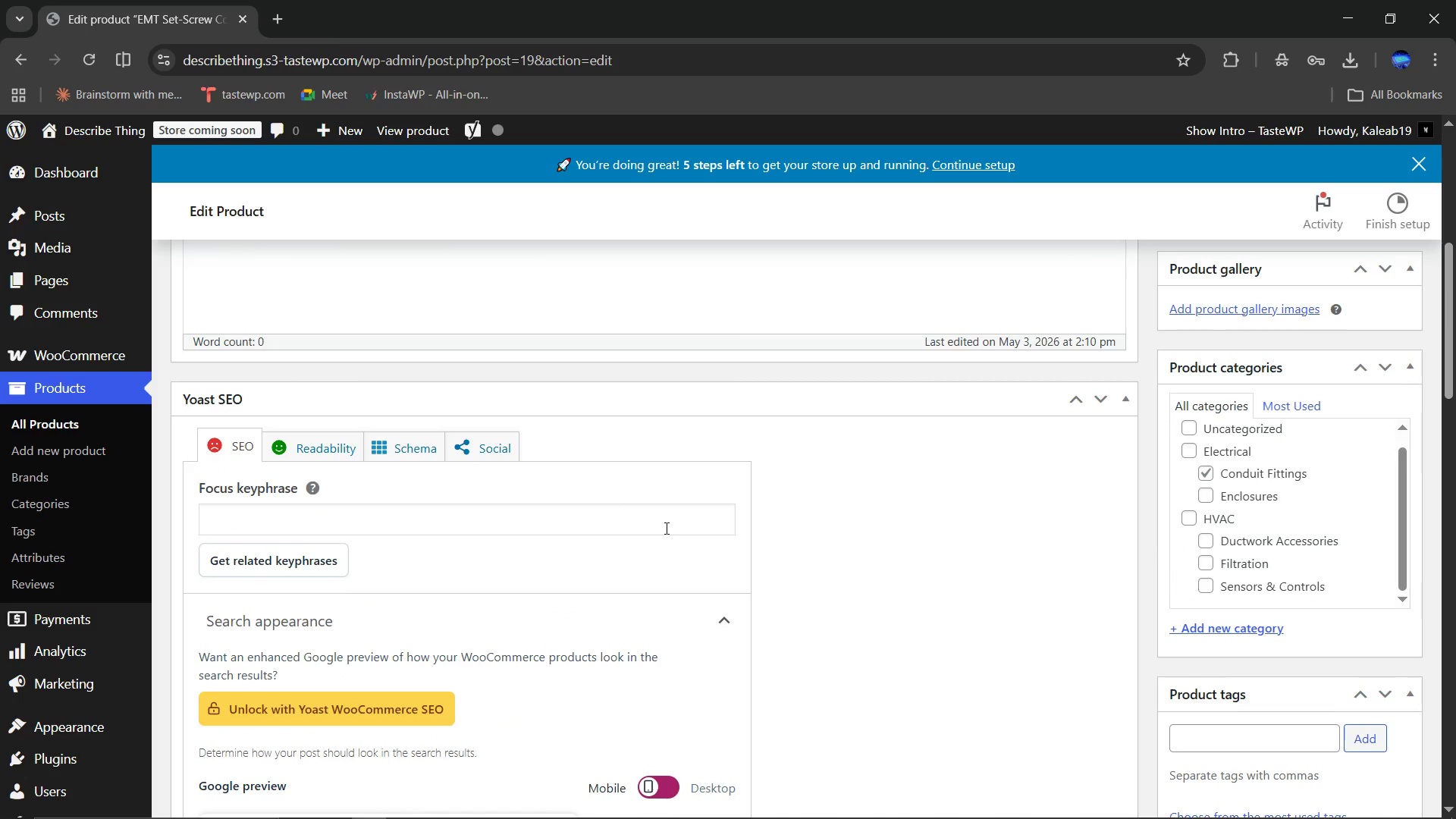 
left_click([665, 528])
 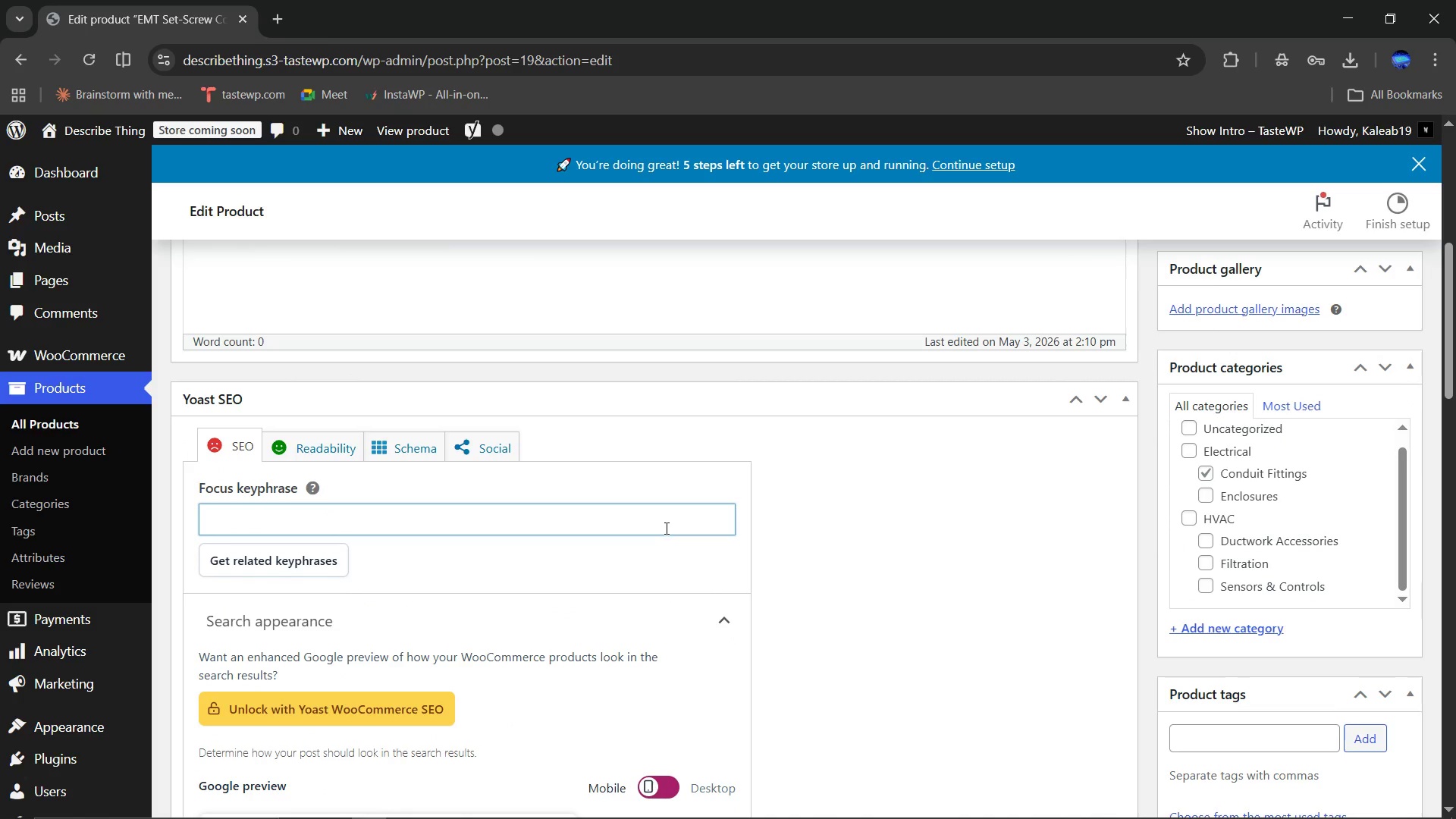 
type(EMT Connector )
 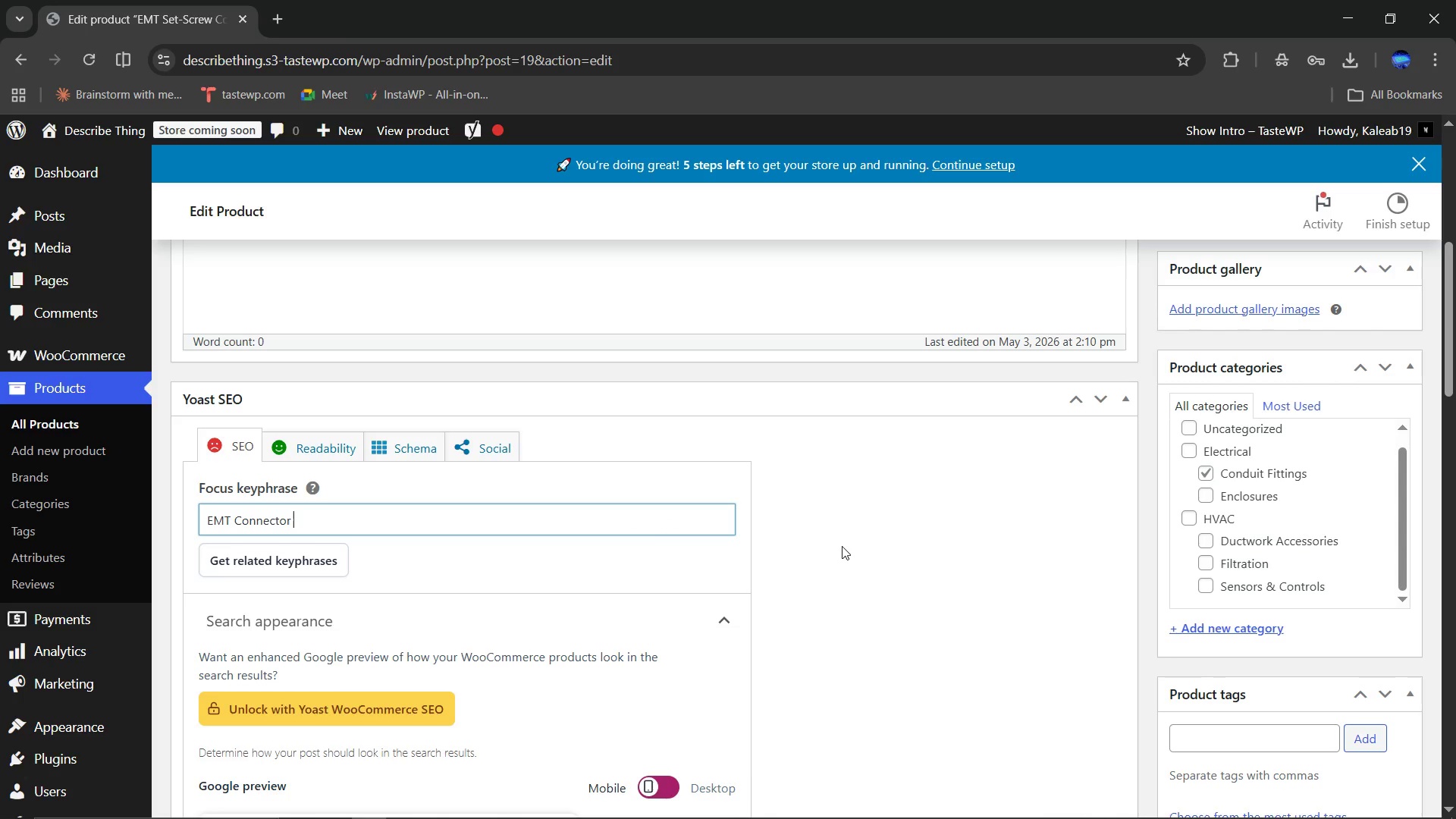 
scroll: coordinate [842, 546], scroll_direction: none, amount: 0.0
 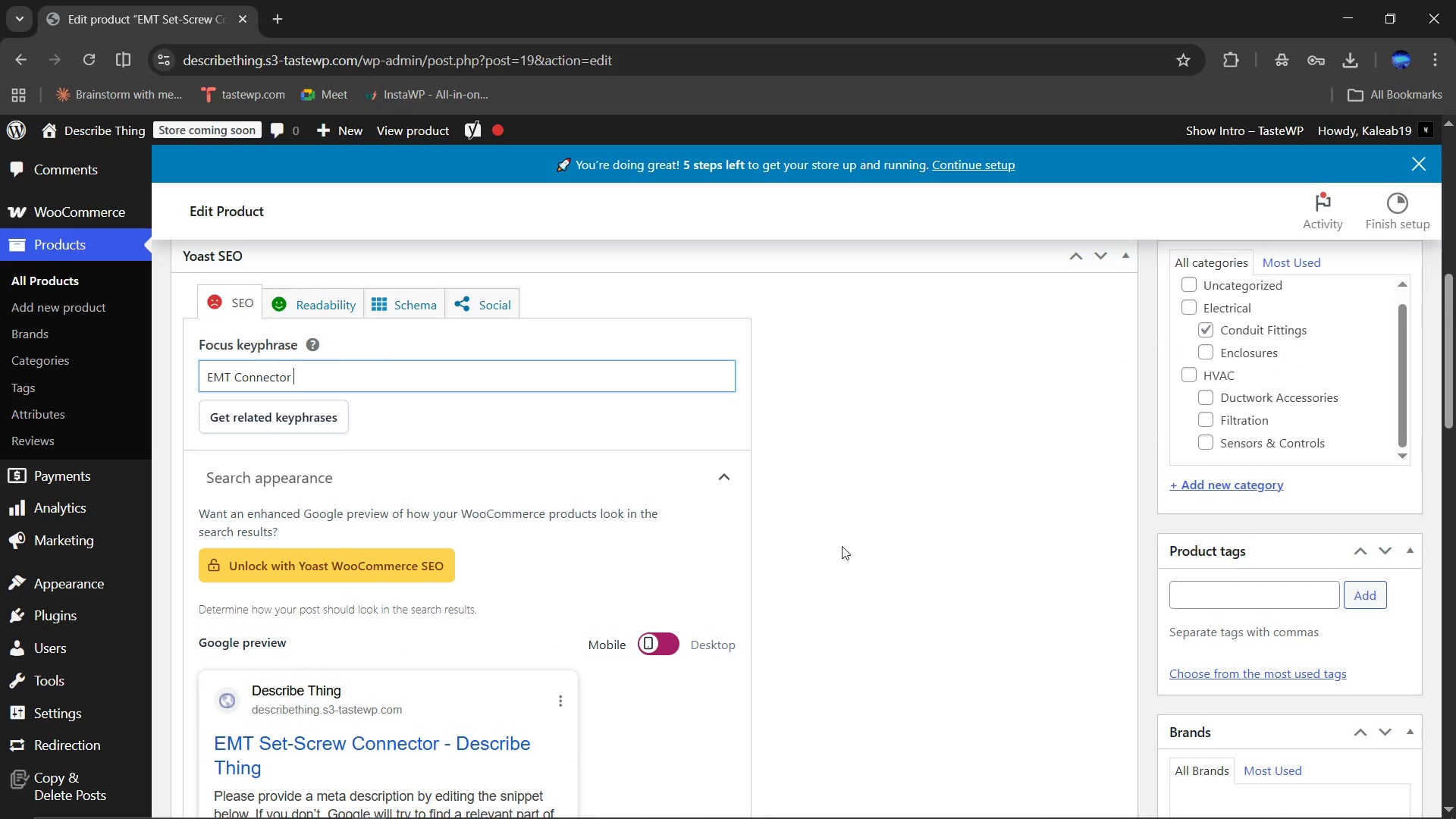 
scroll: coordinate [842, 546], scroll_direction: down, amount: 4.0
 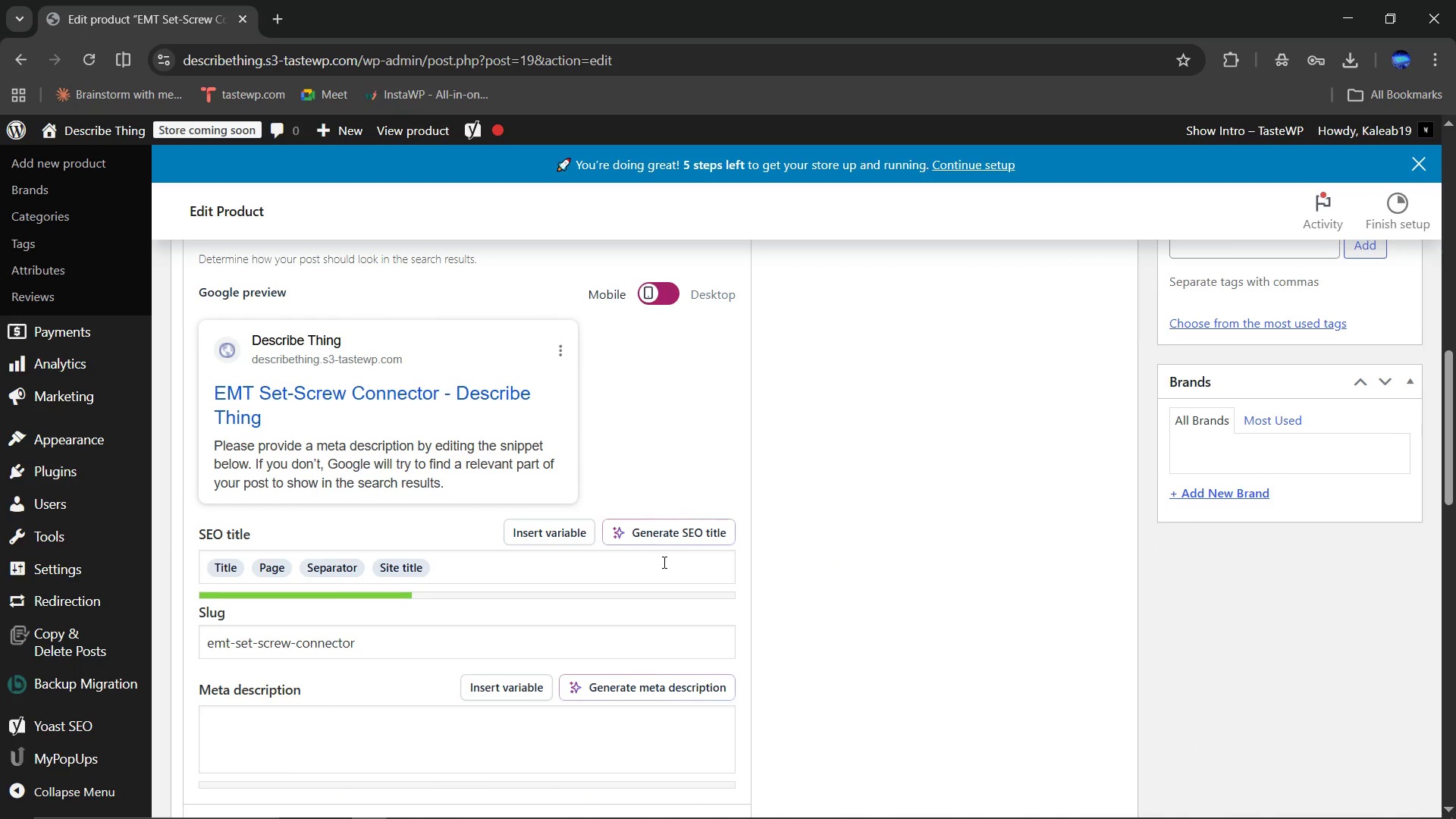 
left_click([663, 562])
 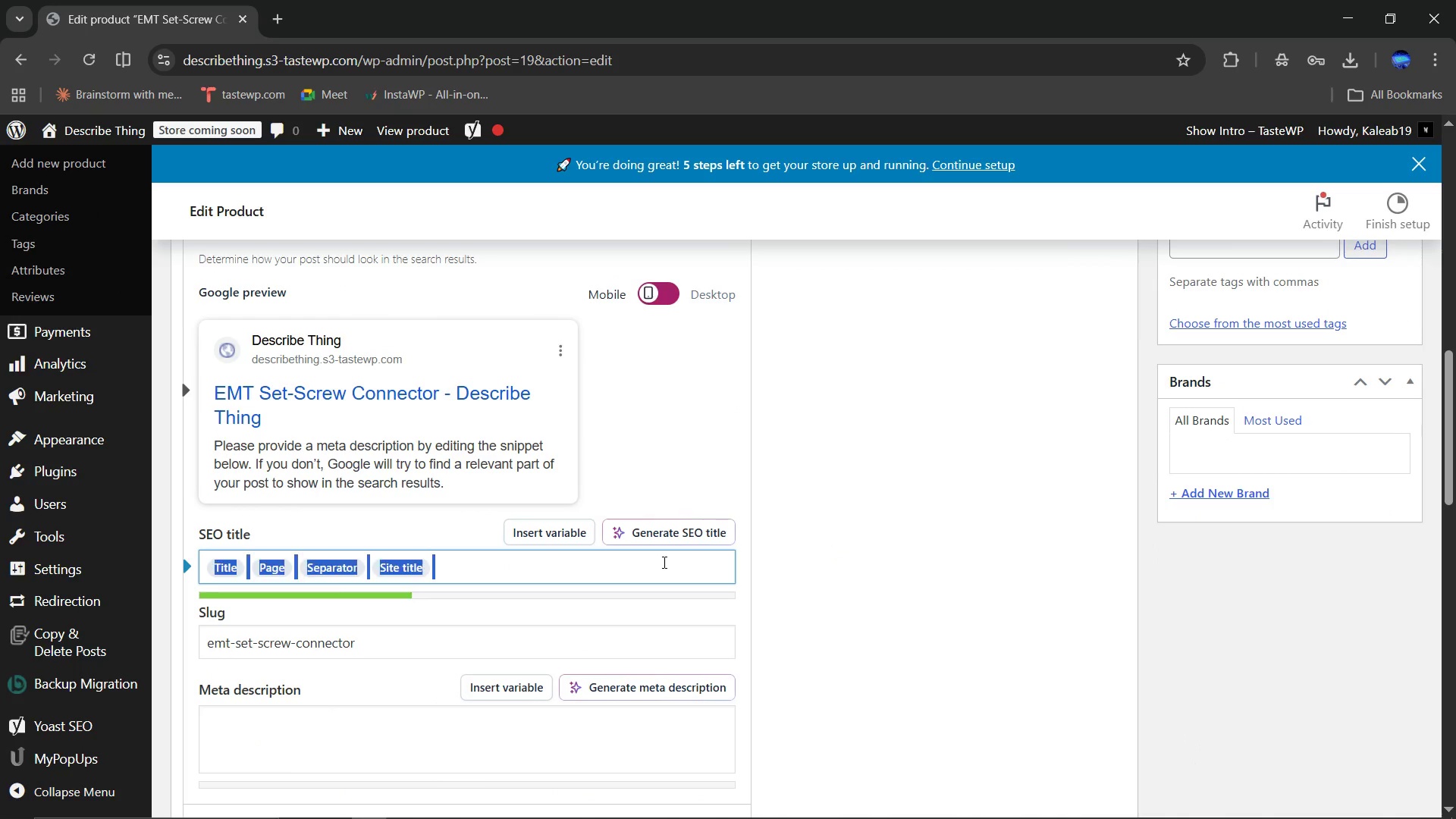 
key(Control+ControlLeft)
 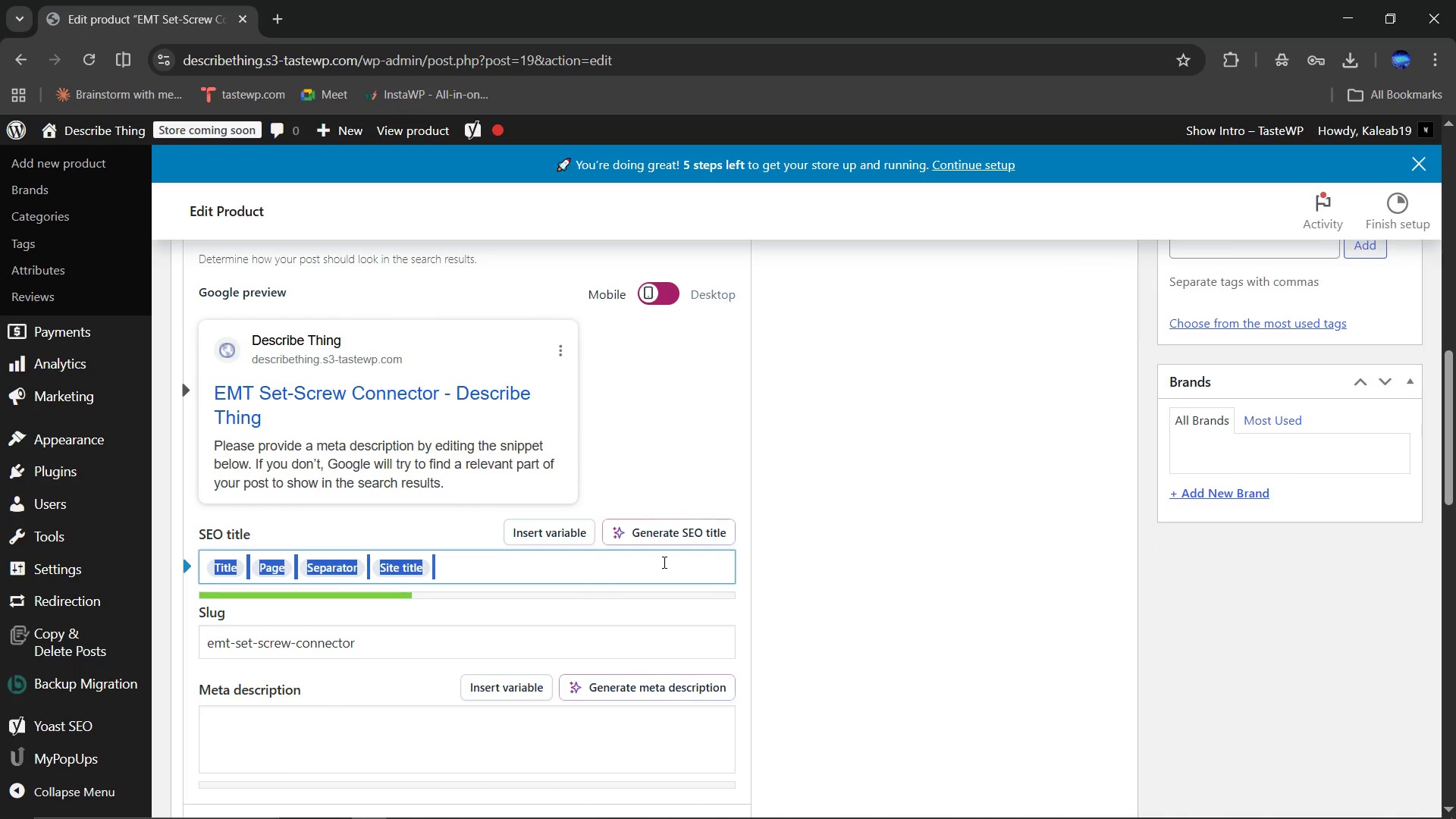 
key(Control+A)
 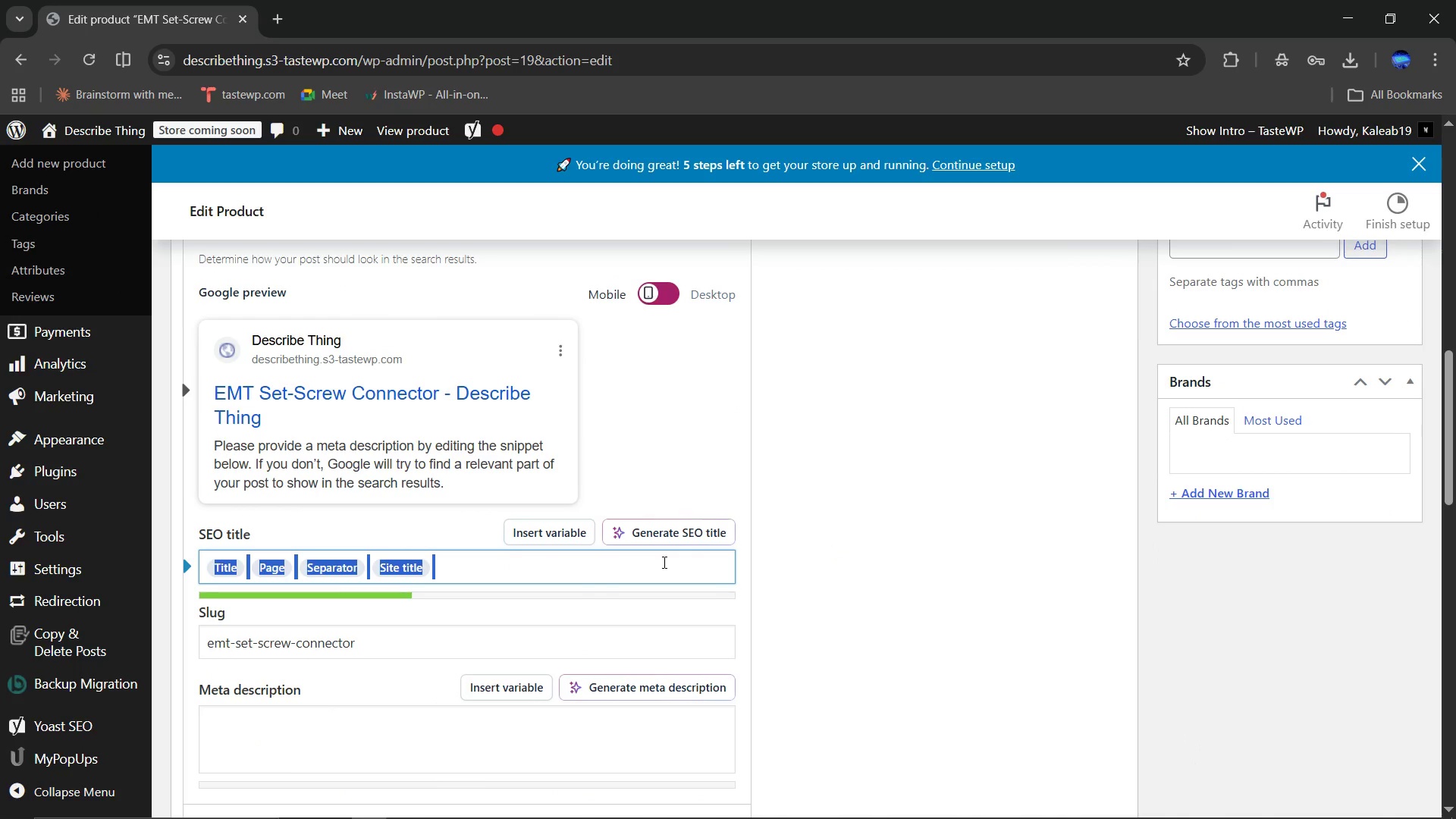 
type(EMT Set-Screw Connector 1/2-Inch UL Listed | Sparky & Flow)
 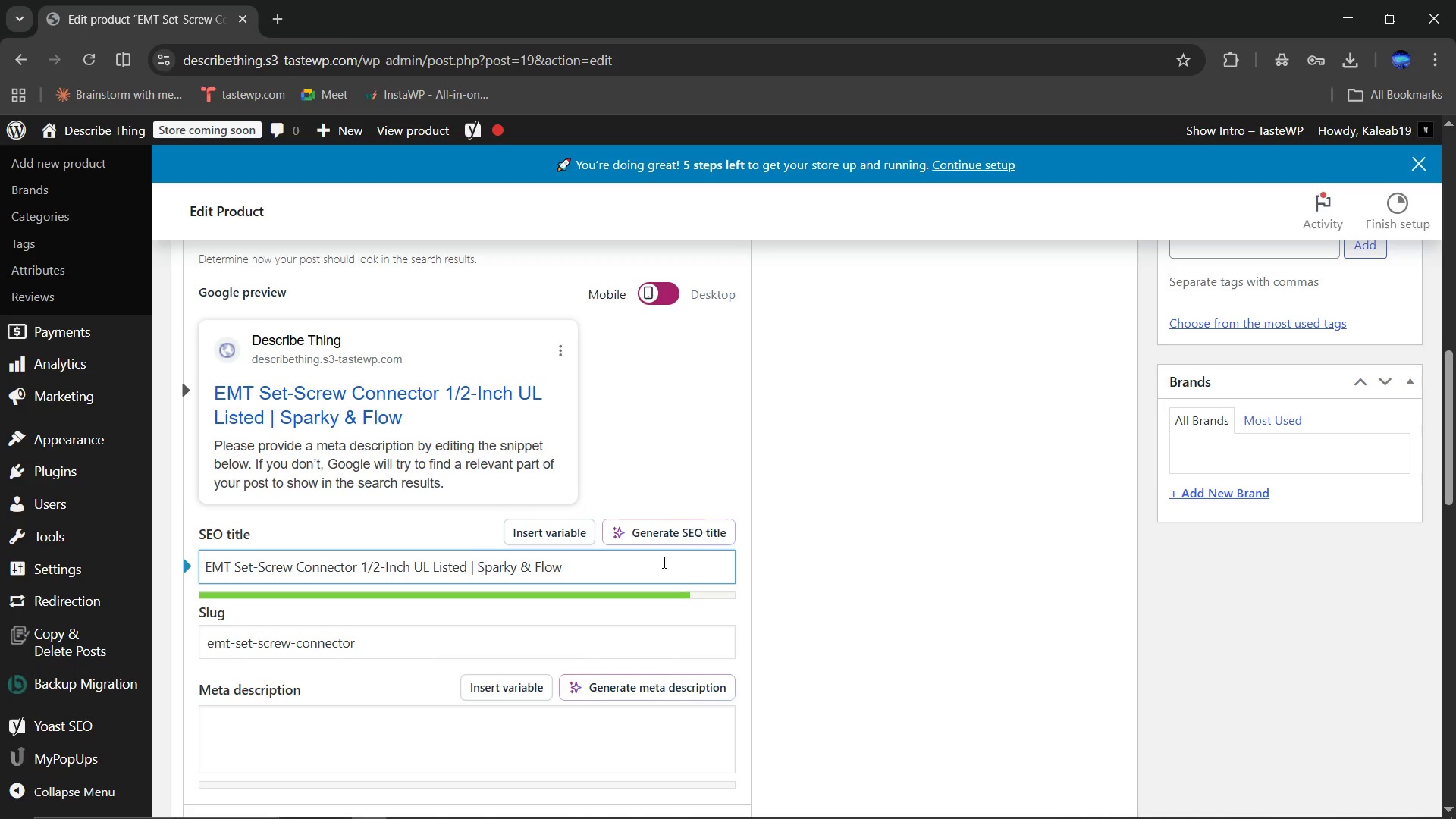 
scroll: coordinate [821, 570], scroll_direction: down, amount: 2.0
 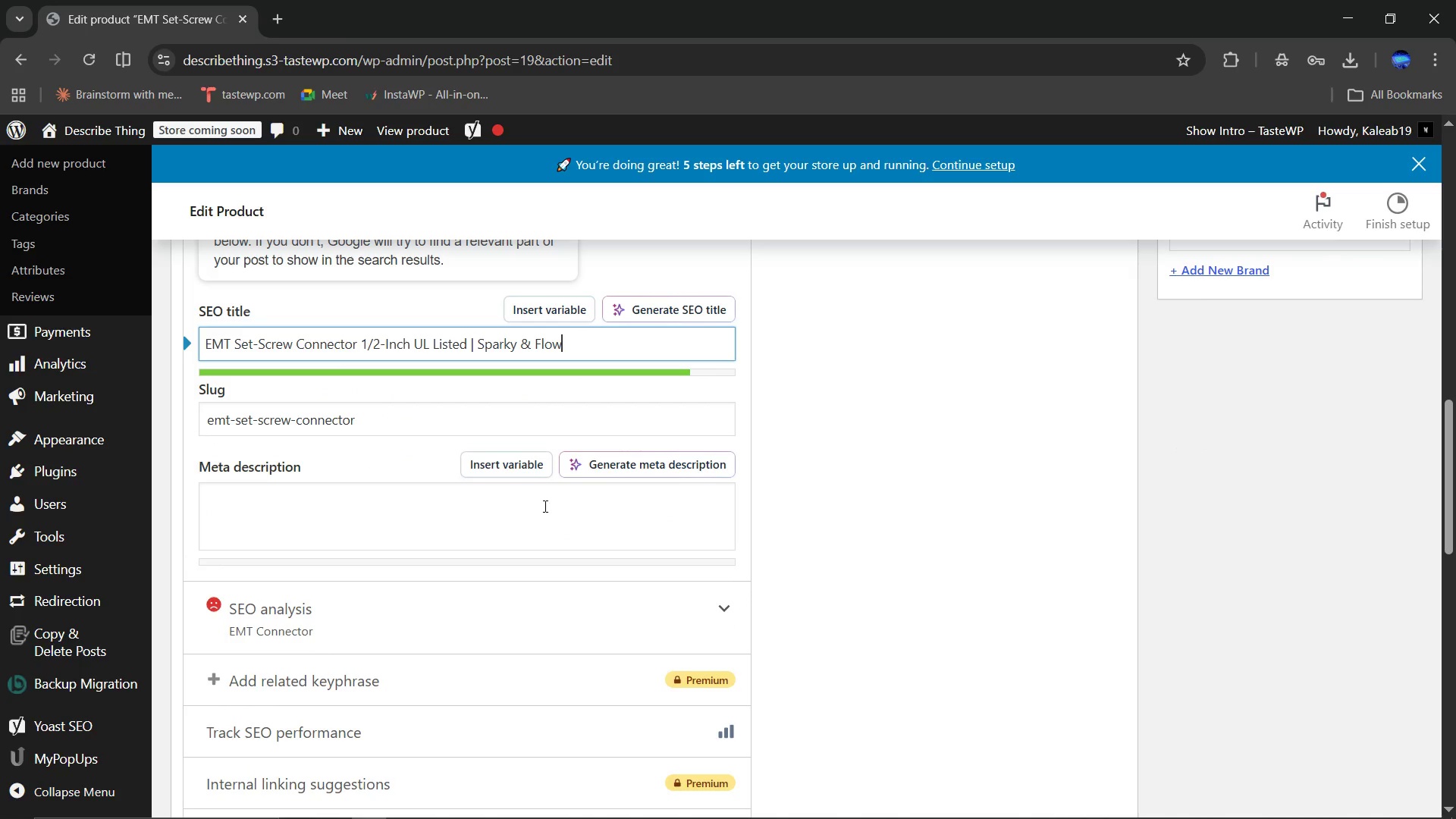 
left_click([544, 506])
 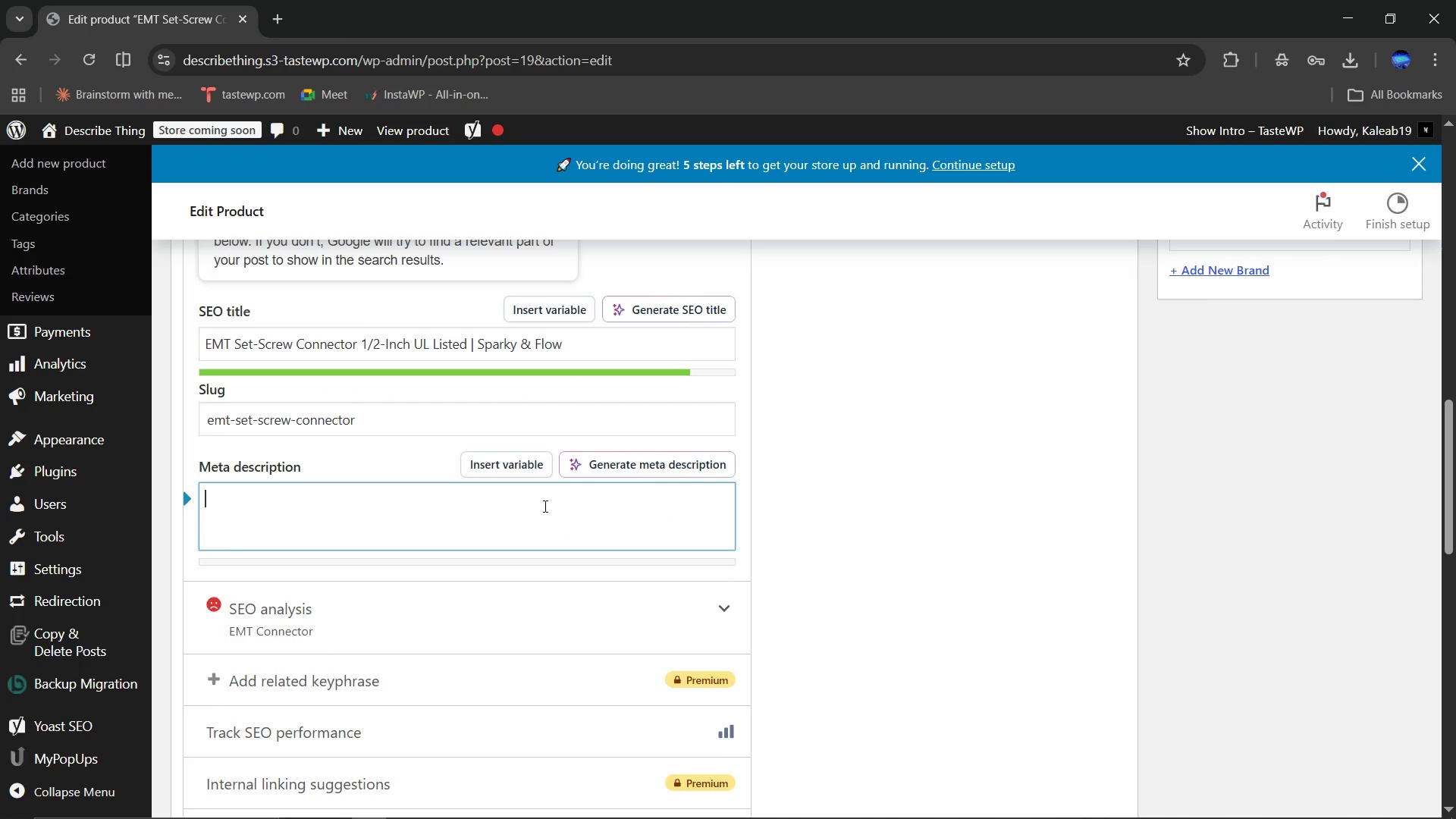 
type(1/2-inch EMT set-crew connector UL listed for secure dry-location electrical condut )
key(Backspace)
key(Backspace)
key(Backspace)
type(uit installia)
key(Backspace)
key(Backspace)
type(ations in commercial and industrial projects.)
 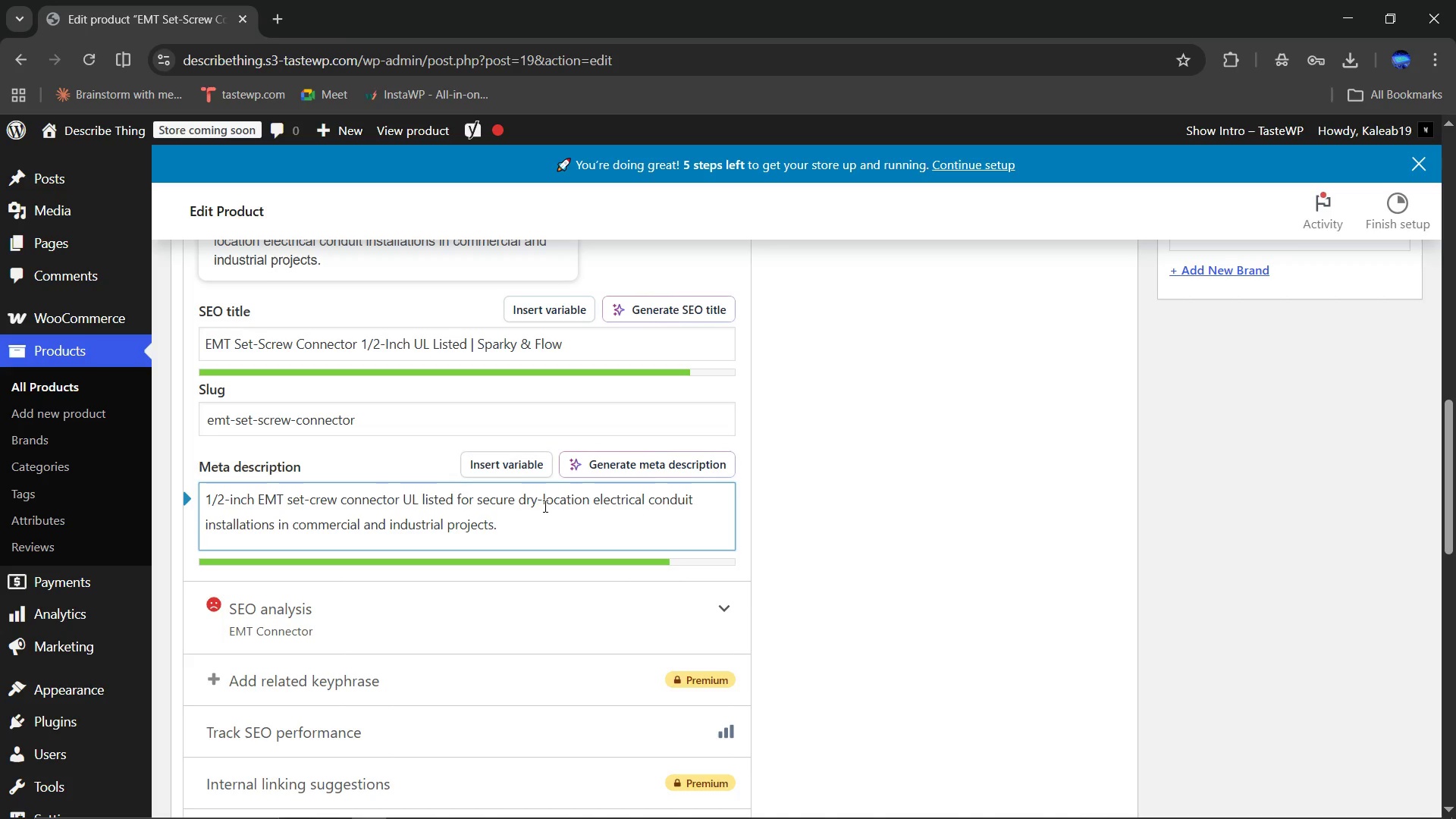 
scroll: coordinate [815, 496], scroll_direction: down, amount: 1.0
 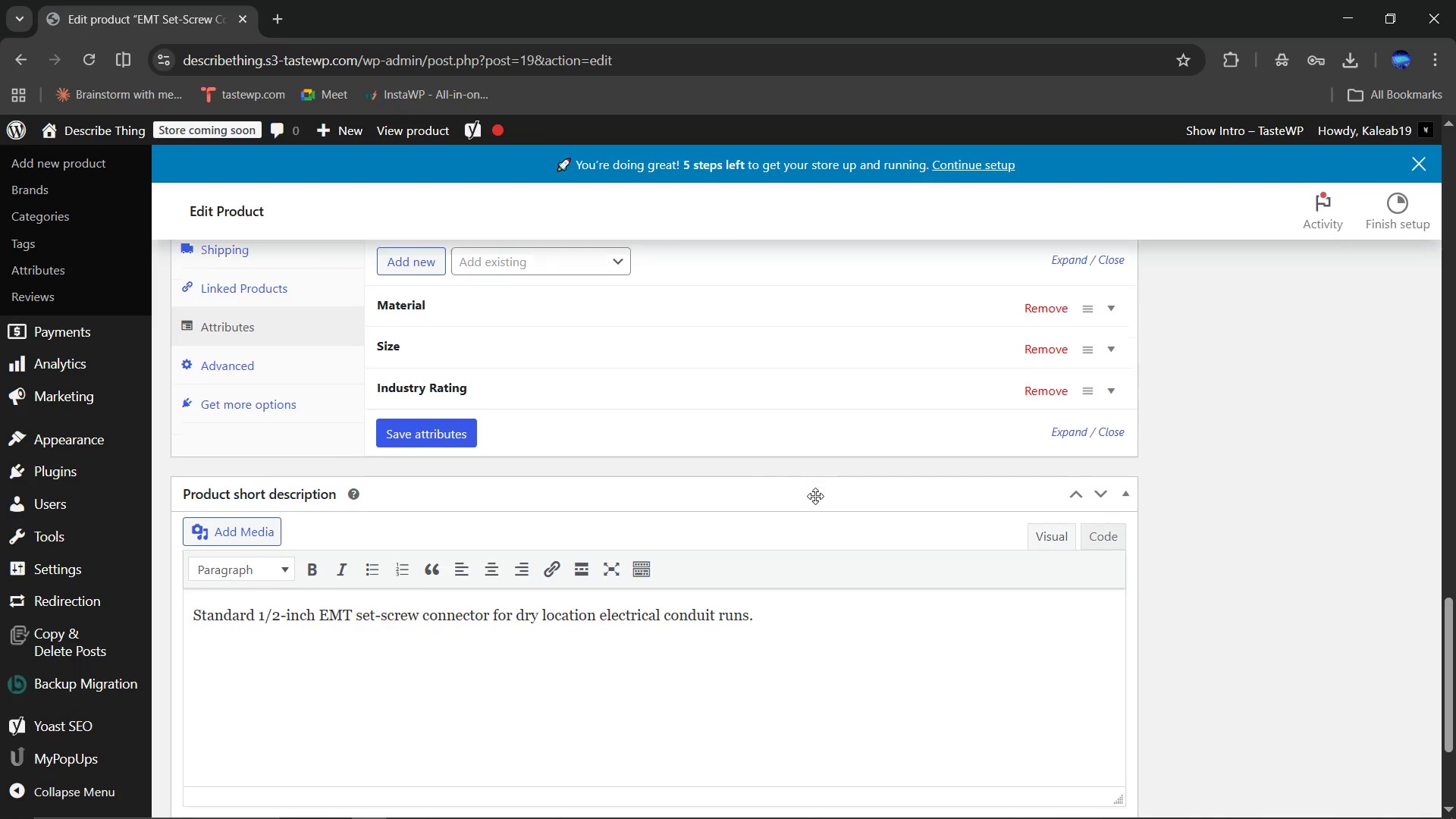 
left_click([755, 522])
 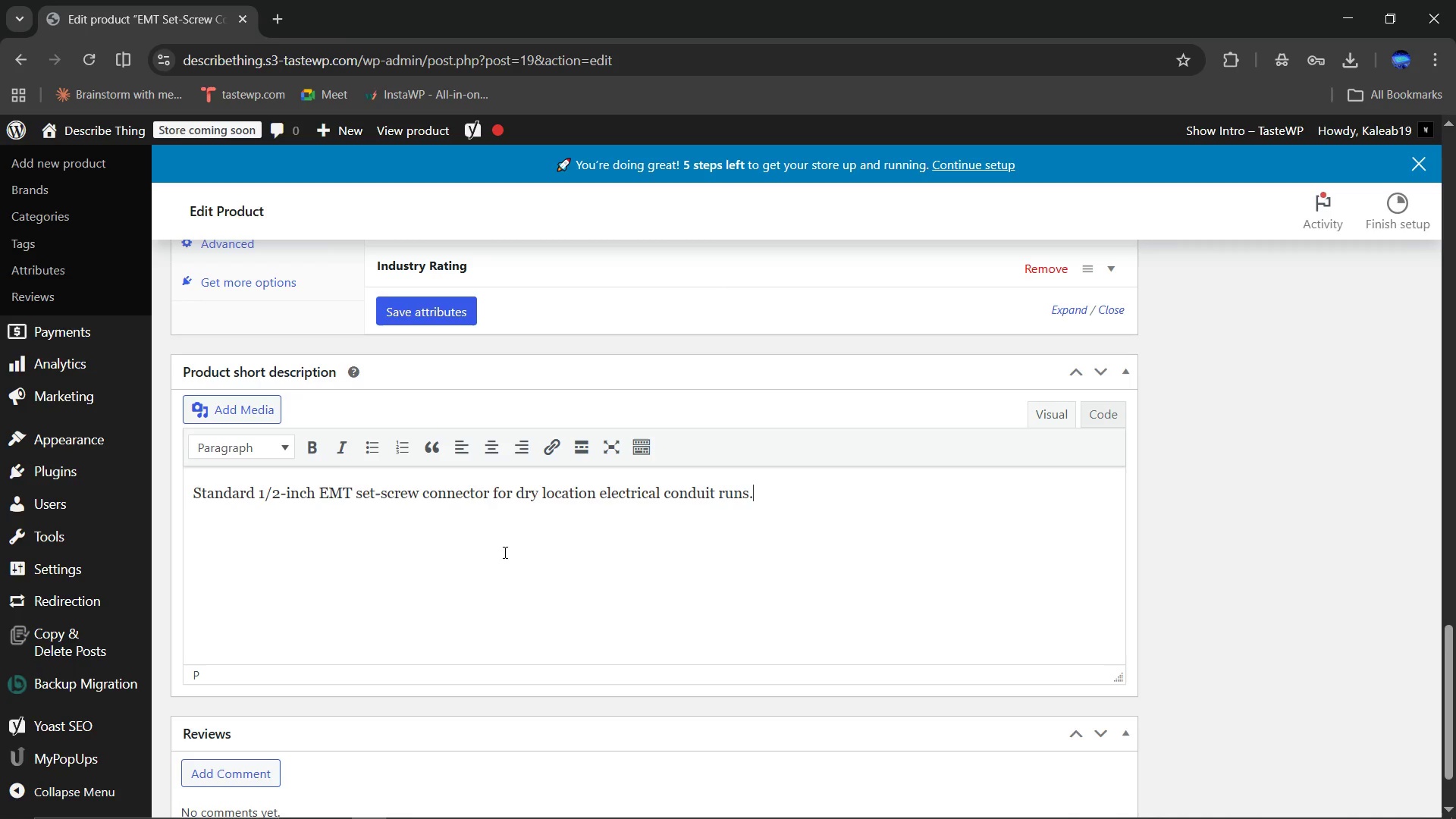 
wait(6.06)
 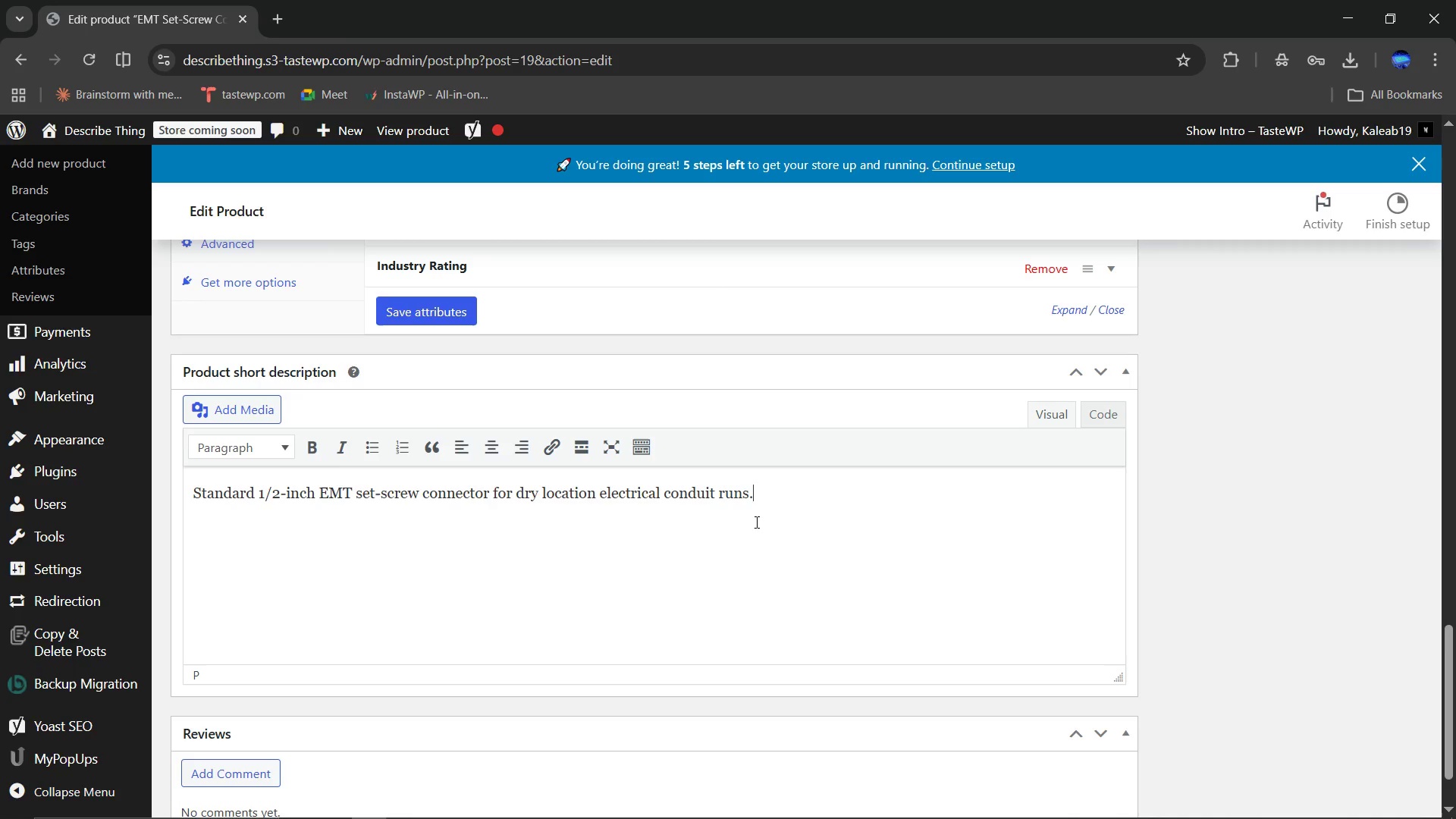 
left_click_drag(start_coordinate=[491, 486], to_coordinate=[864, 483])
 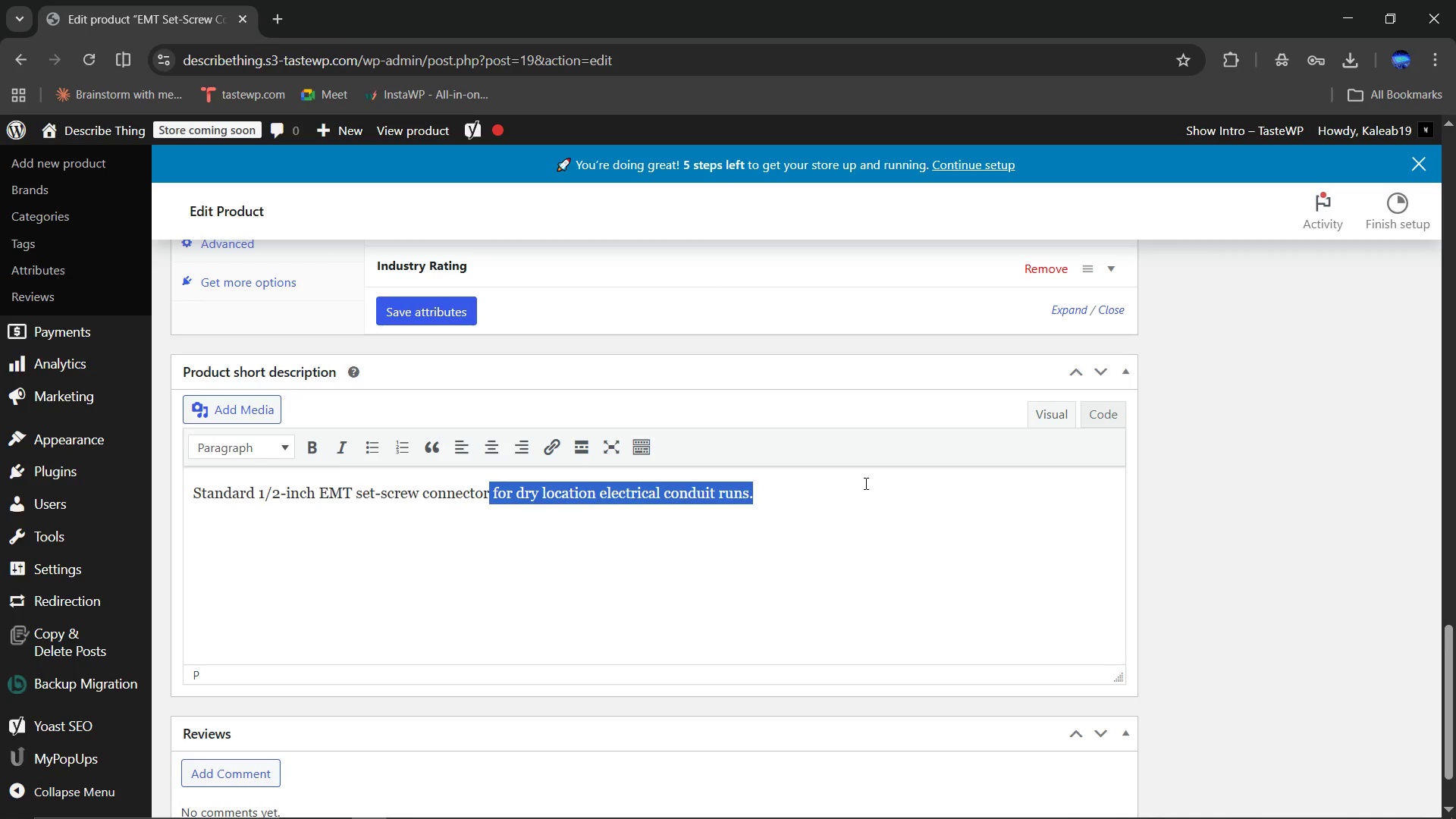 
type(designe)
 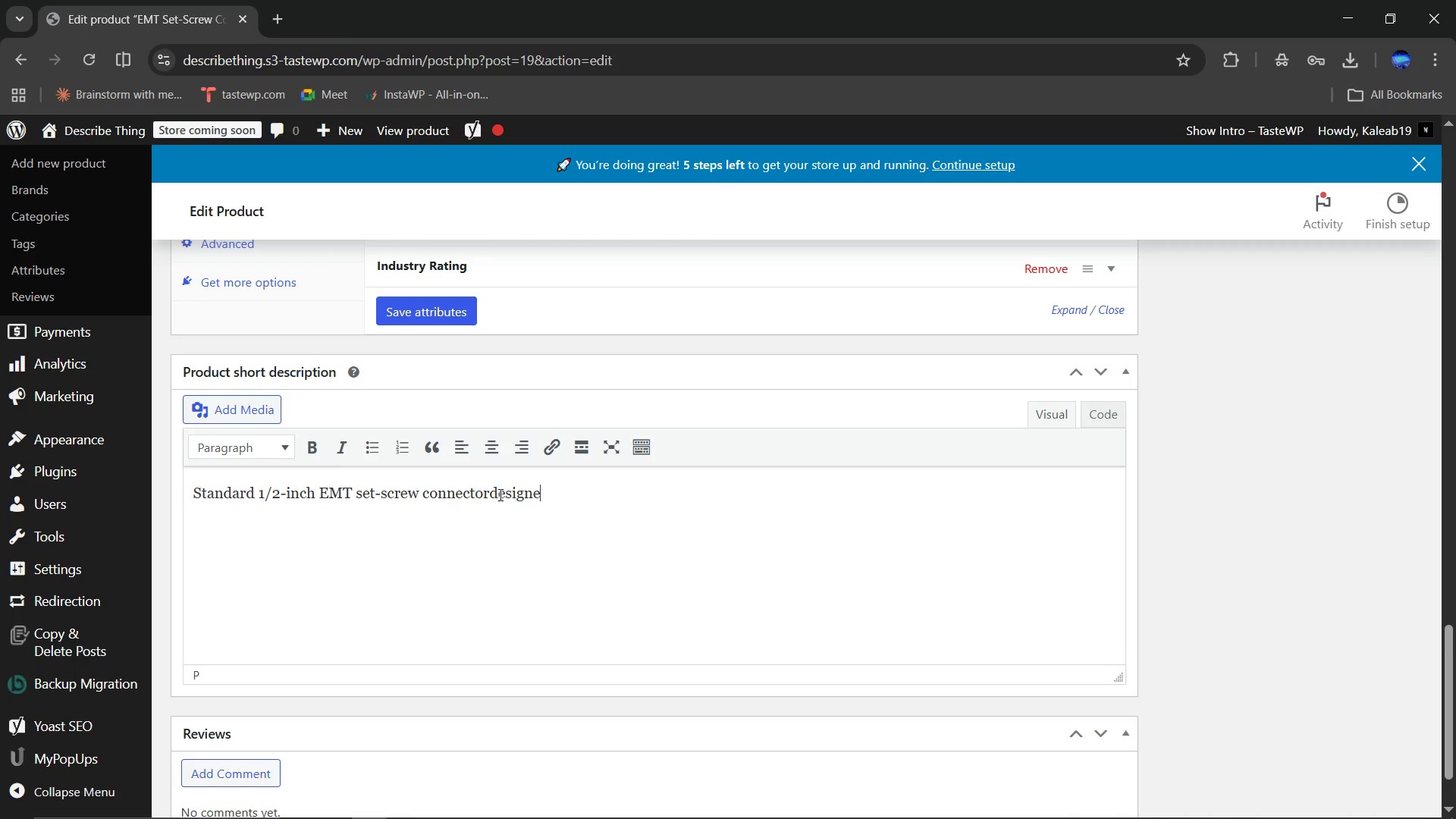 
left_click([491, 491])
 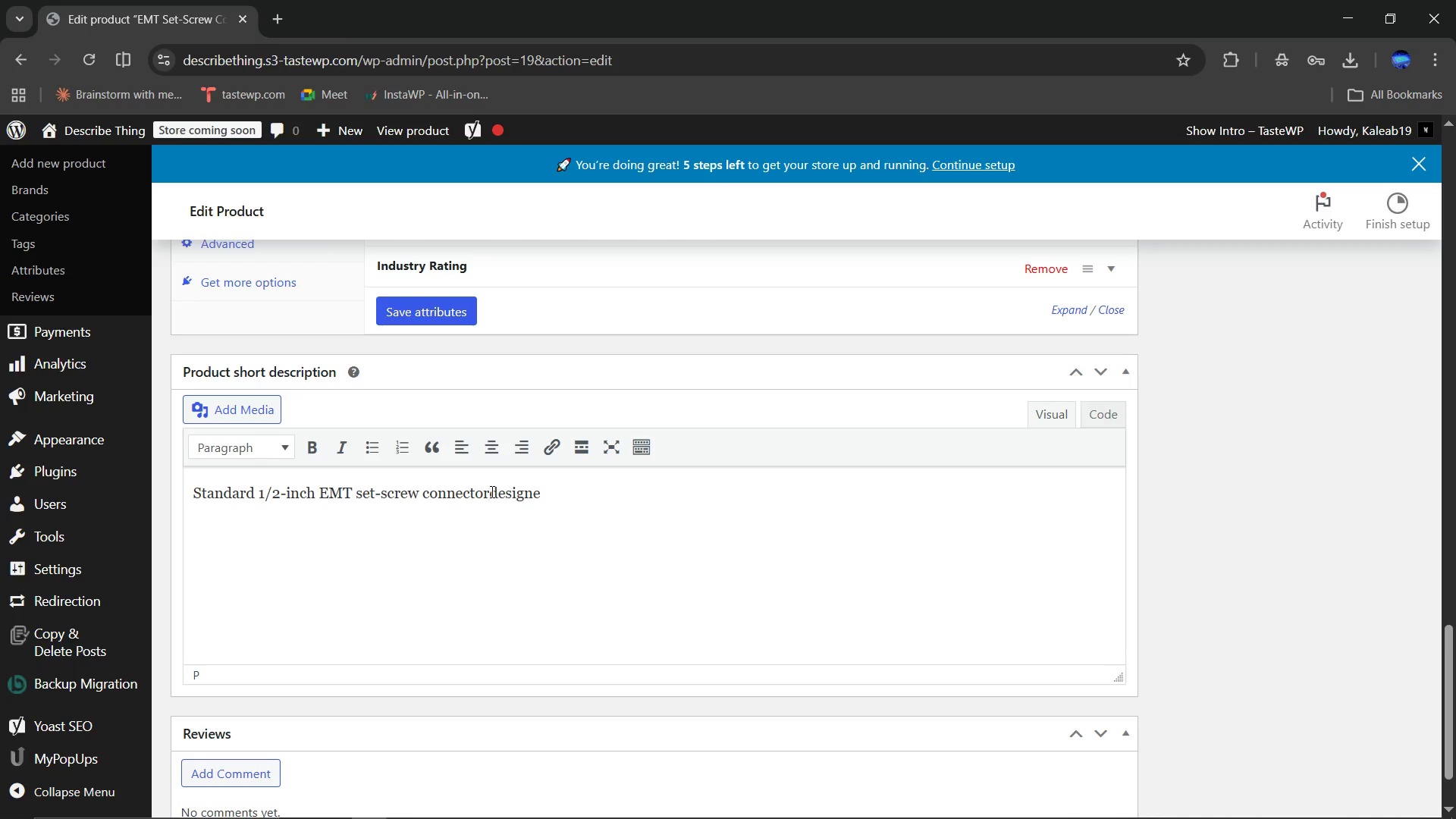 
type( [End]d for secure dry-location condut )
key(Backspace)
key(Backspace)
key(Backspace)
type(iut )
key(Backspace)
key(Backspace)
key(Backspace)
key(Backspace)
type(uit installations. UL Listed for commercial electrical safety.)
 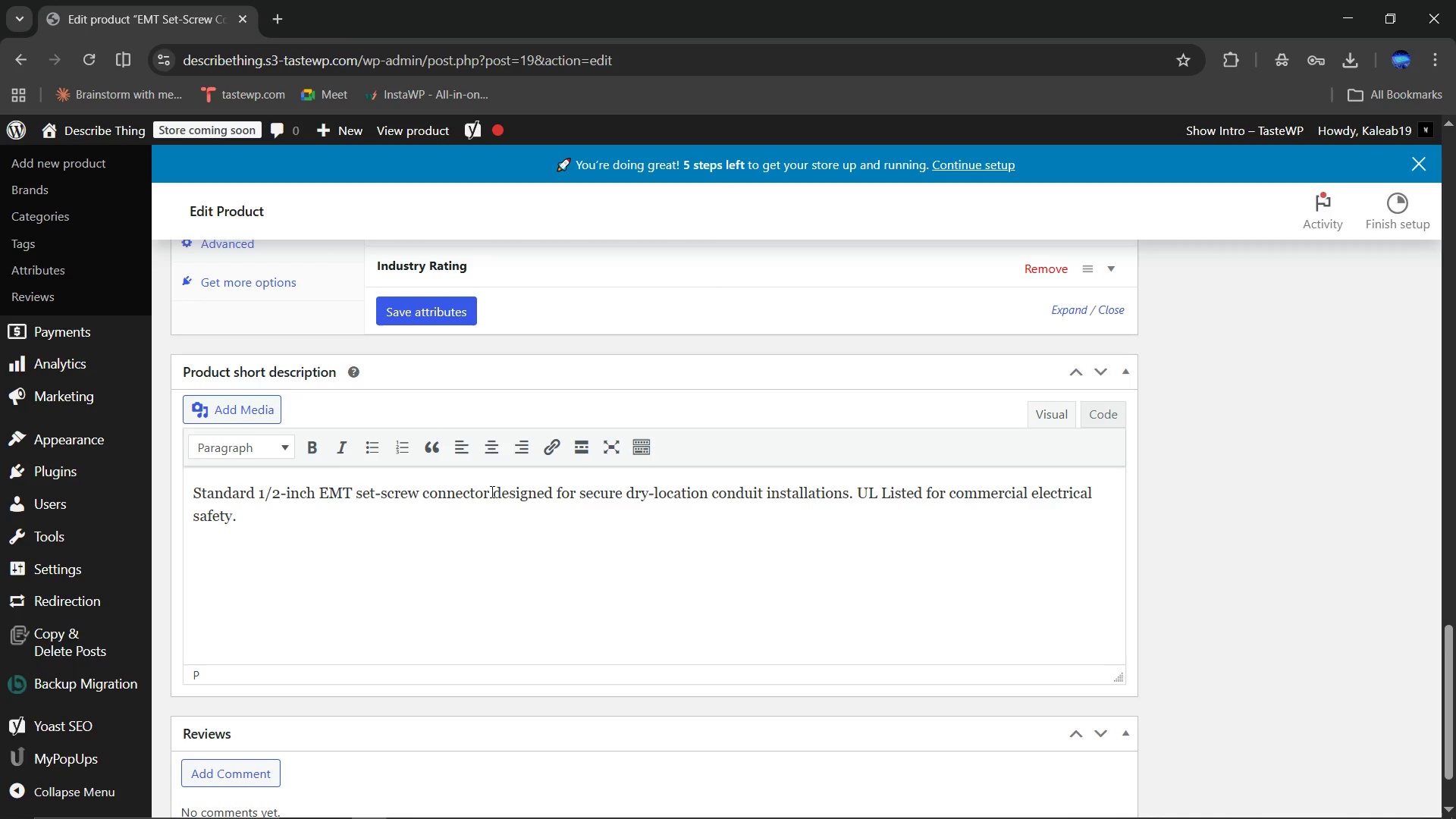 
scroll: coordinate [1045, 410], scroll_direction: up, amount: 20.0
 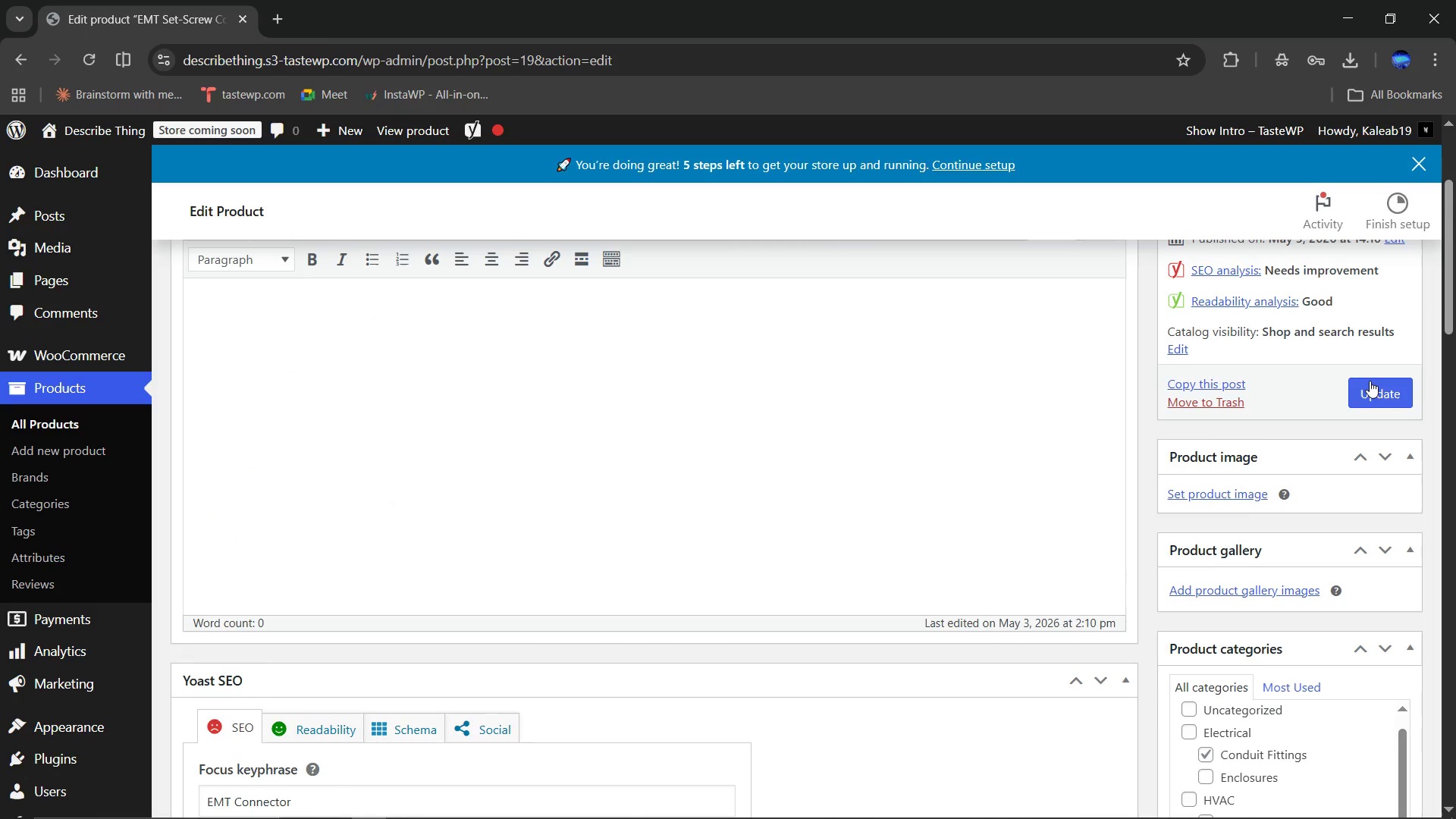 
left_click([1370, 381])
 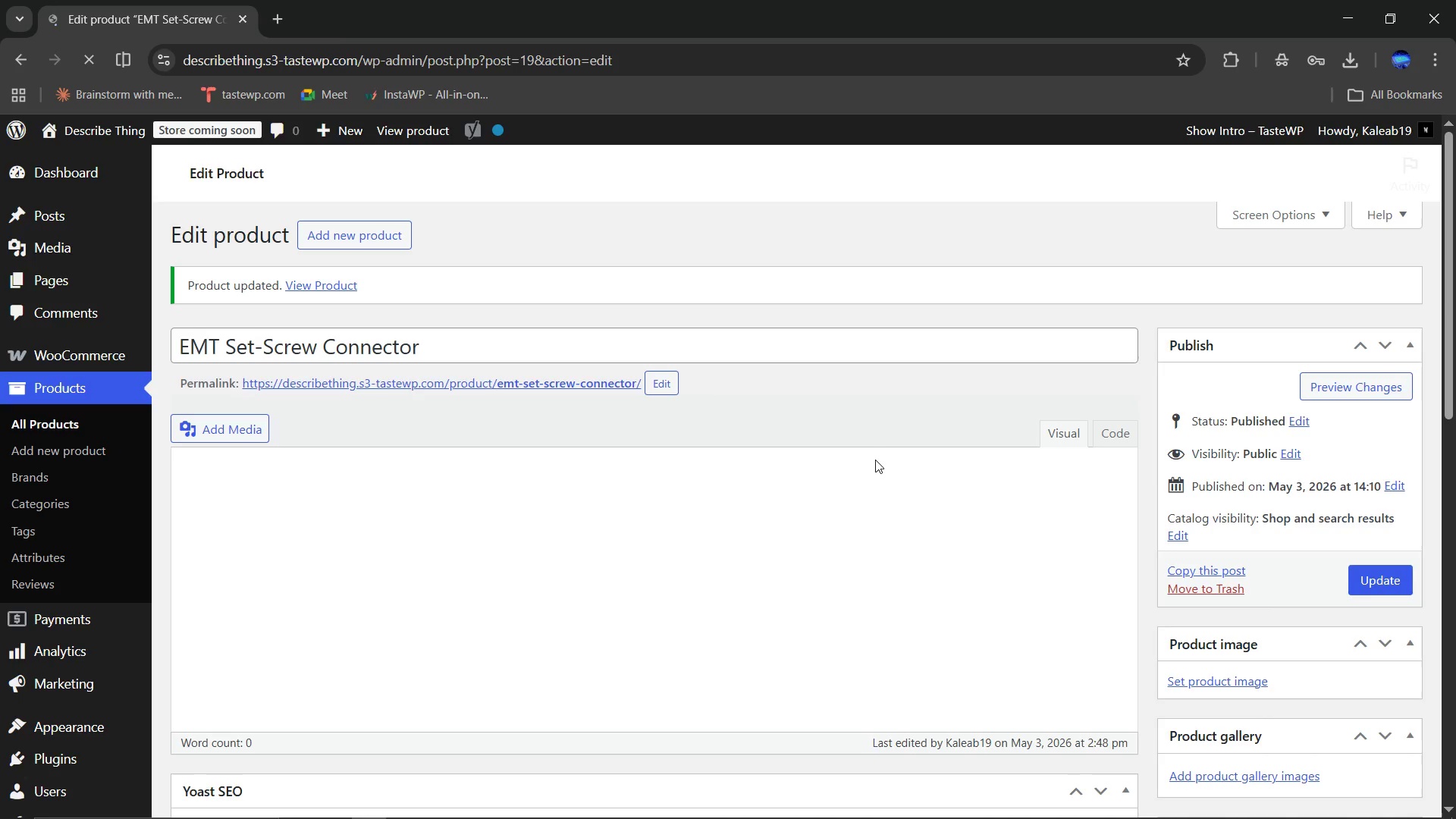 
wait(10.58)
 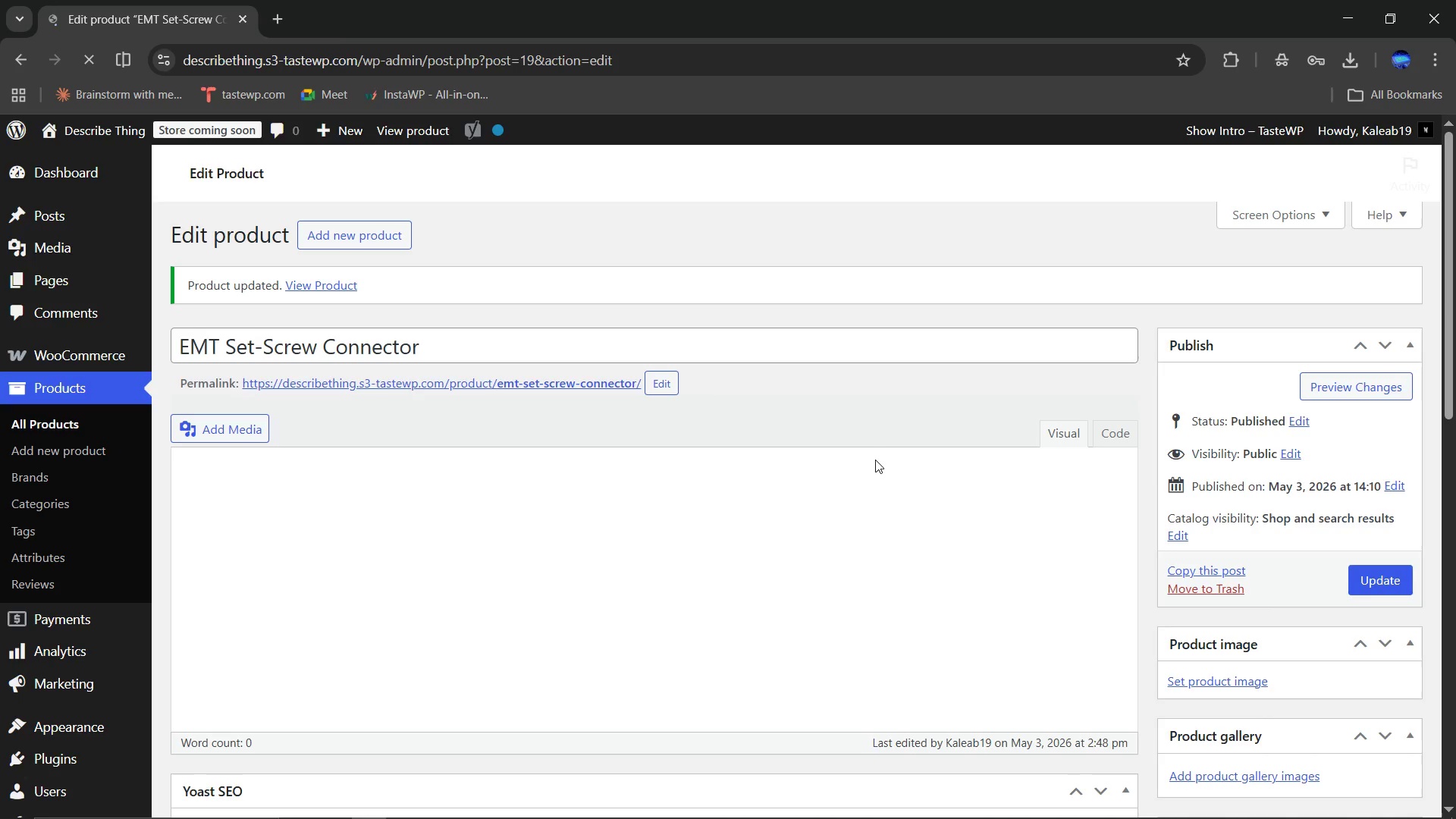 
left_click([58, 428])
 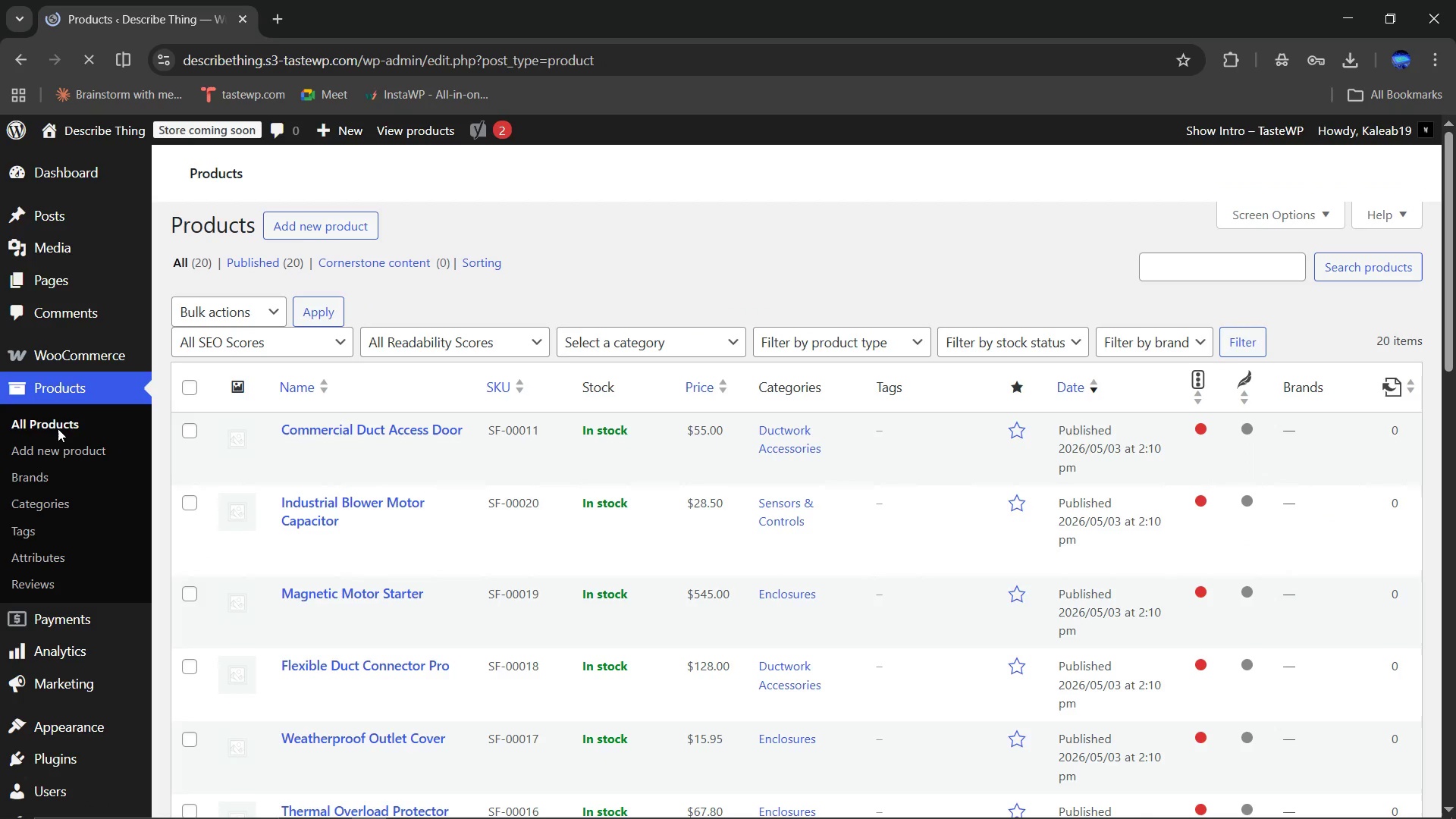 
wait(6.11)
 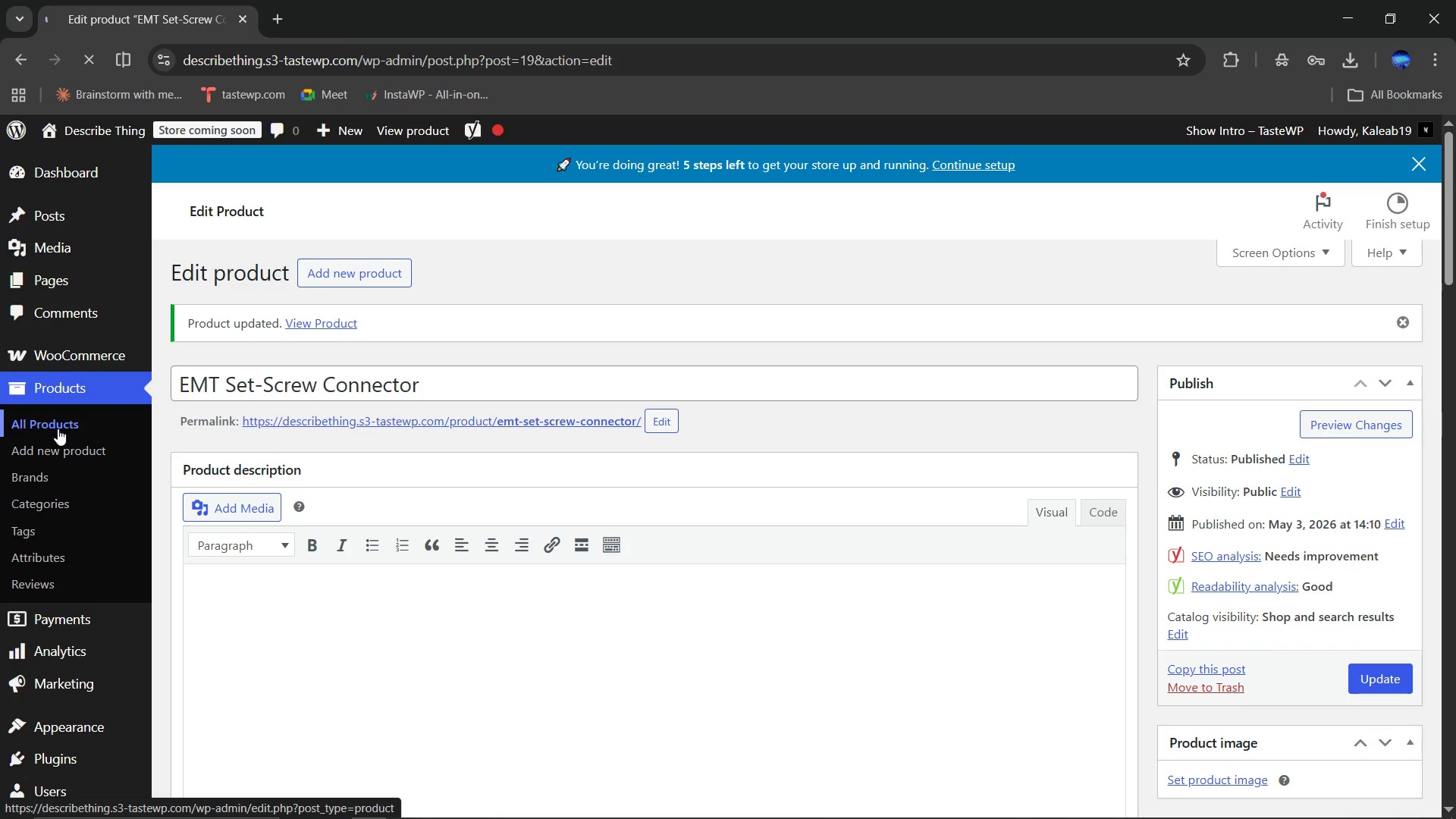 
scroll: coordinate [387, 521], scroll_direction: down, amount: 7.0
 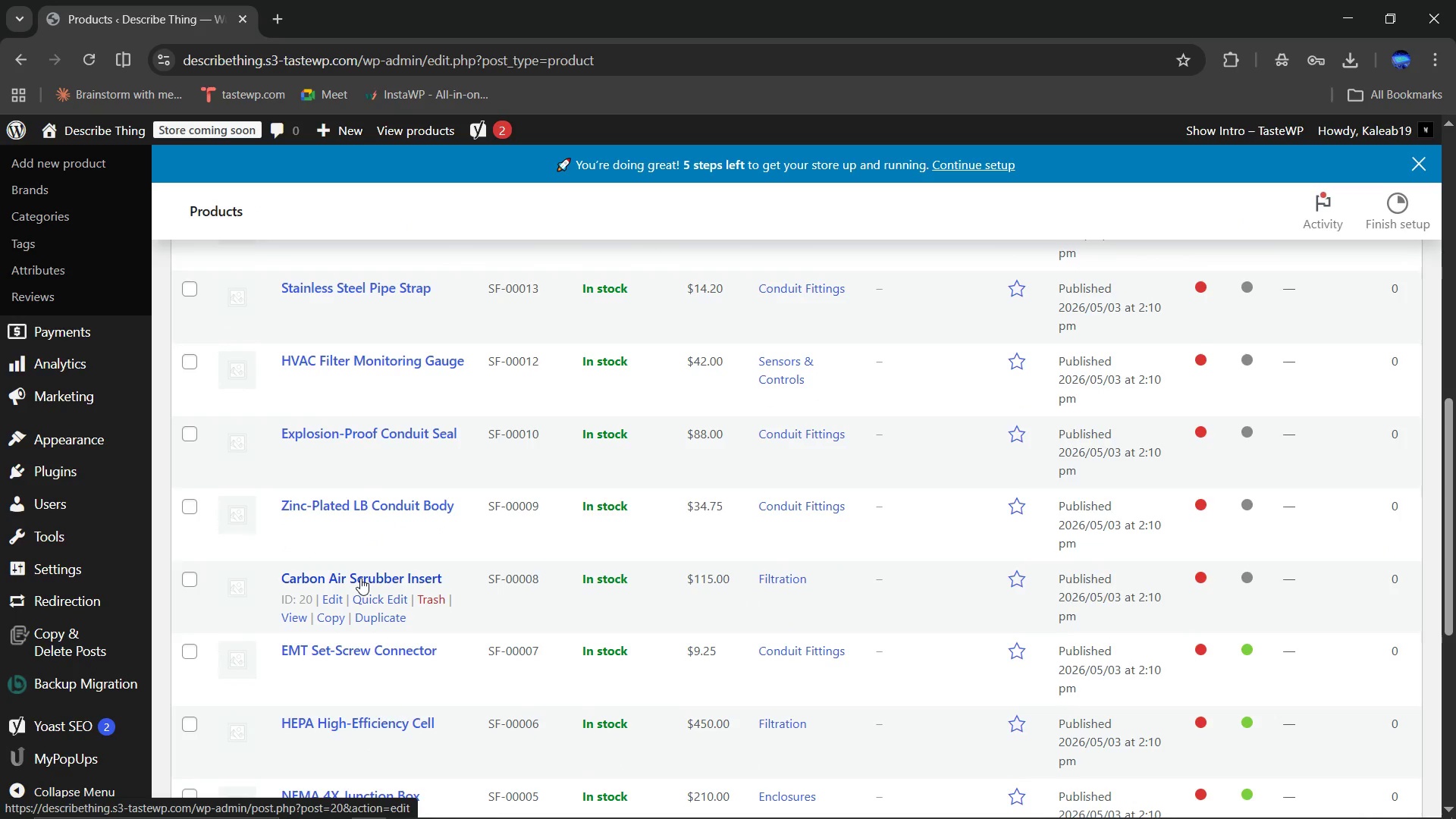 
left_click([360, 578])
 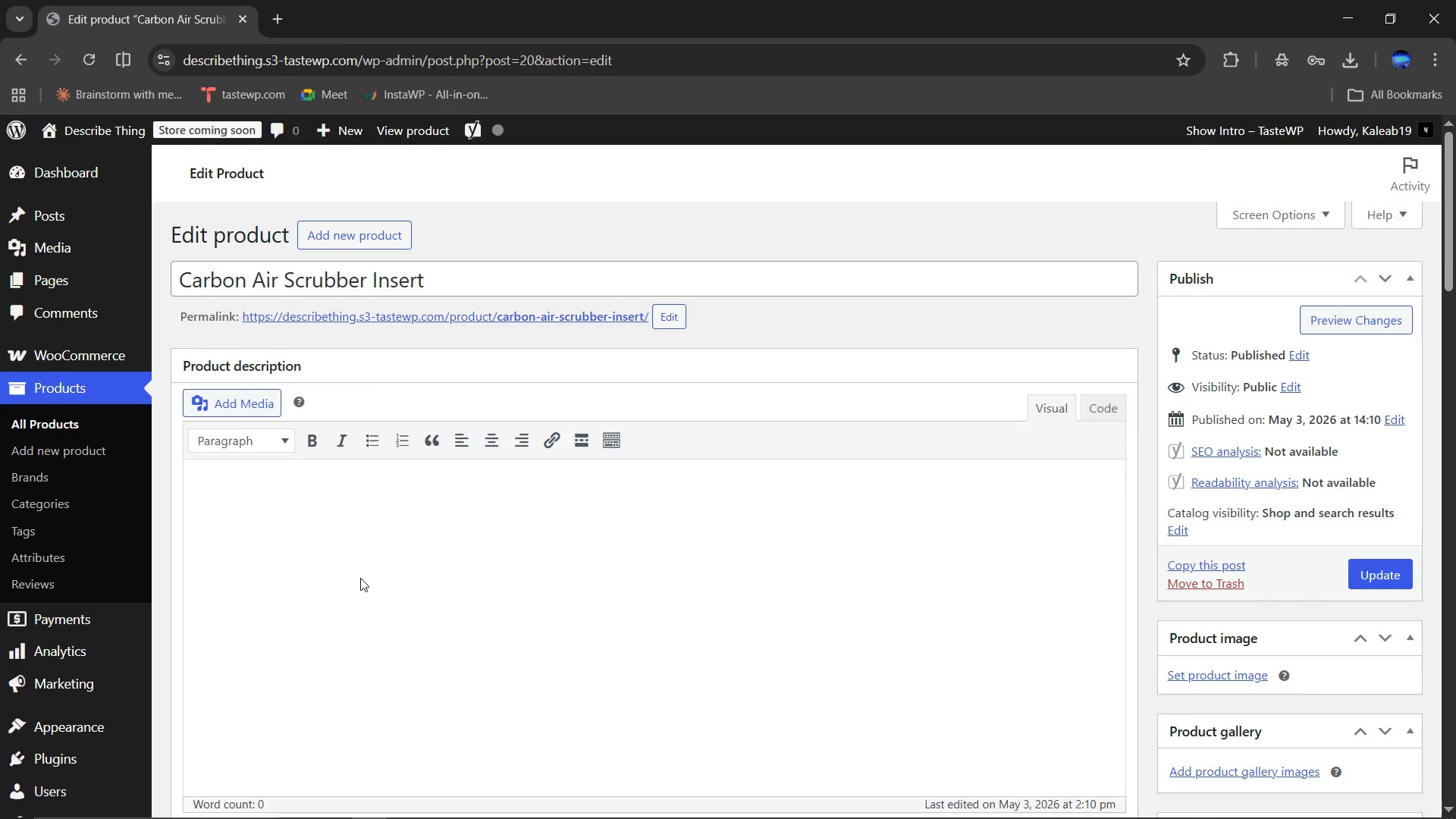 
wait(7.89)
 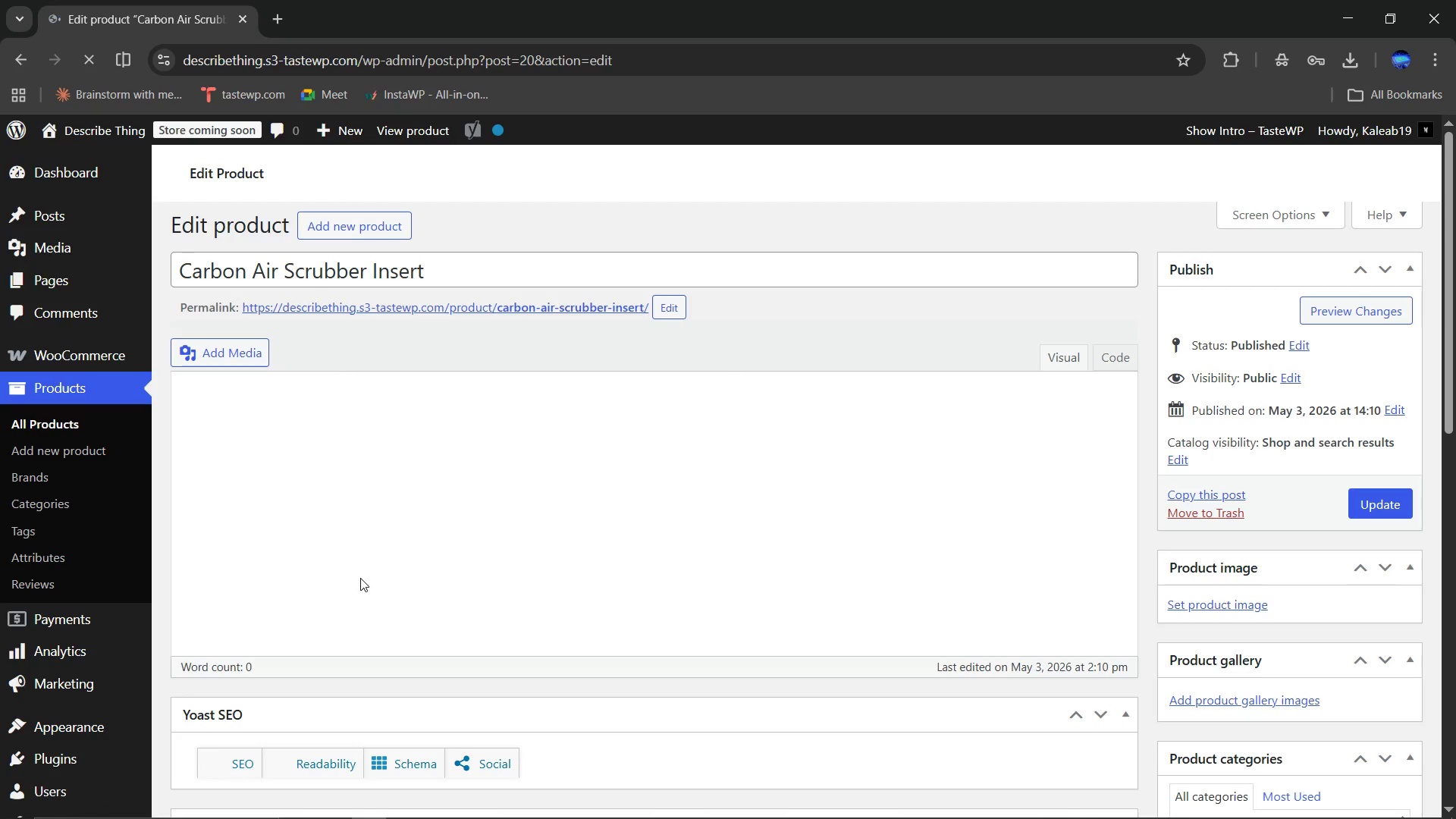 
scroll: coordinate [861, 670], scroll_direction: down, amount: 18.0
 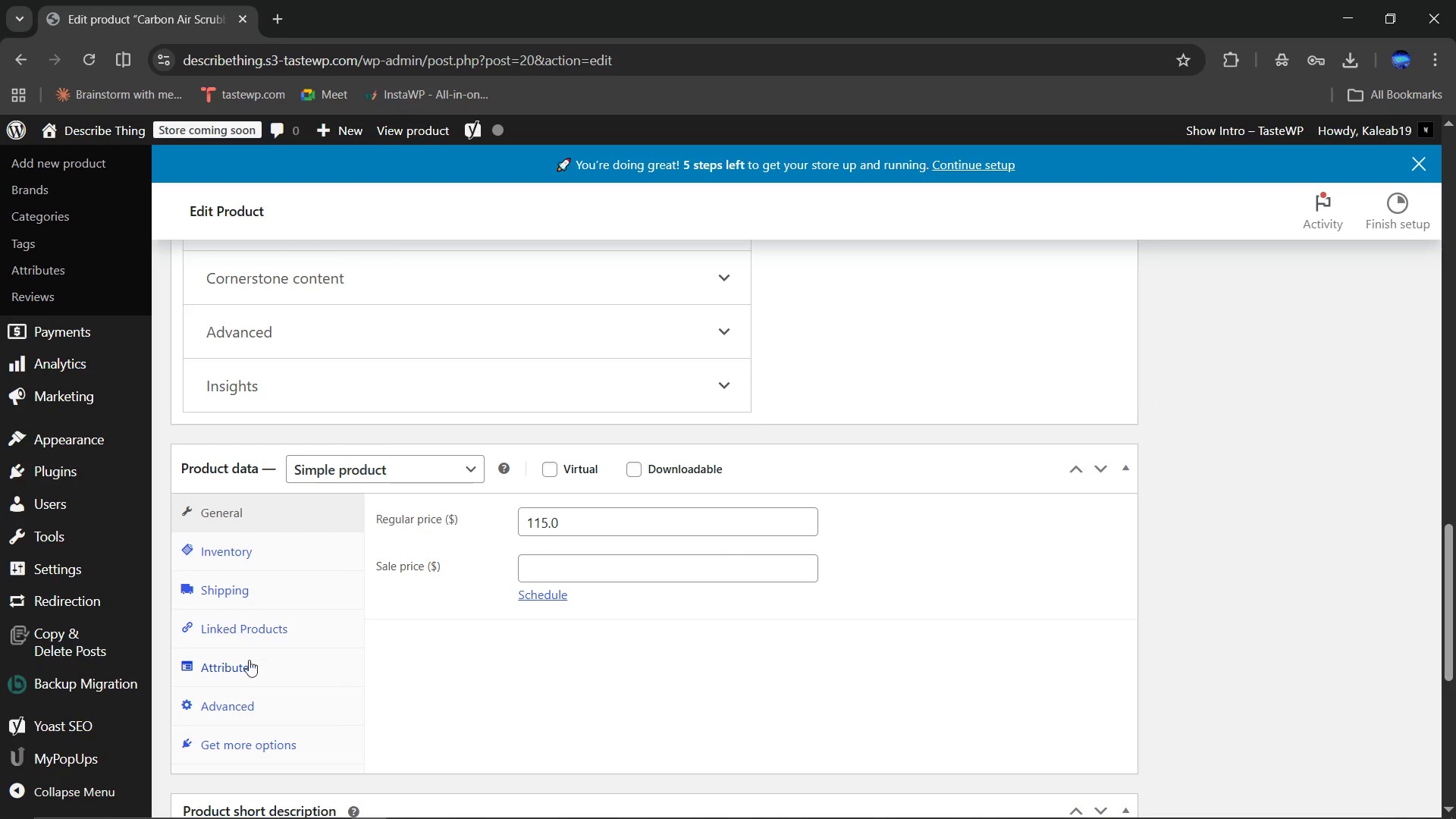 
left_click([241, 659])
 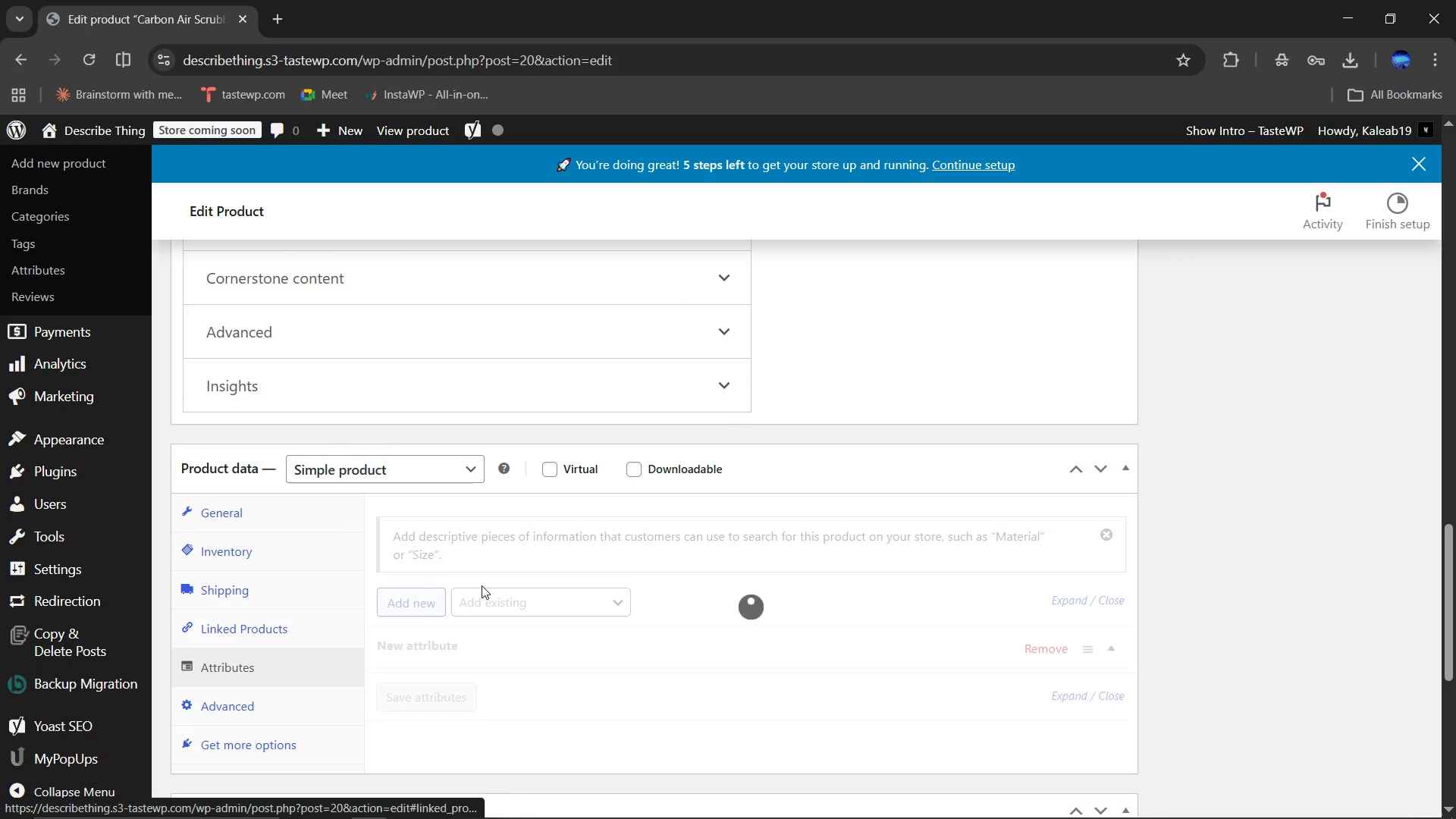 
scroll: coordinate [482, 585], scroll_direction: down, amount: 2.0
 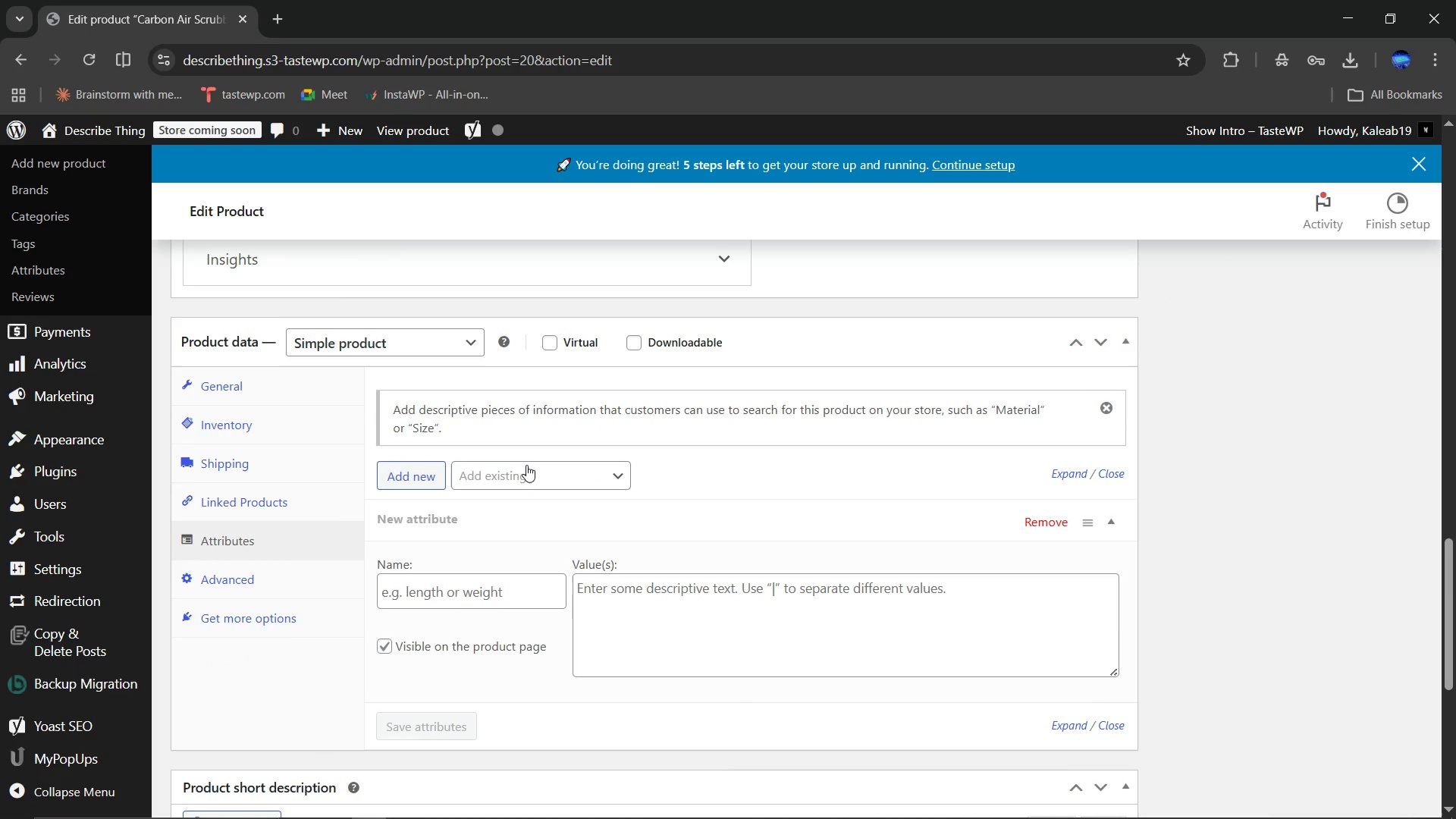 
left_click([526, 465])
 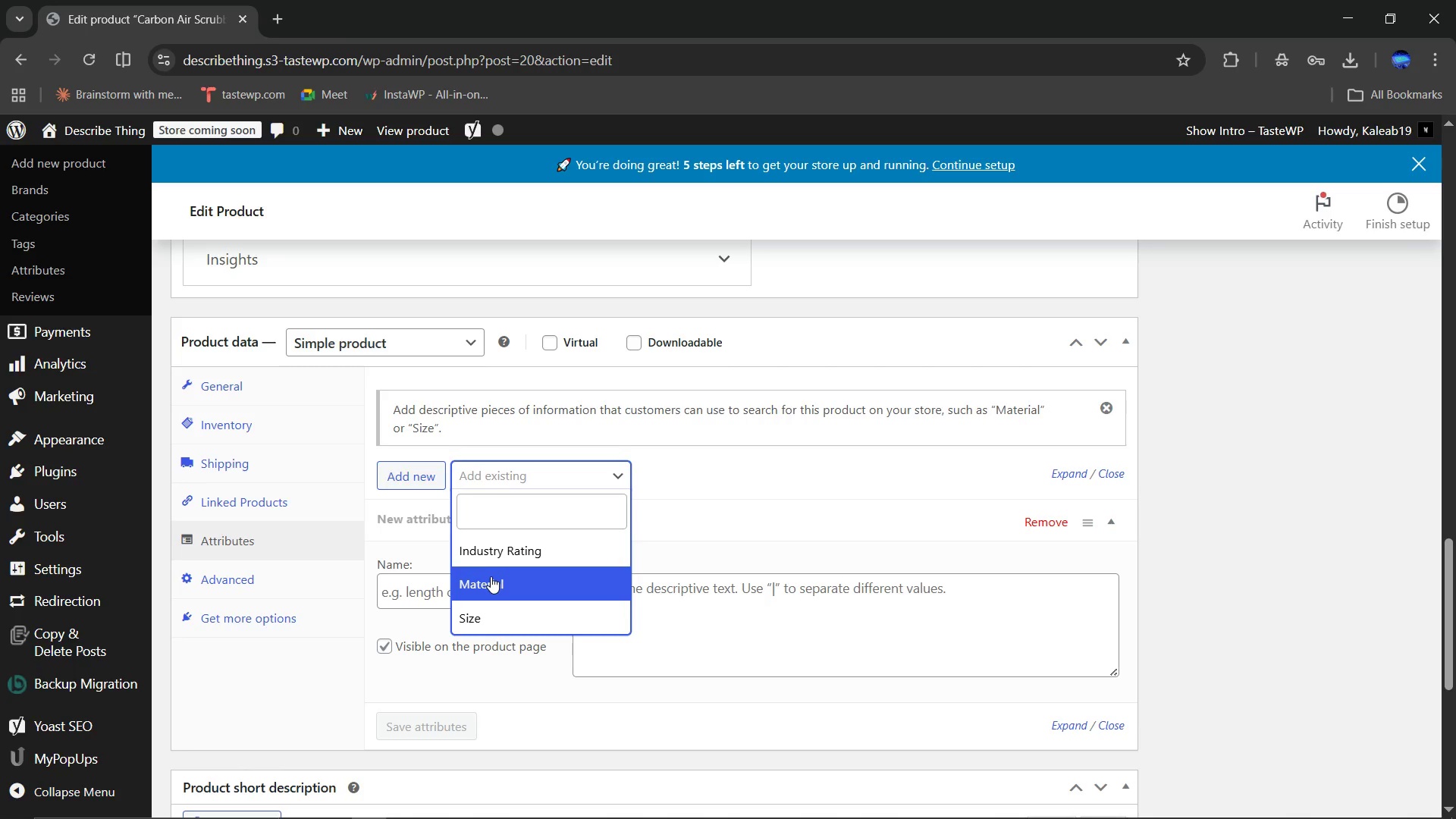 
left_click([491, 576])
 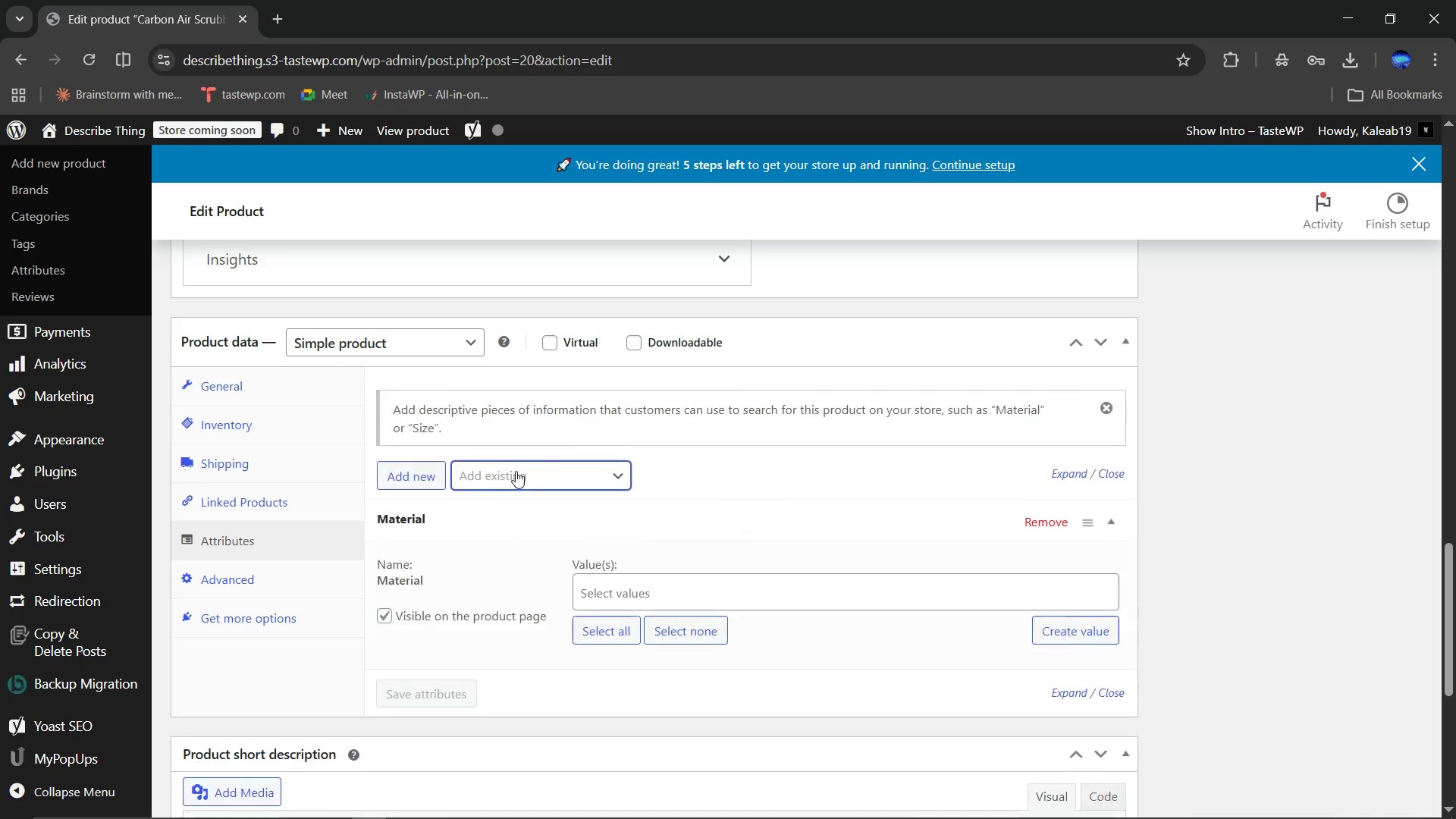 
left_click([516, 470])
 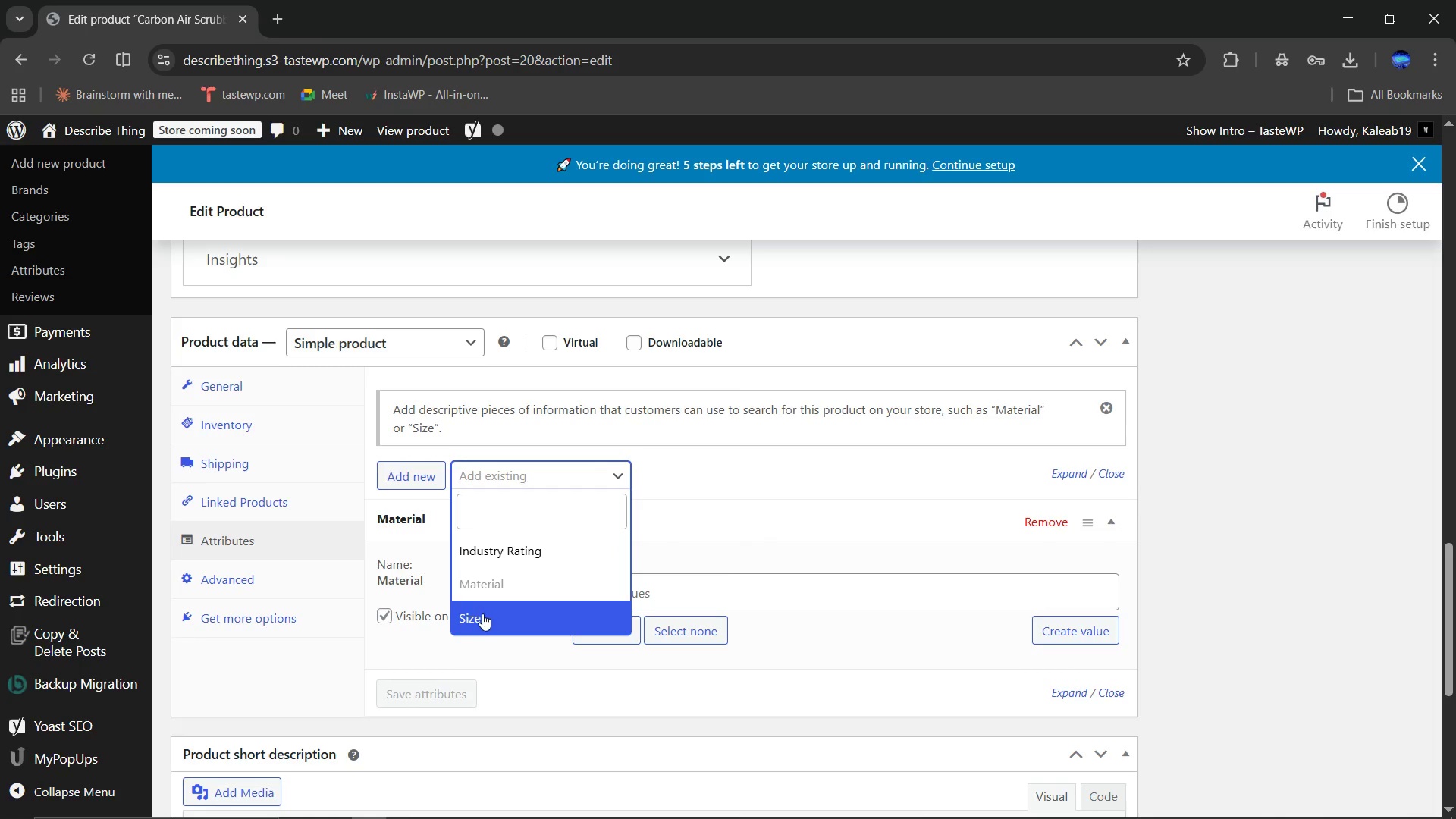 
left_click([482, 615])
 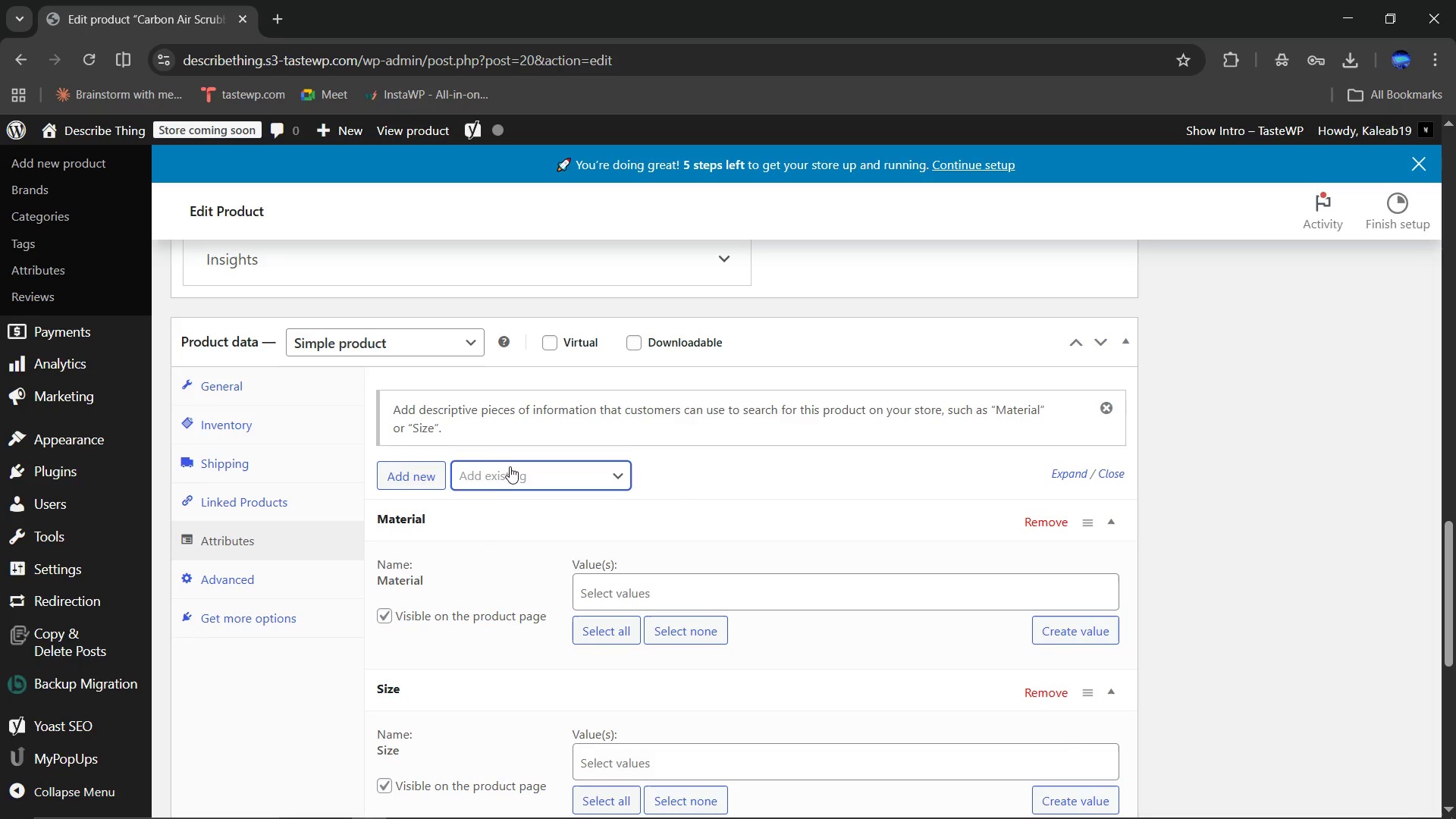 
left_click([510, 466])
 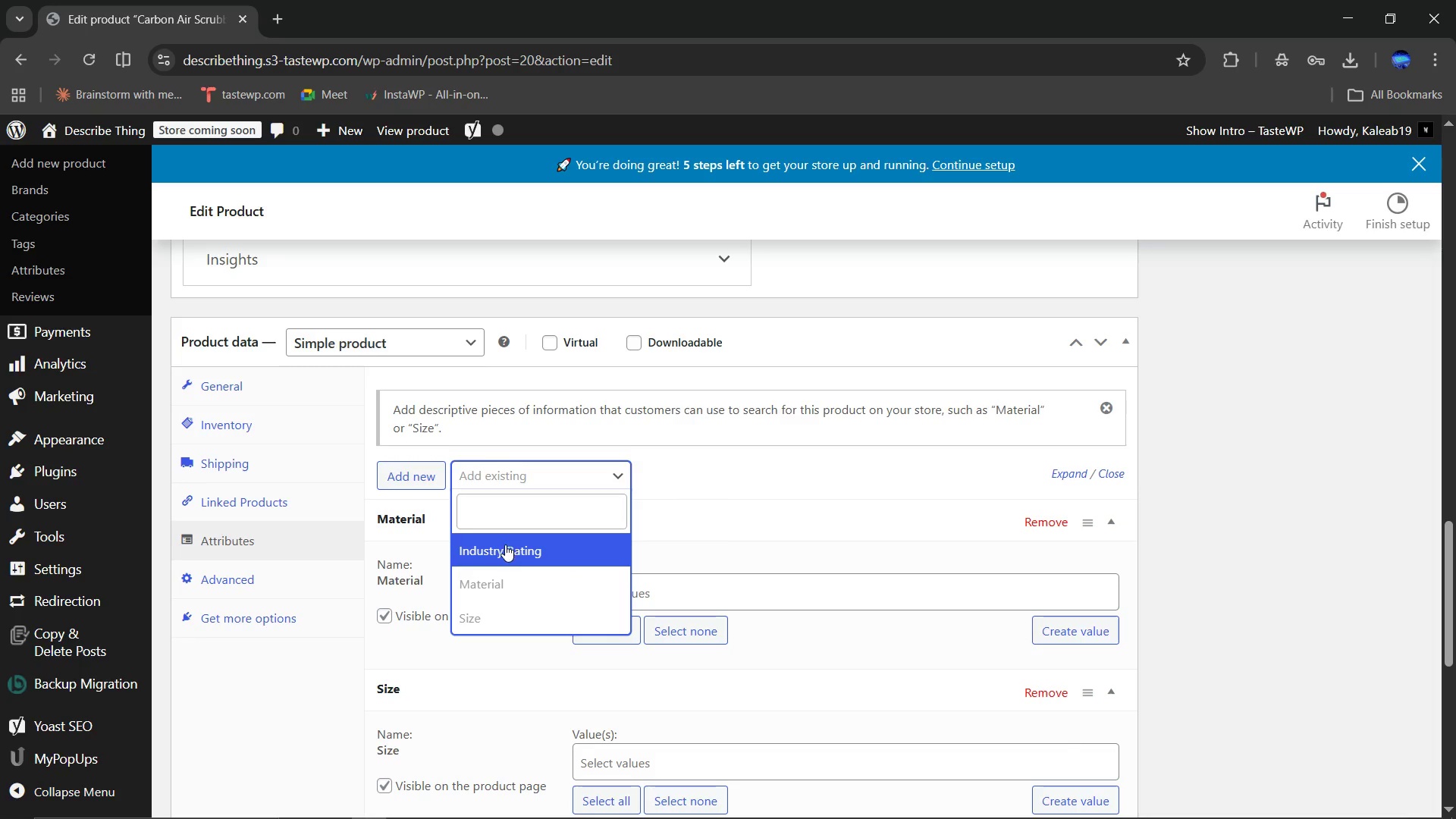 
left_click([504, 548])
 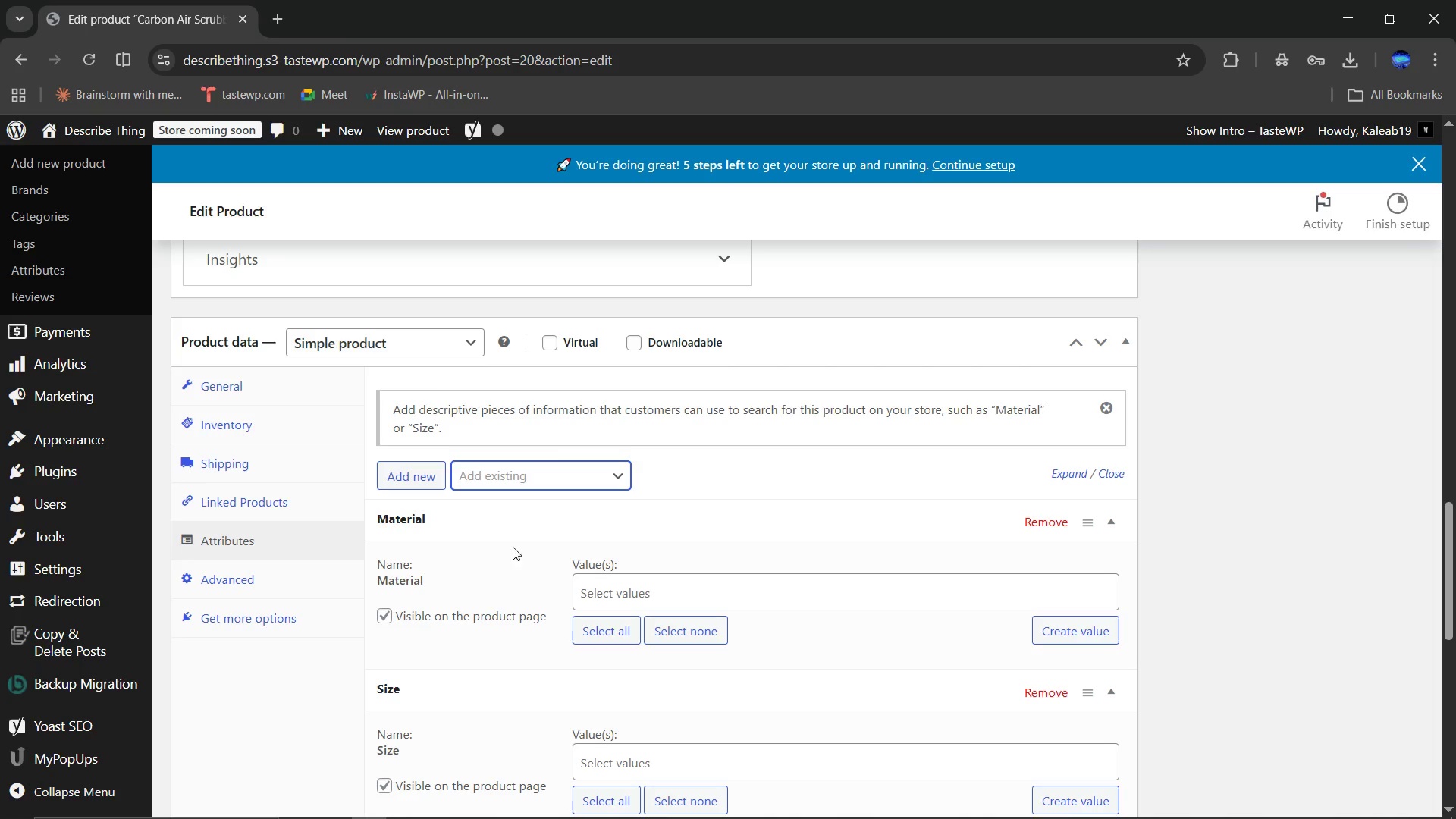 
scroll: coordinate [548, 564], scroll_direction: down, amount: 1.0
 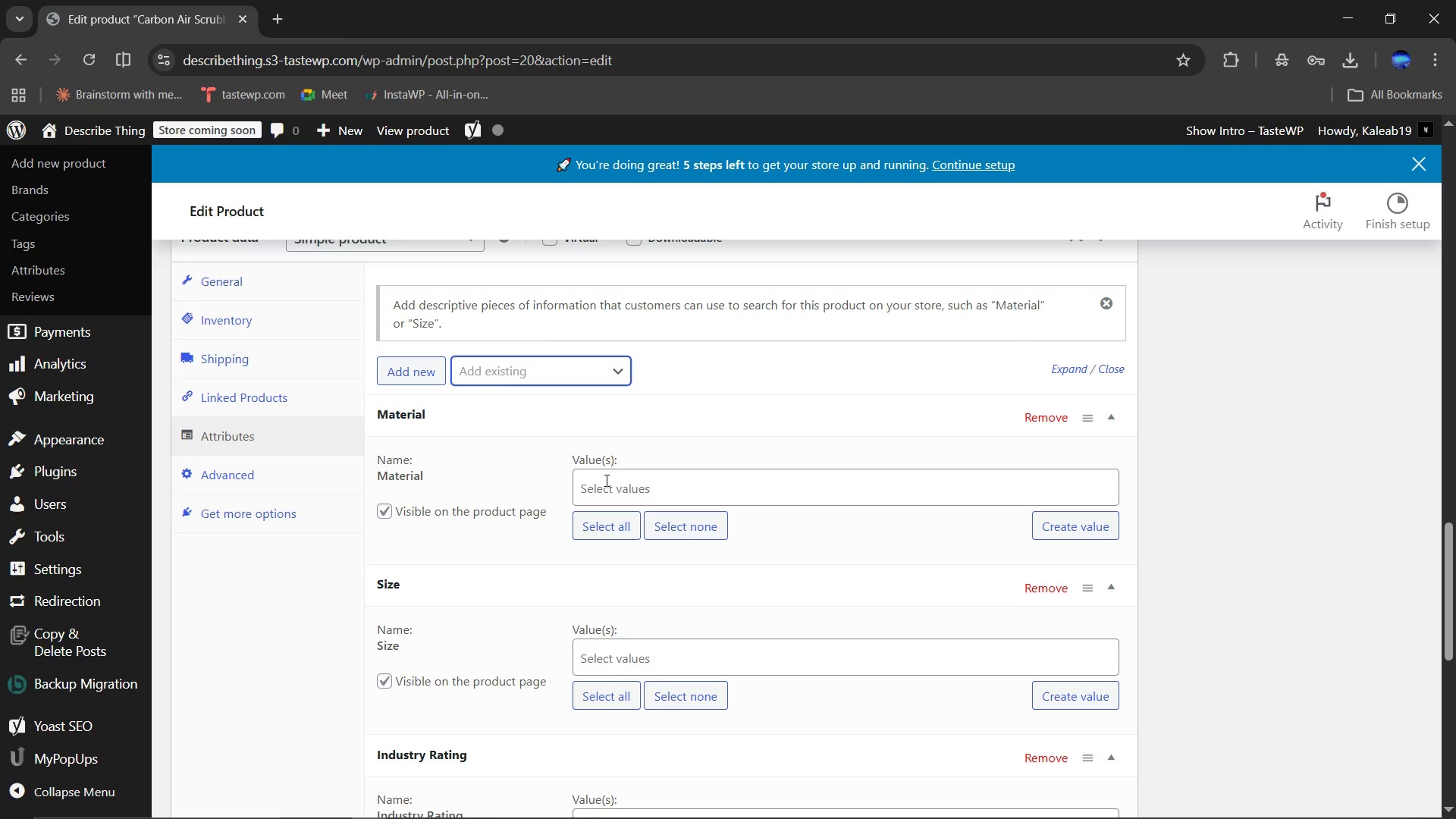 
left_click([605, 480])
 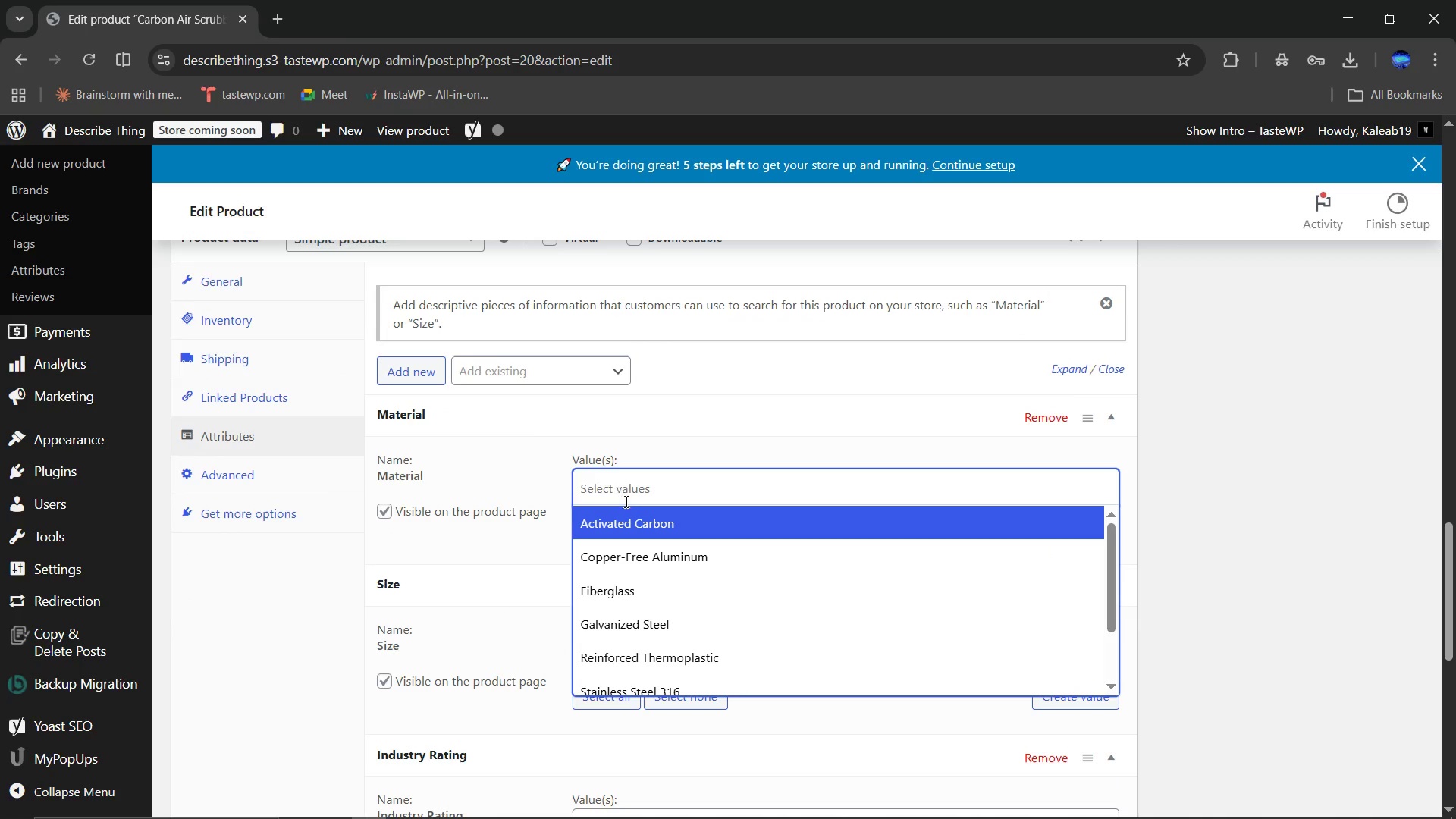 
scroll: coordinate [639, 544], scroll_direction: none, amount: 0.0
 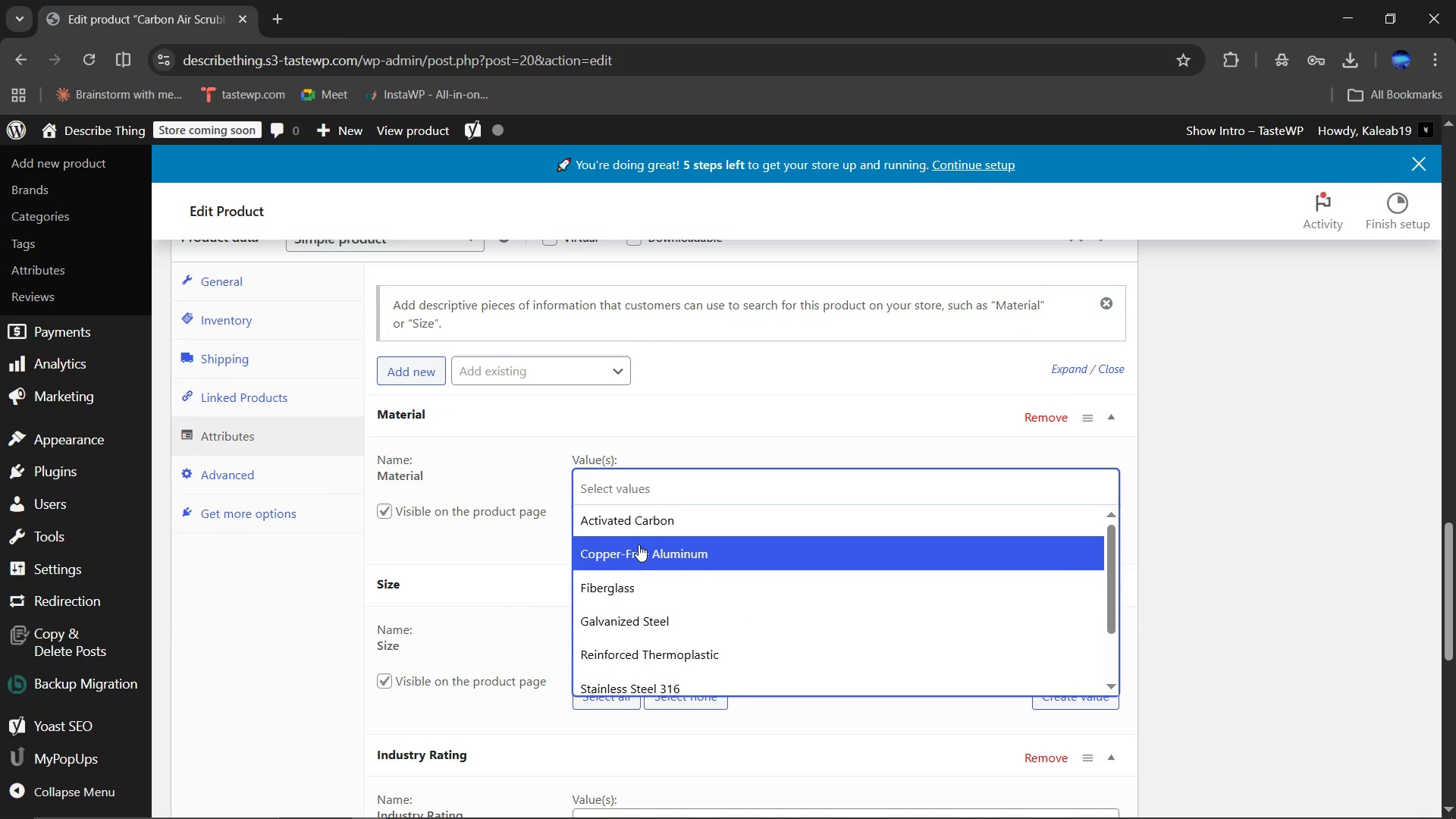 
scroll: coordinate [639, 544], scroll_direction: down, amount: 1.0
 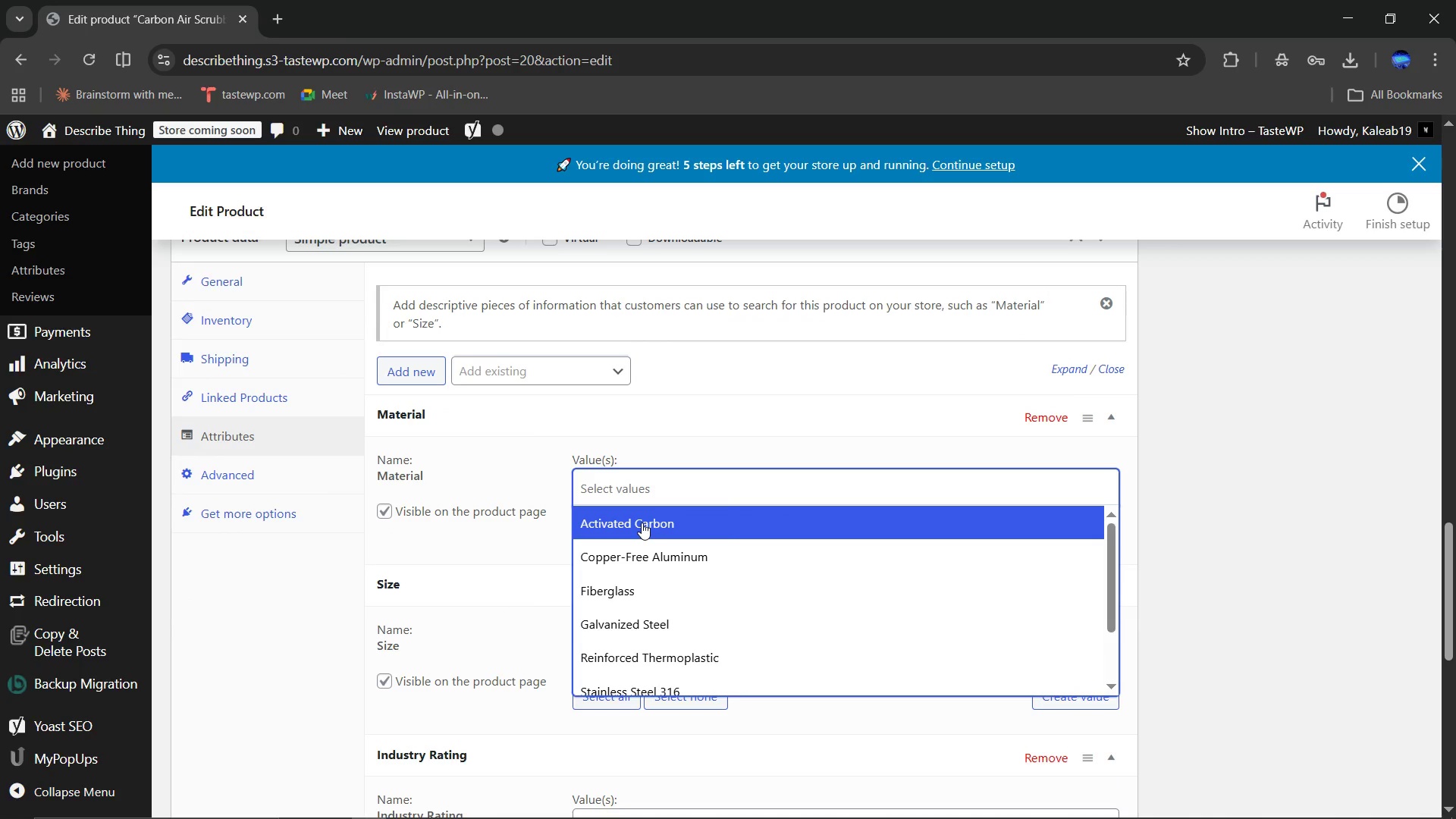 
left_click([642, 522])
 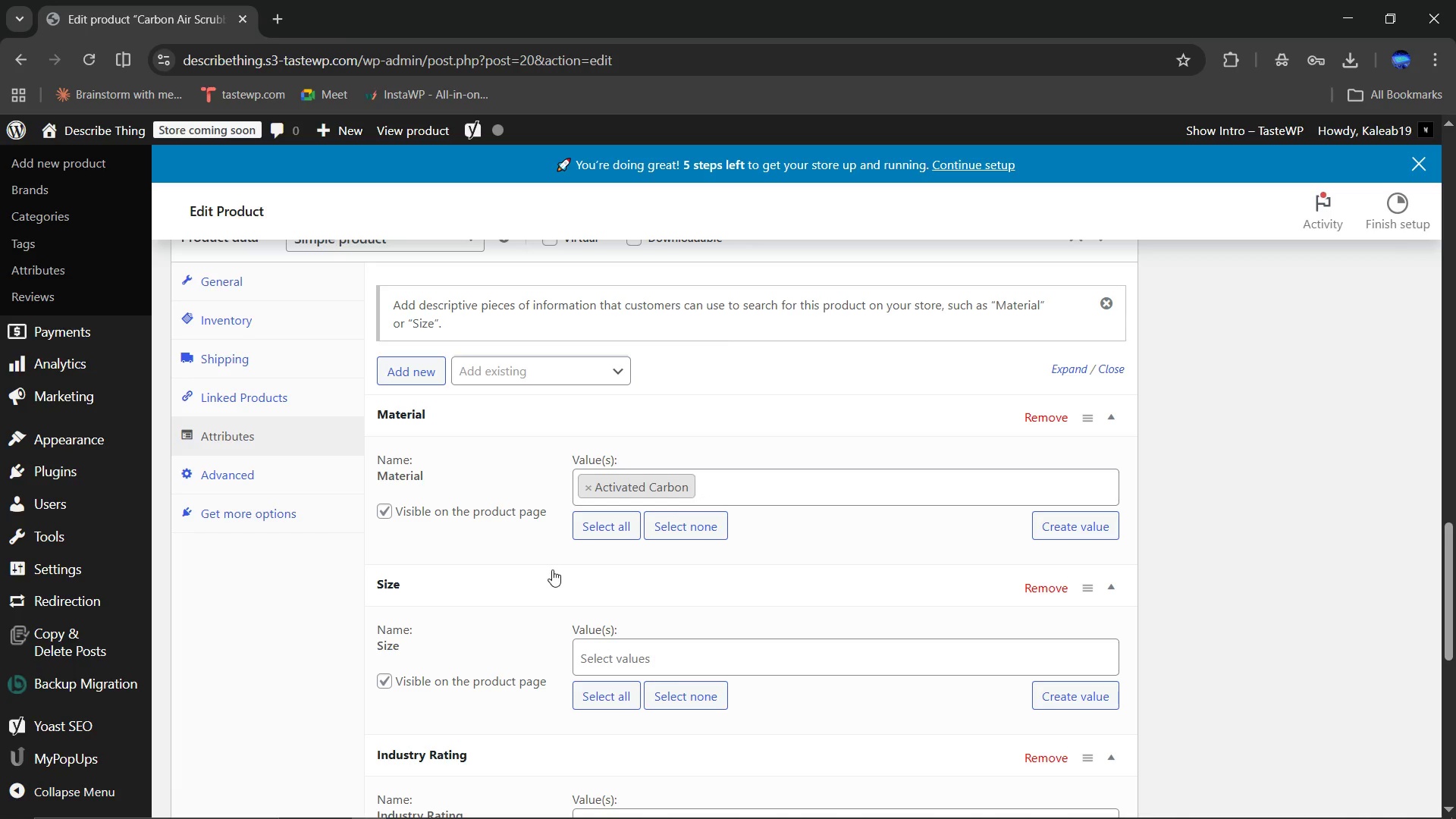 
scroll: coordinate [552, 570], scroll_direction: none, amount: 0.0
 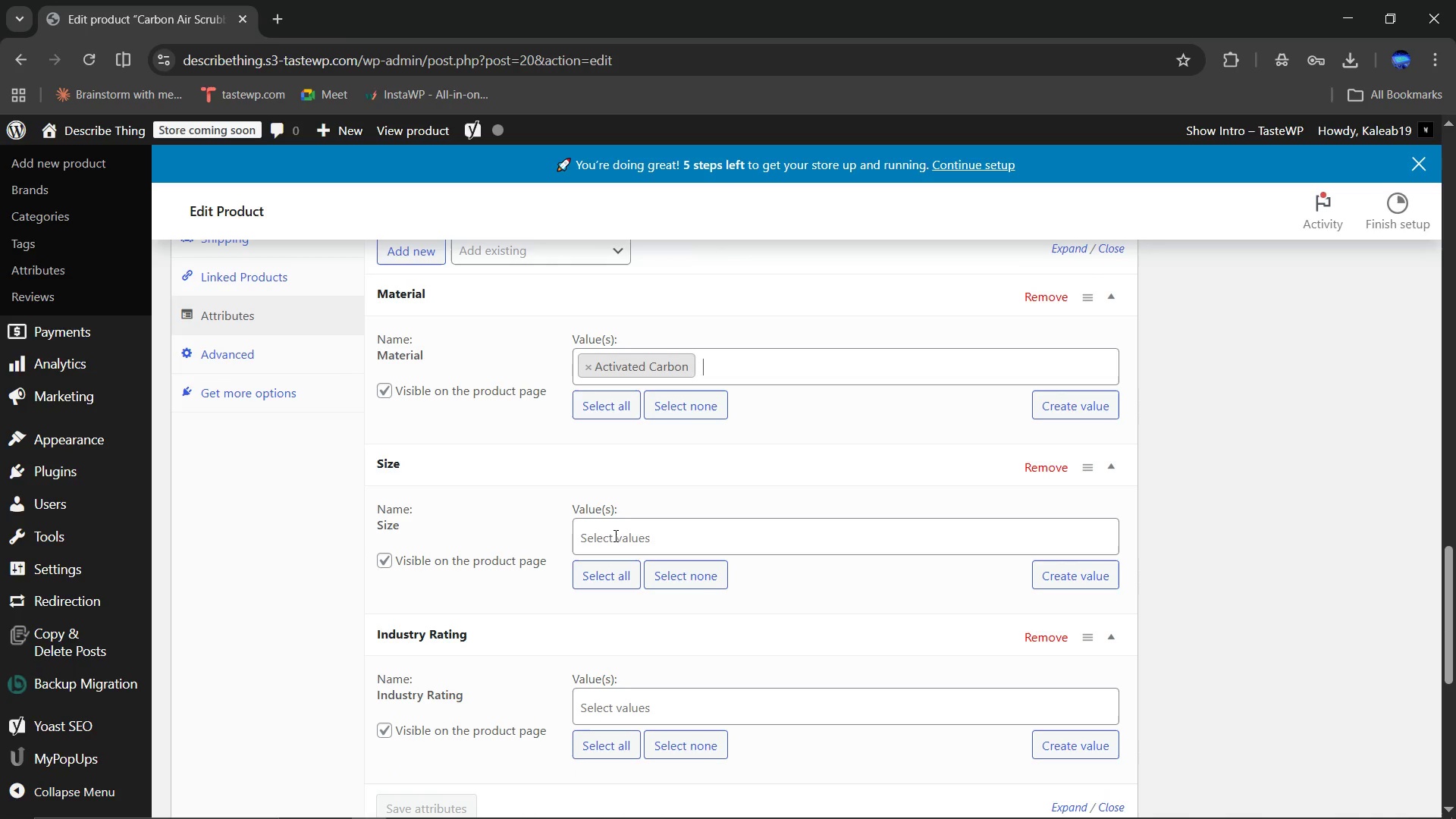 
left_click([614, 535])
 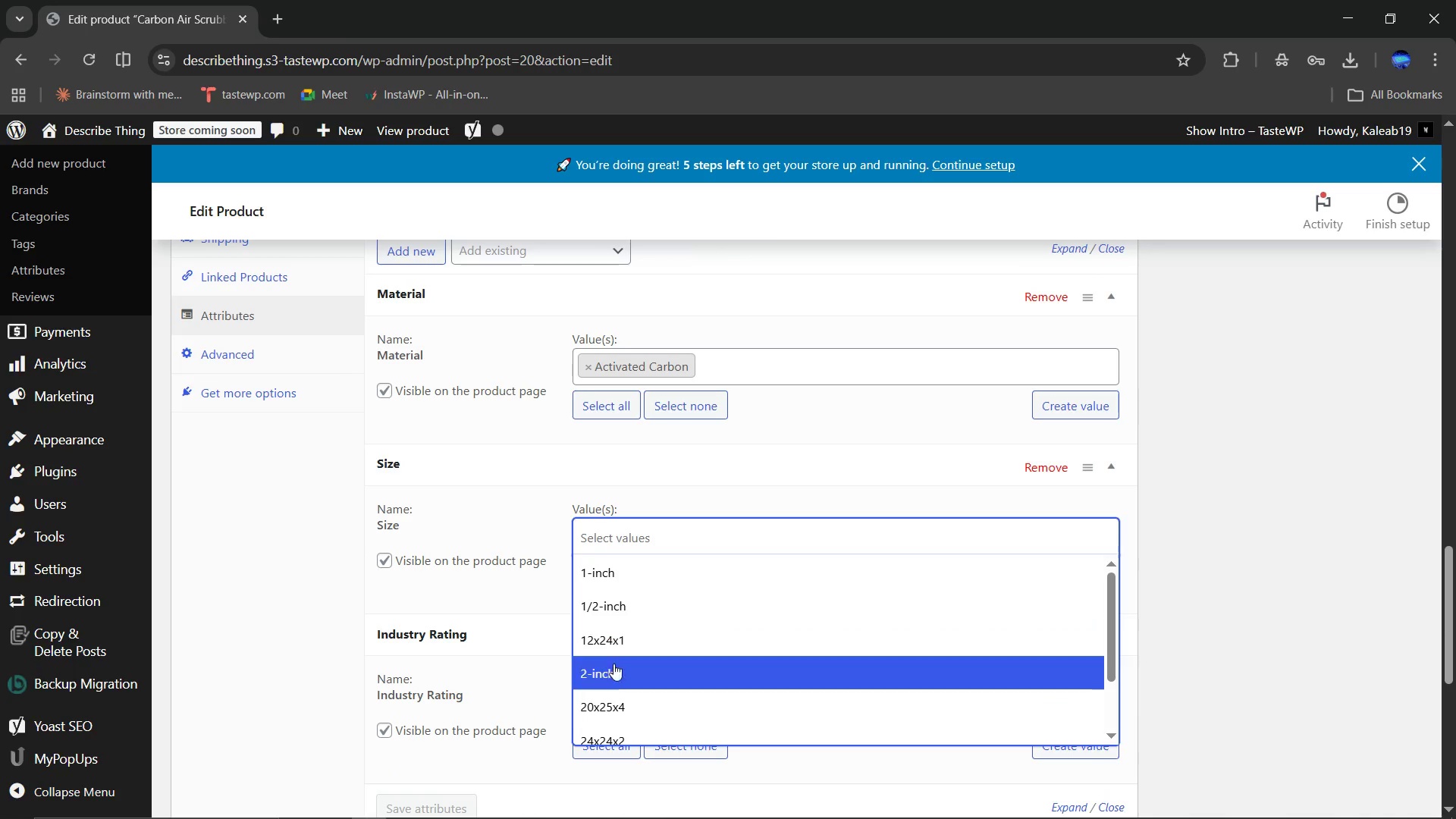 
left_click([613, 699])
 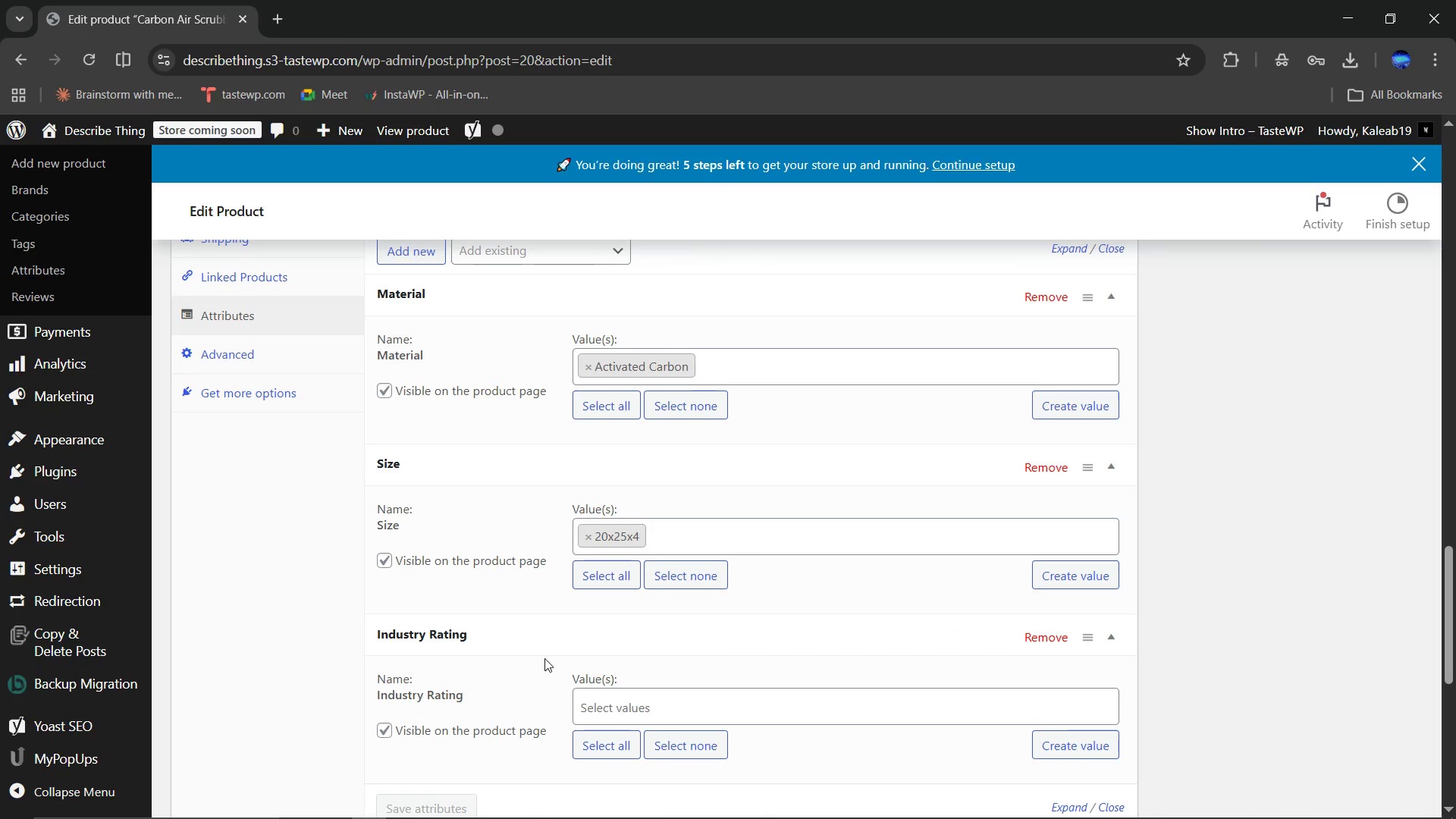 
scroll: coordinate [544, 658], scroll_direction: down, amount: 2.0
 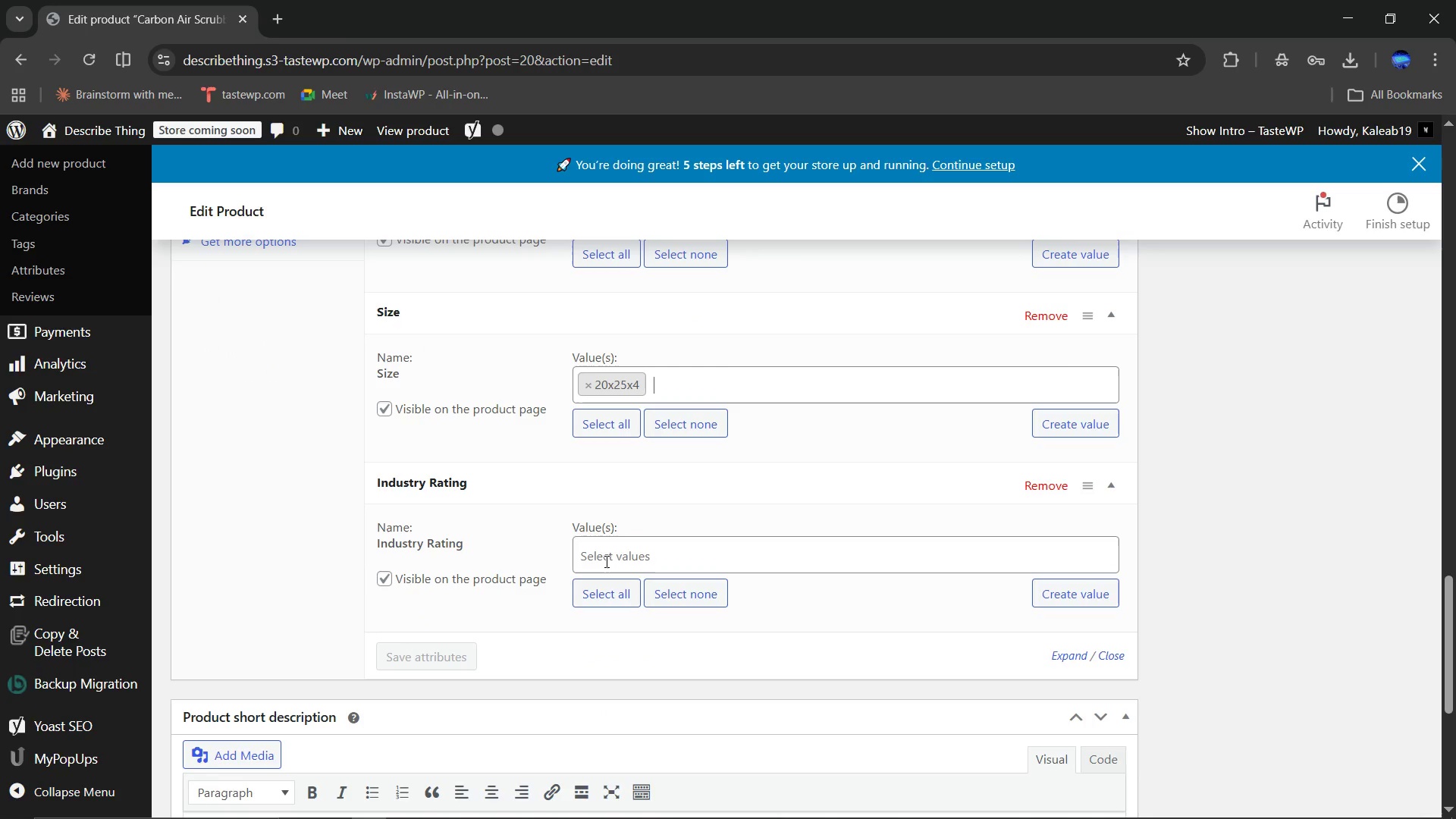 
left_click([605, 561])
 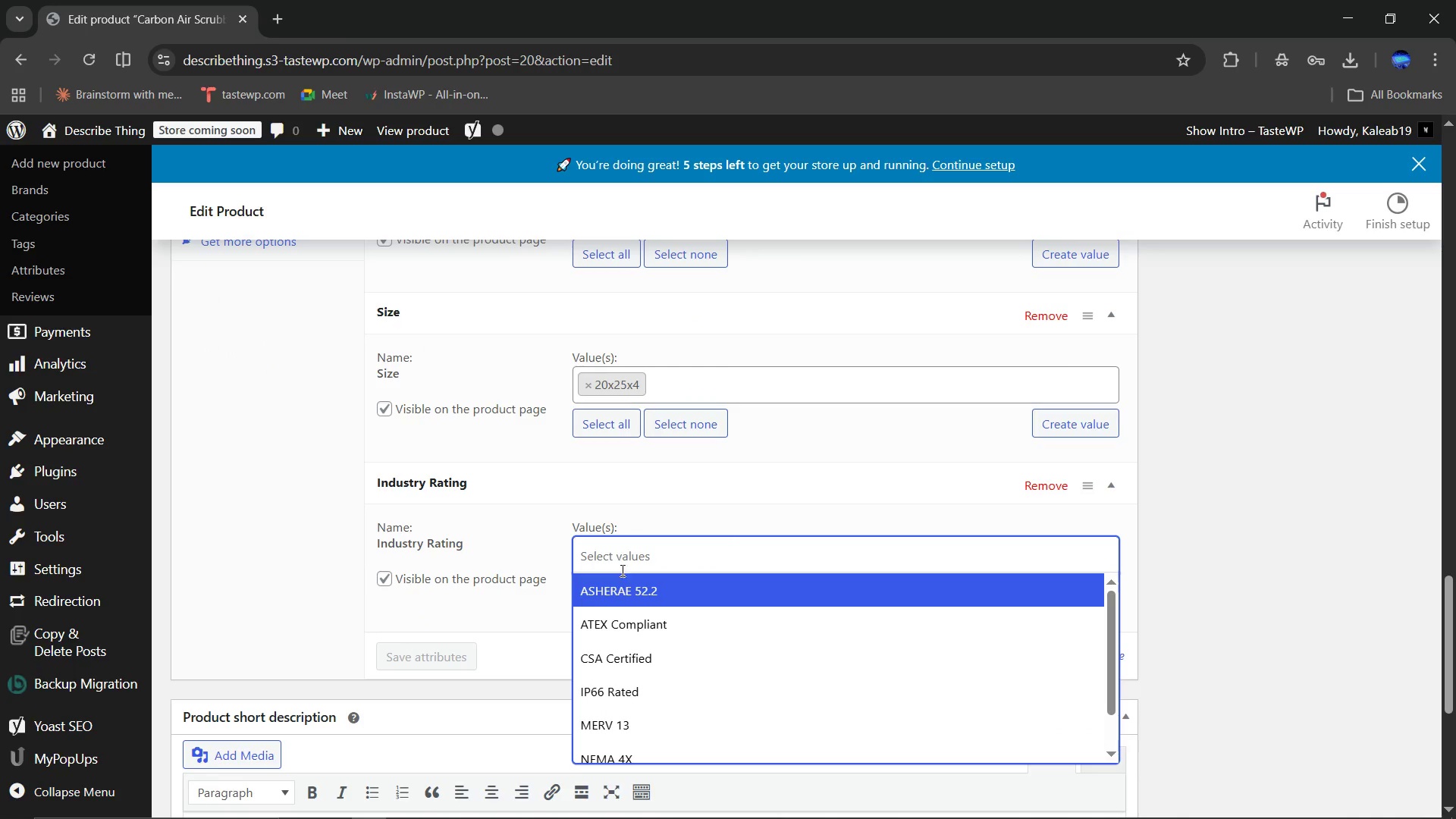 
left_click([630, 595])
 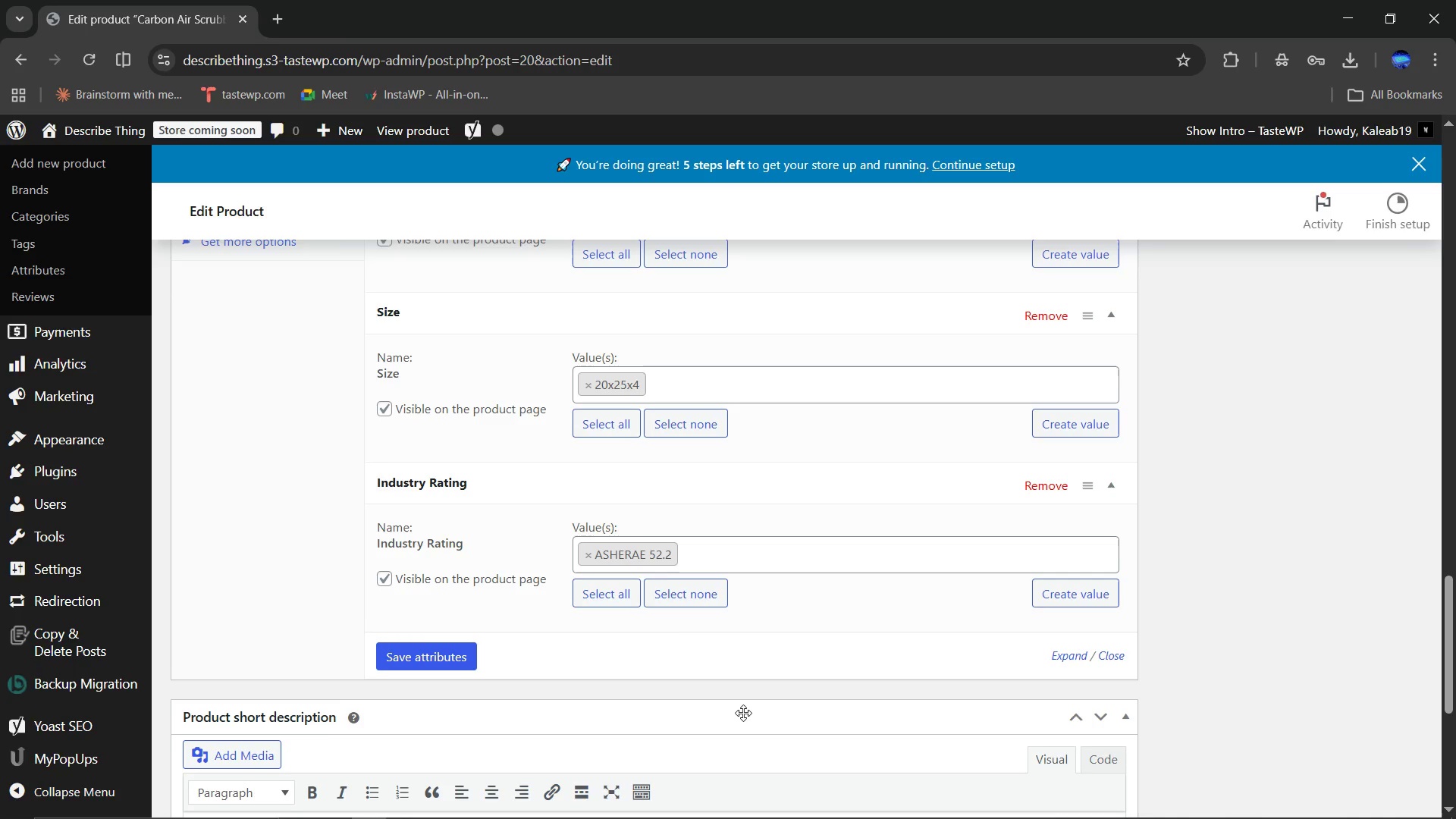 
scroll: coordinate [743, 713], scroll_direction: down, amount: 1.0
 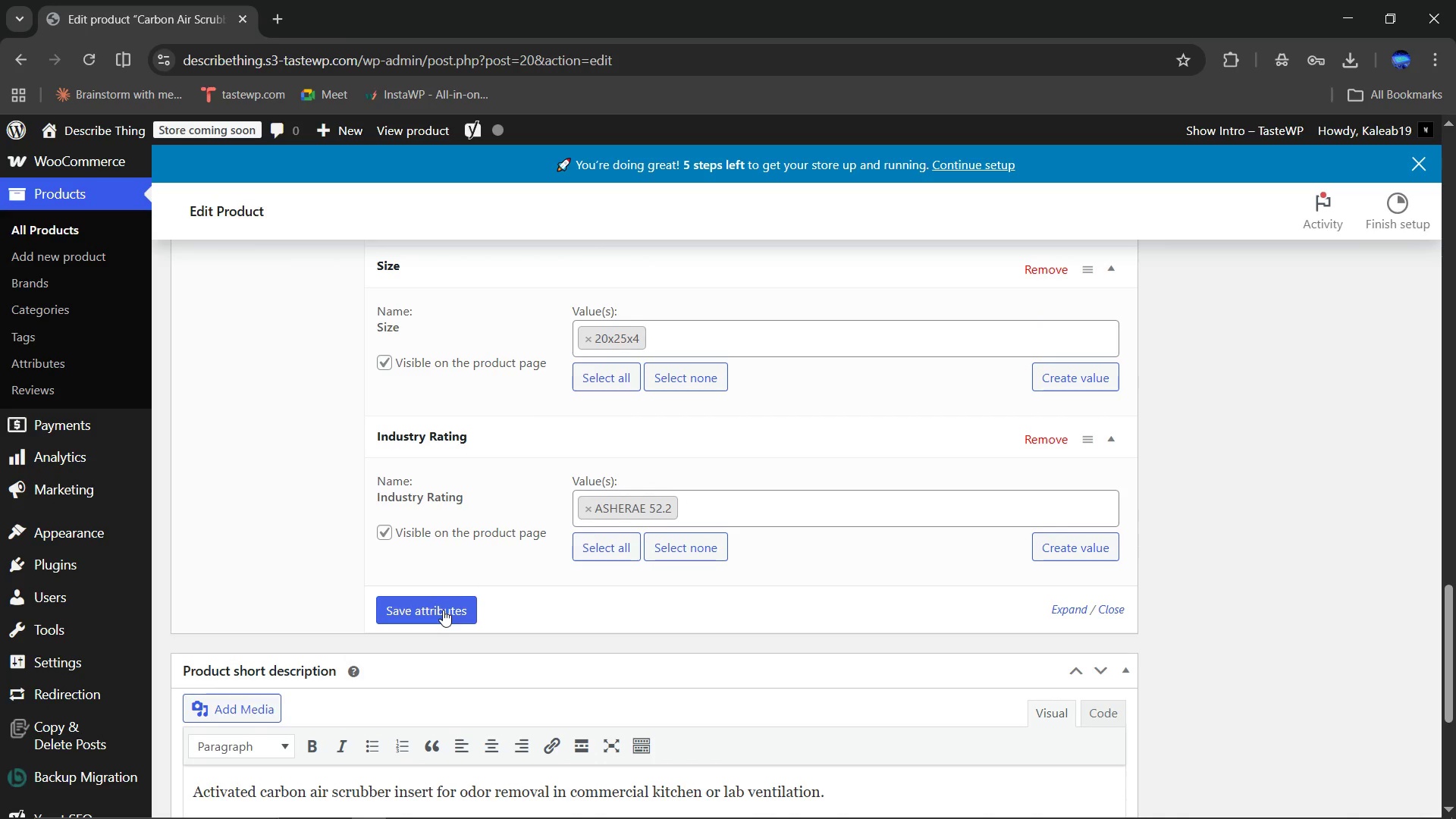 
left_click([443, 610])
 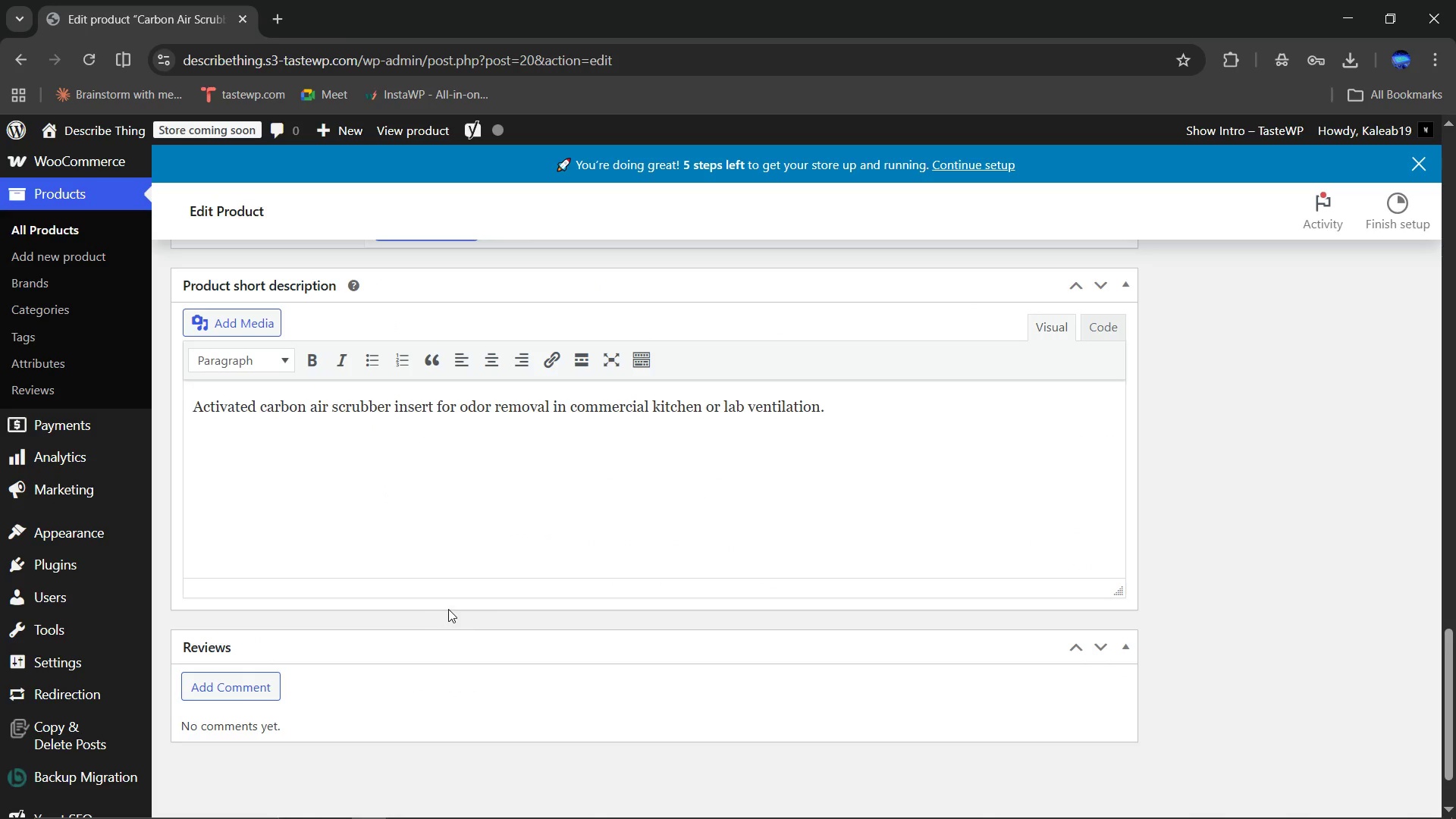 
scroll: coordinate [554, 612], scroll_direction: up, amount: 19.0
 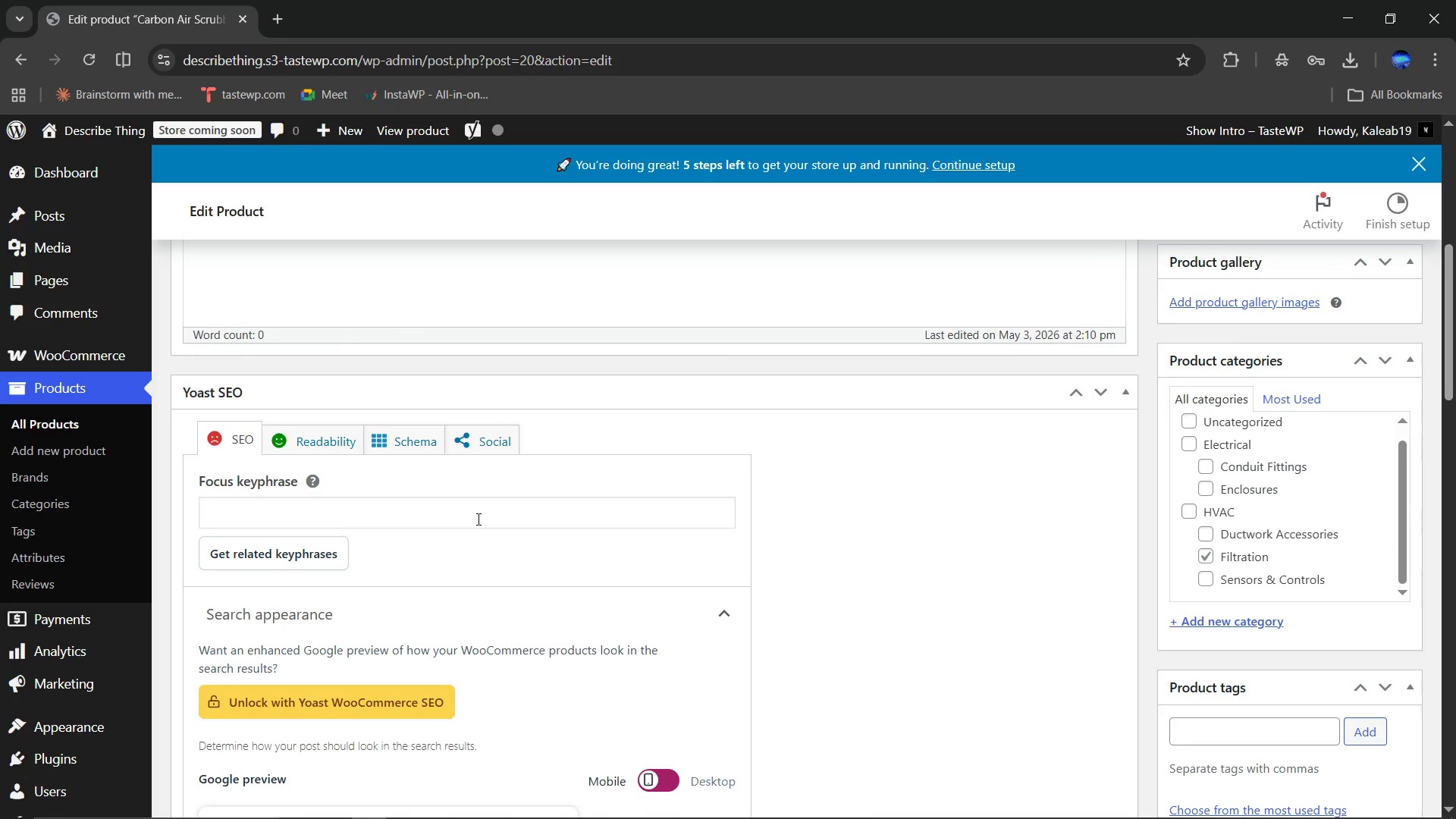 
left_click([477, 519])
 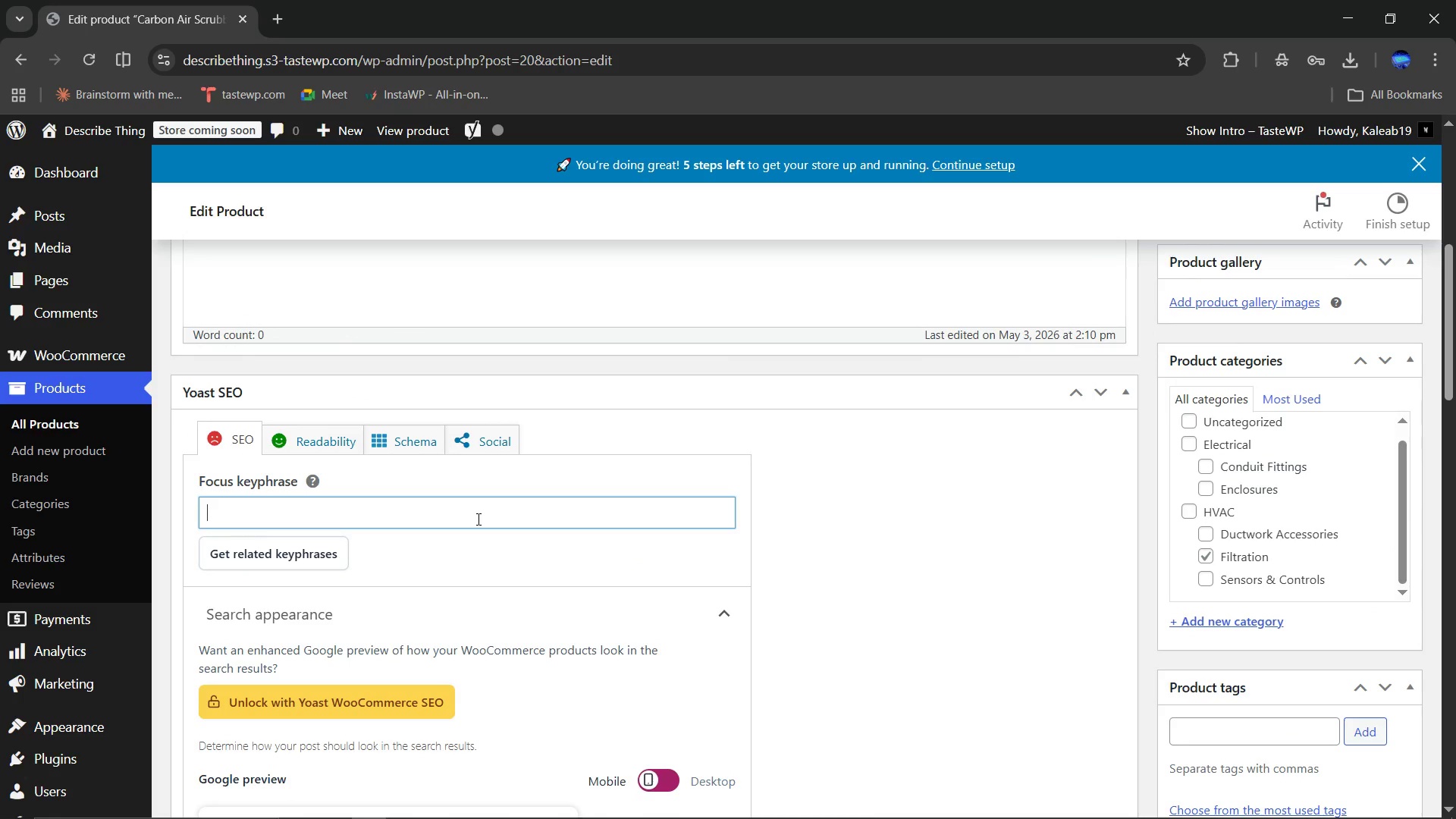 
type(Carbon Air Scrubber)
 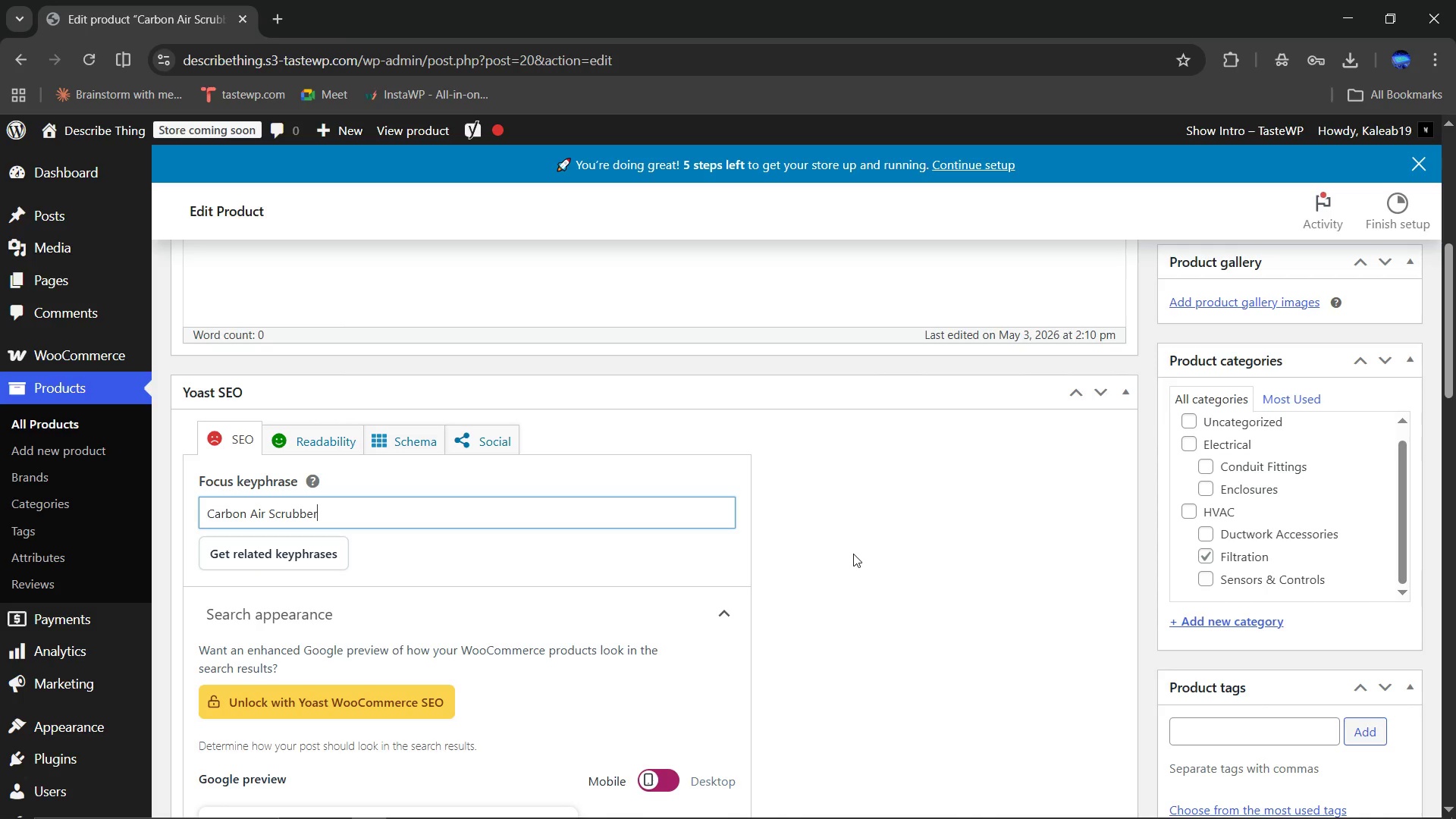 
scroll: coordinate [876, 552], scroll_direction: down, amount: 5.0
 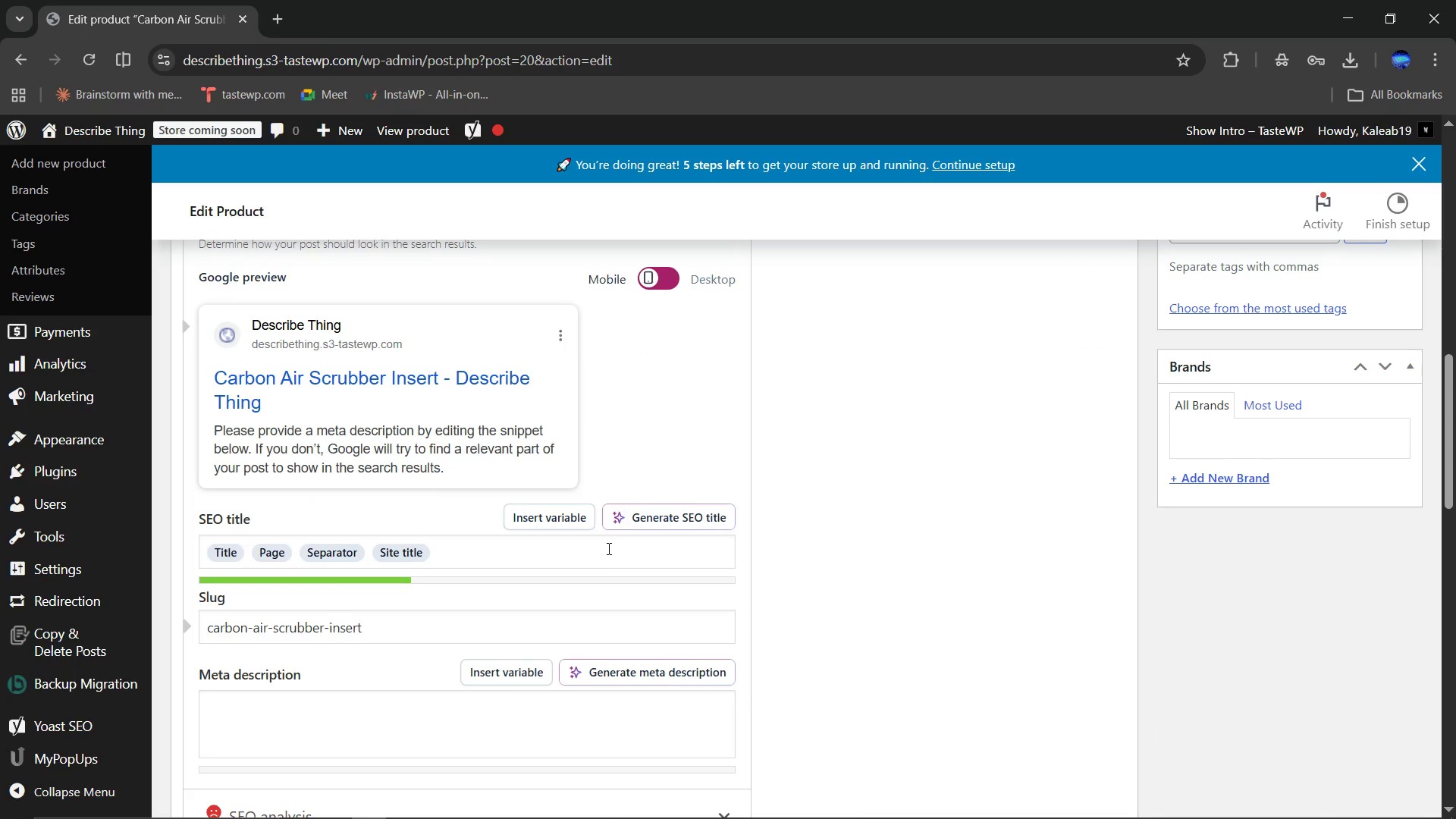 
left_click([607, 548])
 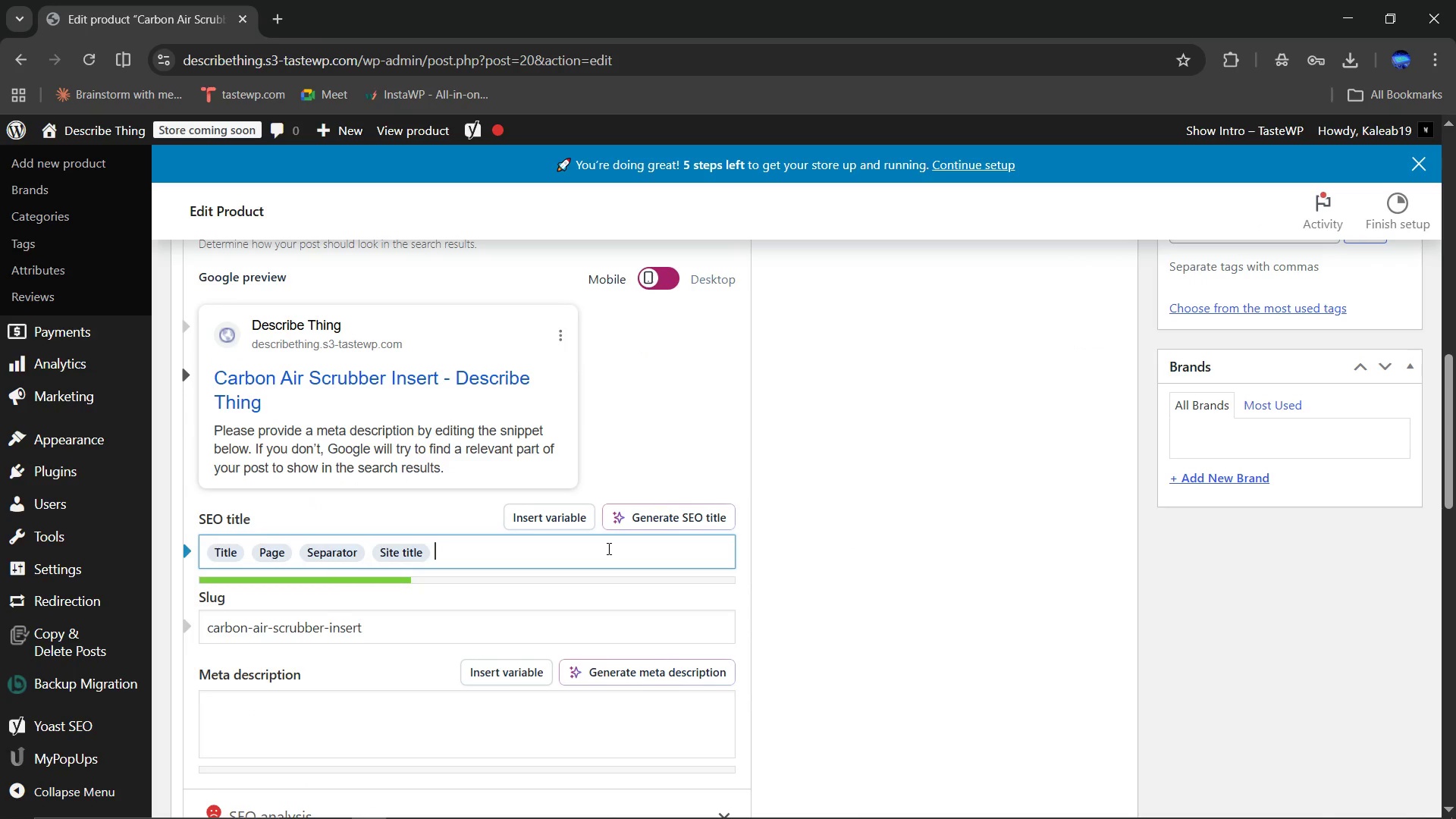 
key(Control+ControlLeft)
 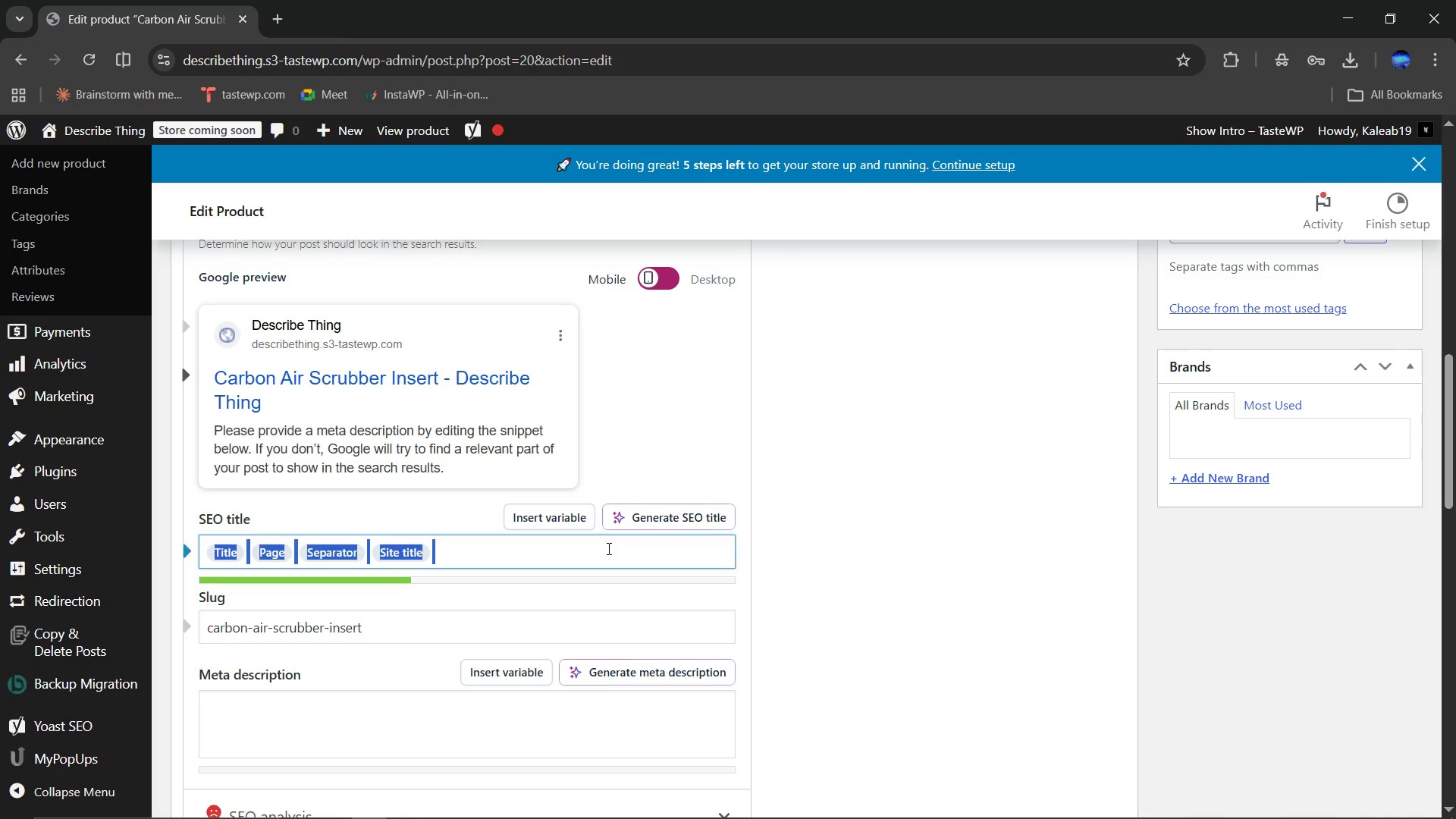 
key(Control+A)
 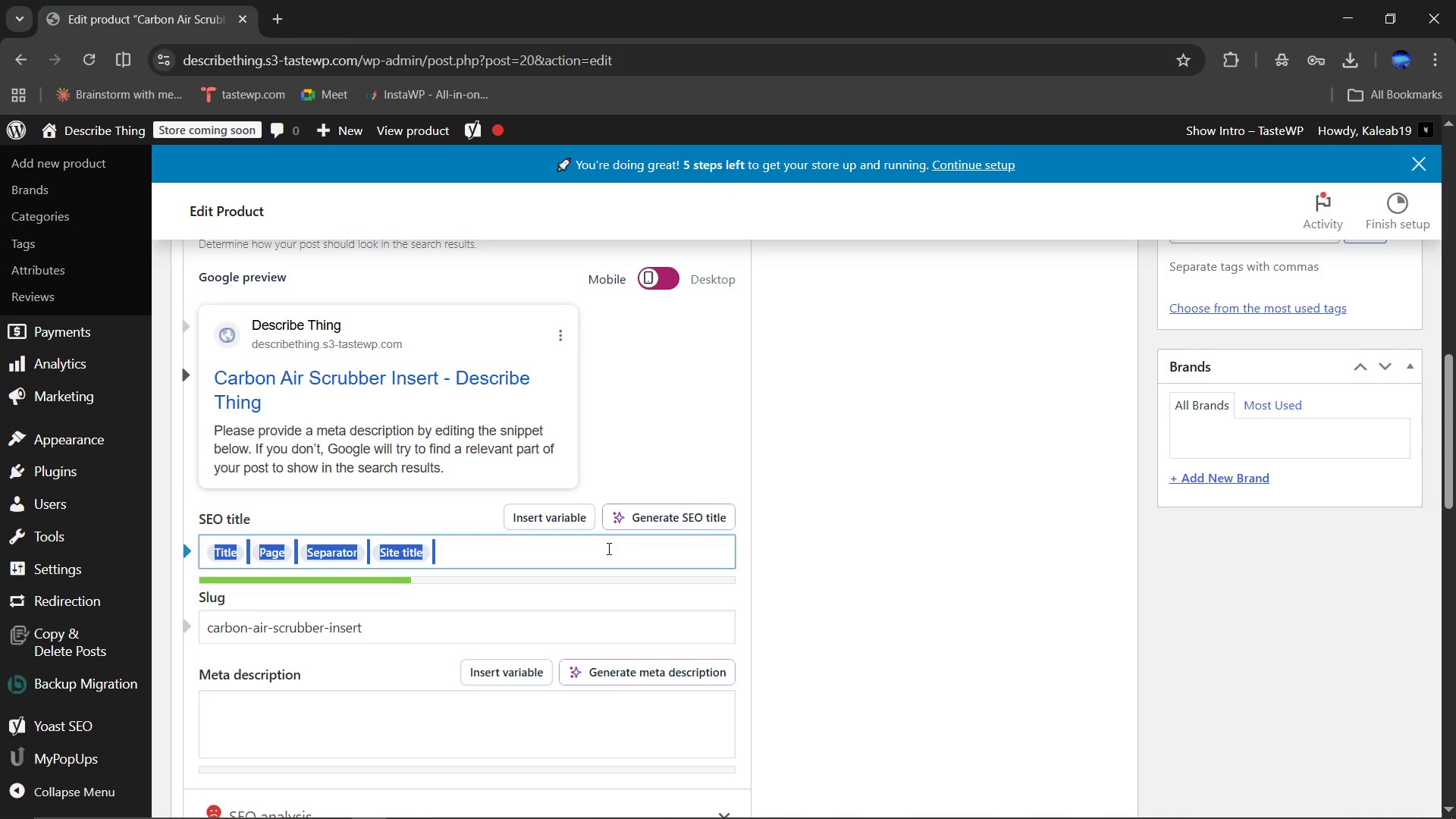 
type(Carbon Air Scrubber Insert 20x25x4 | Sparky & Flow)
 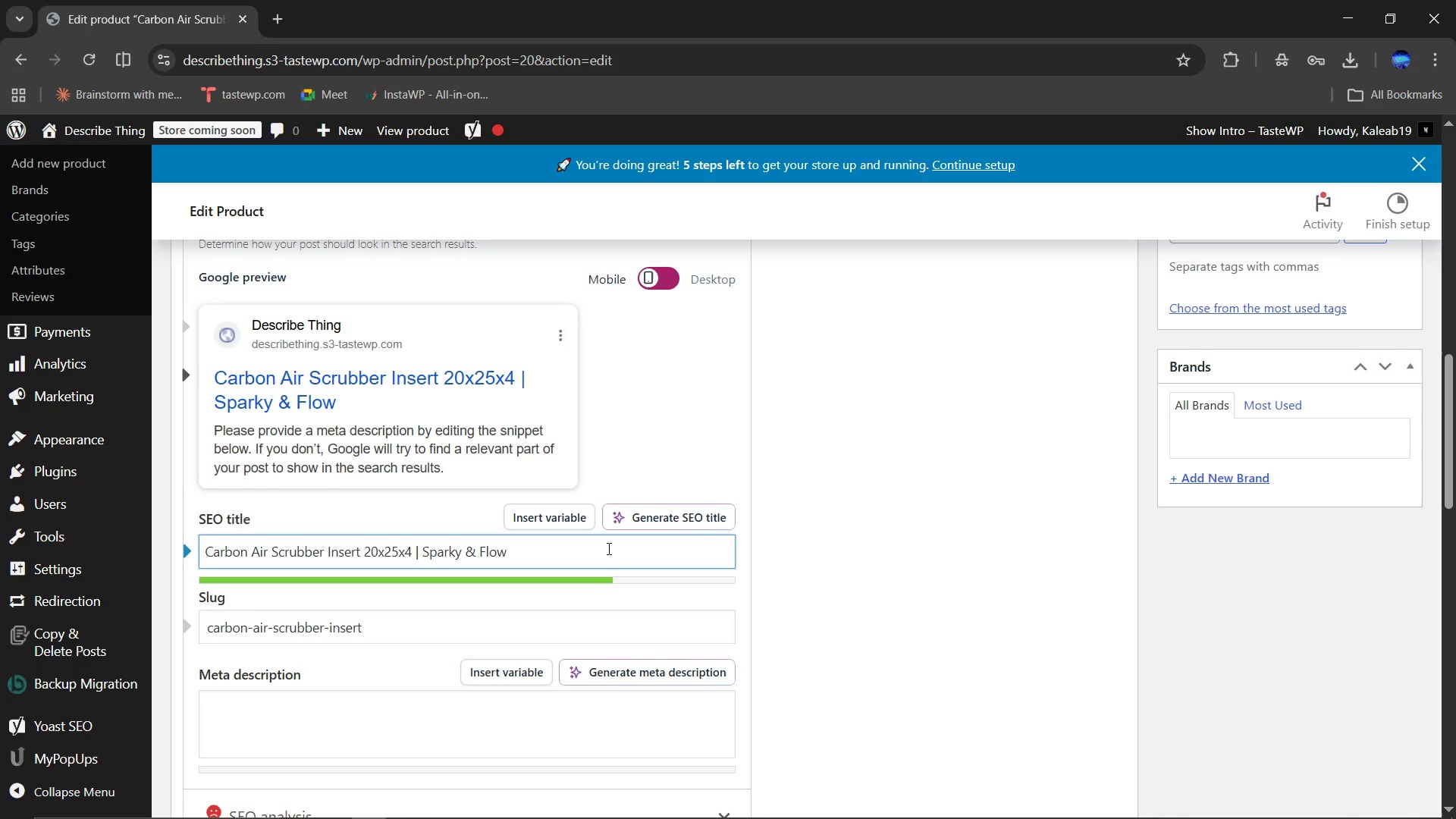 
scroll: coordinate [893, 517], scroll_direction: down, amount: 1.0
 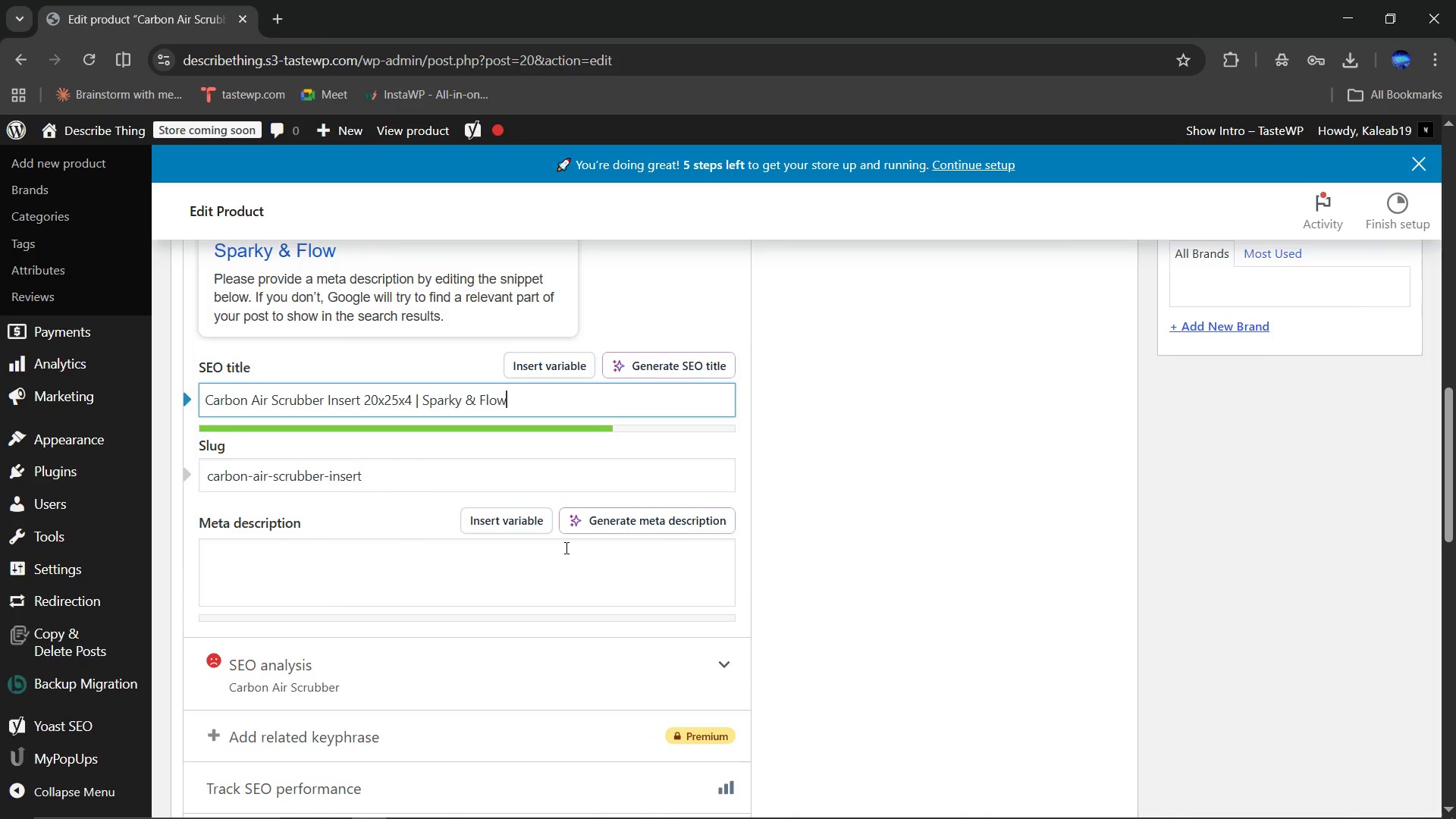 
left_click([564, 548])
 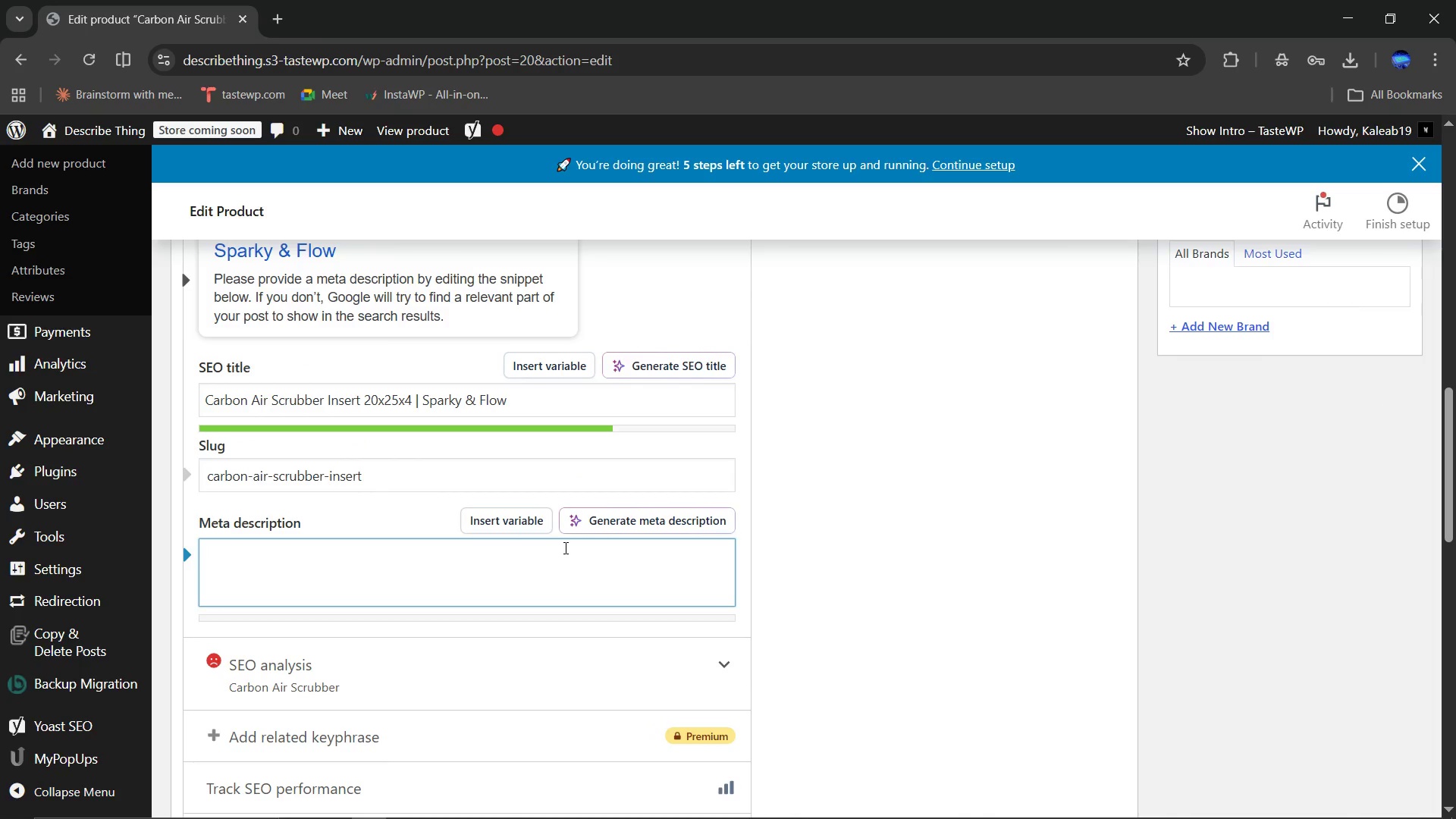 
type(Activated carbon air scrubber insert 20x25x4 ASHRAE 52.2 rated for odor removal in commercial kithche)
 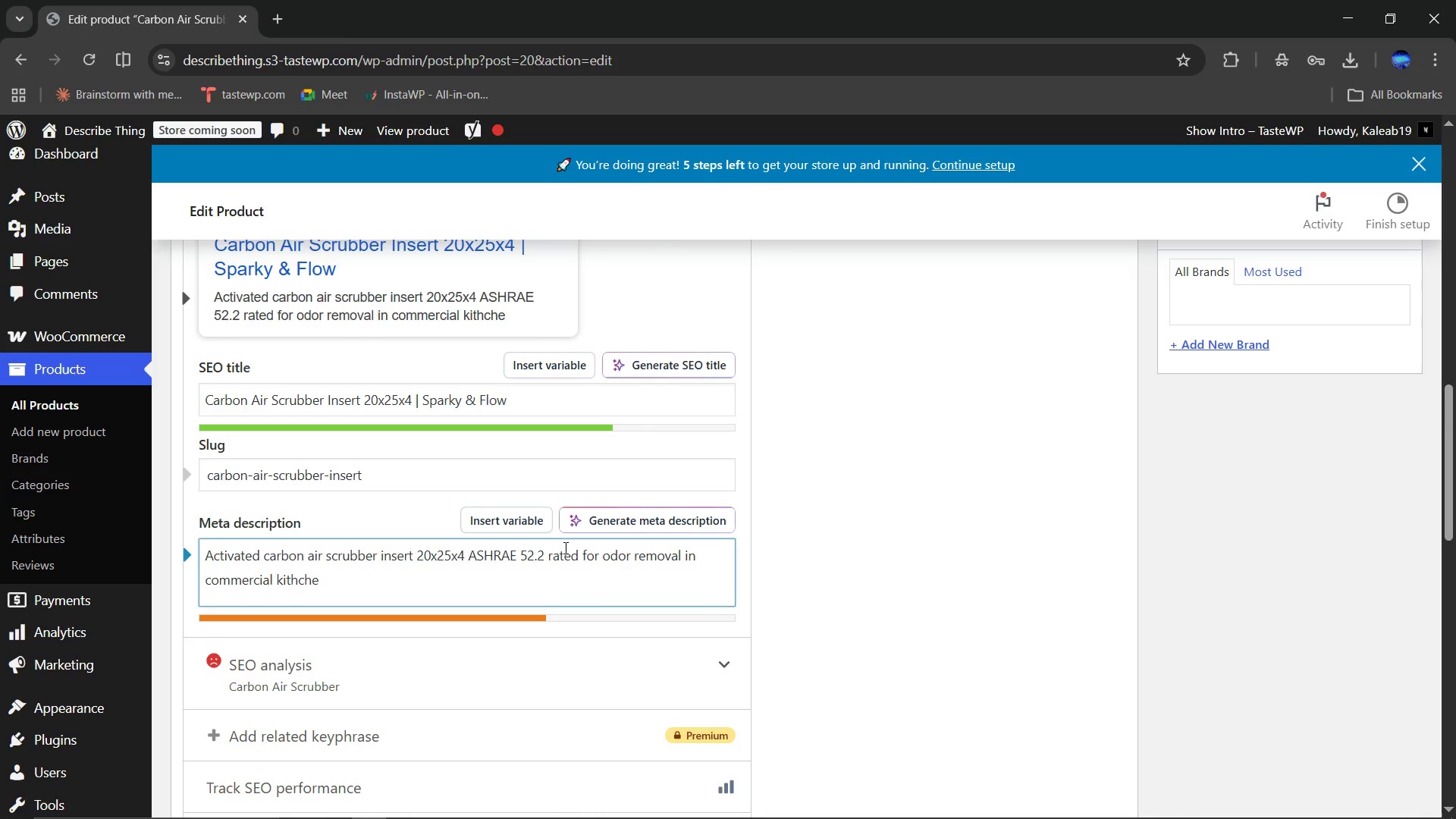 
wait(5.78)
 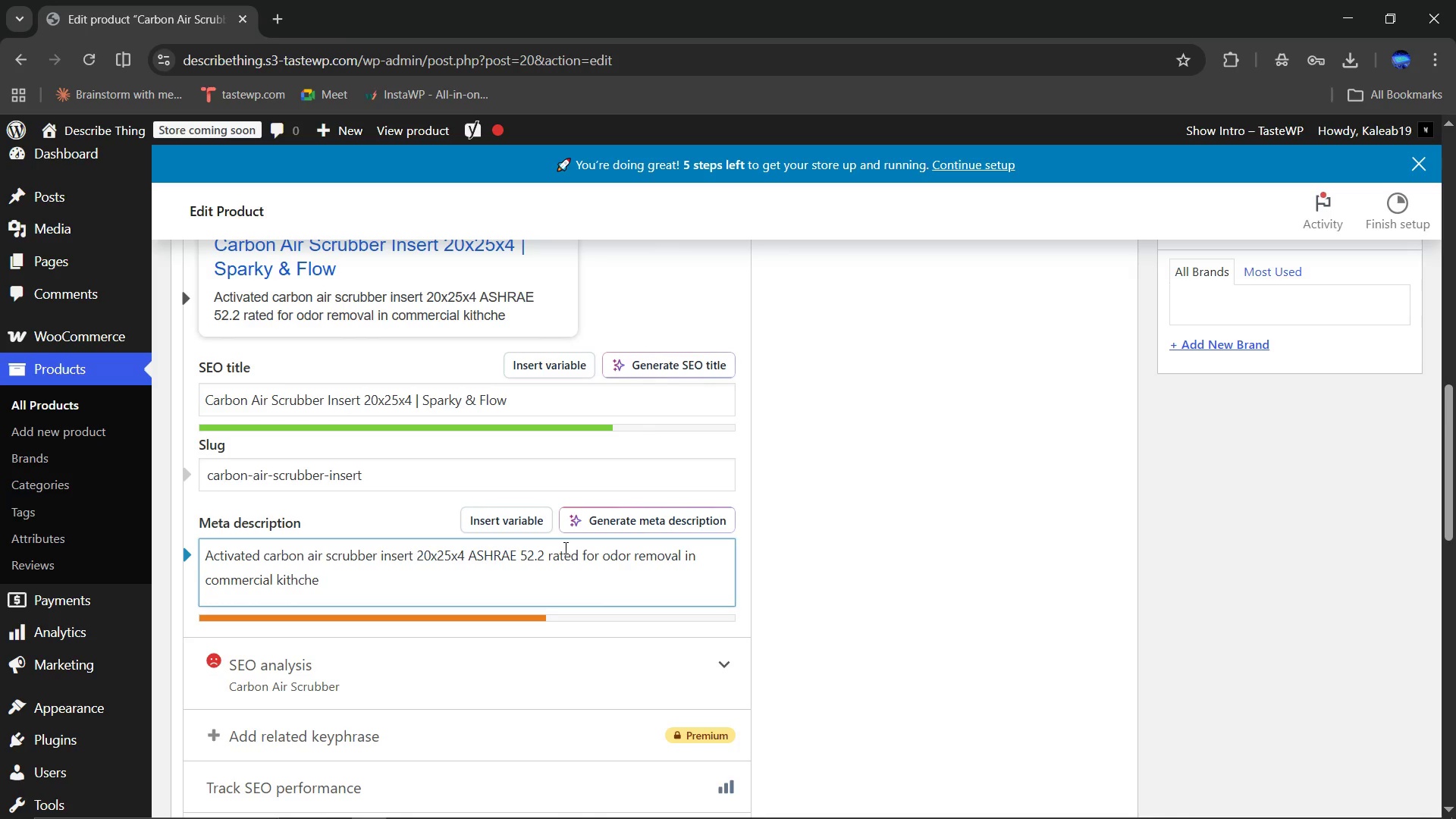 
type(ns)
 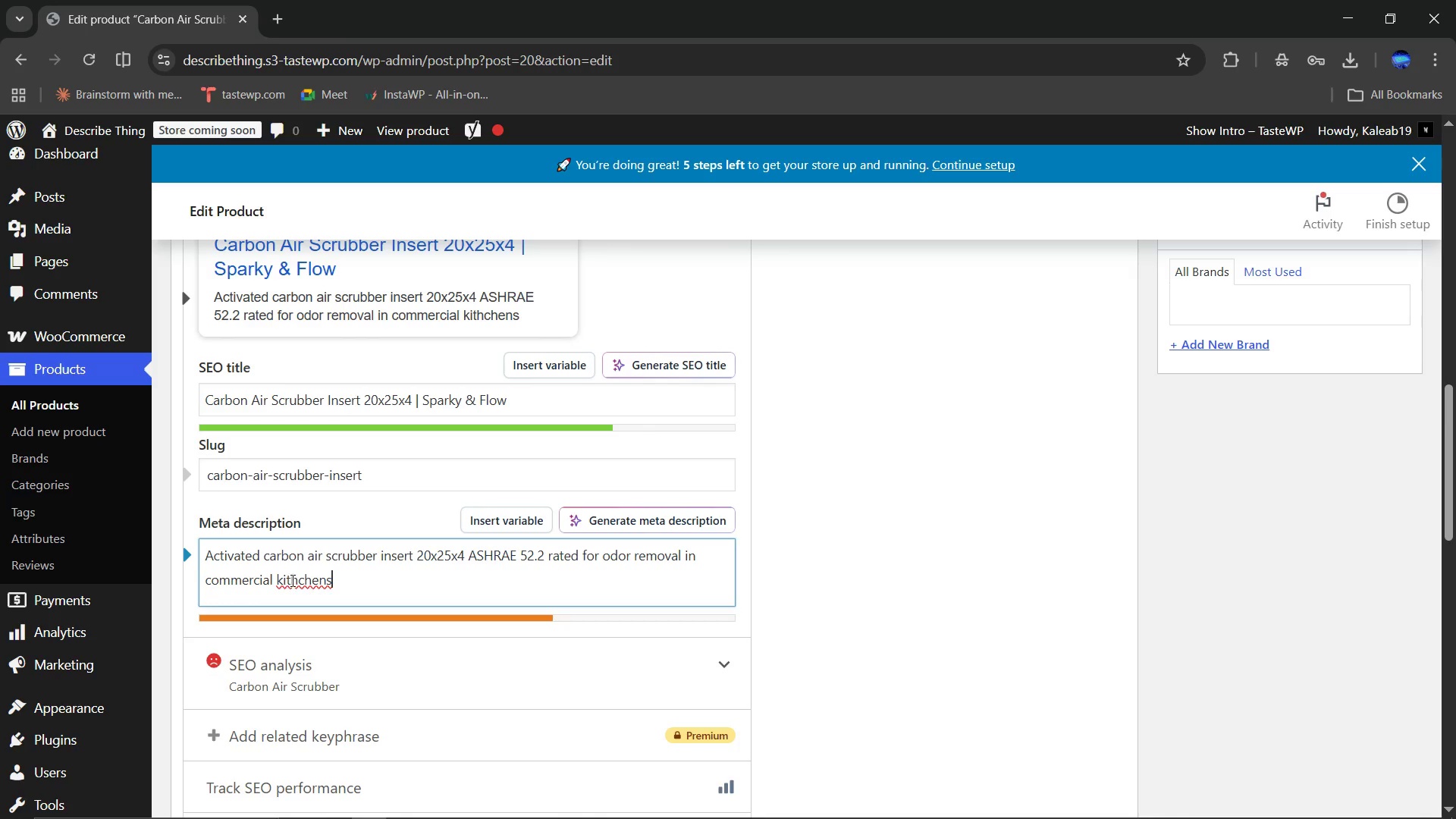 
left_click([300, 580])
 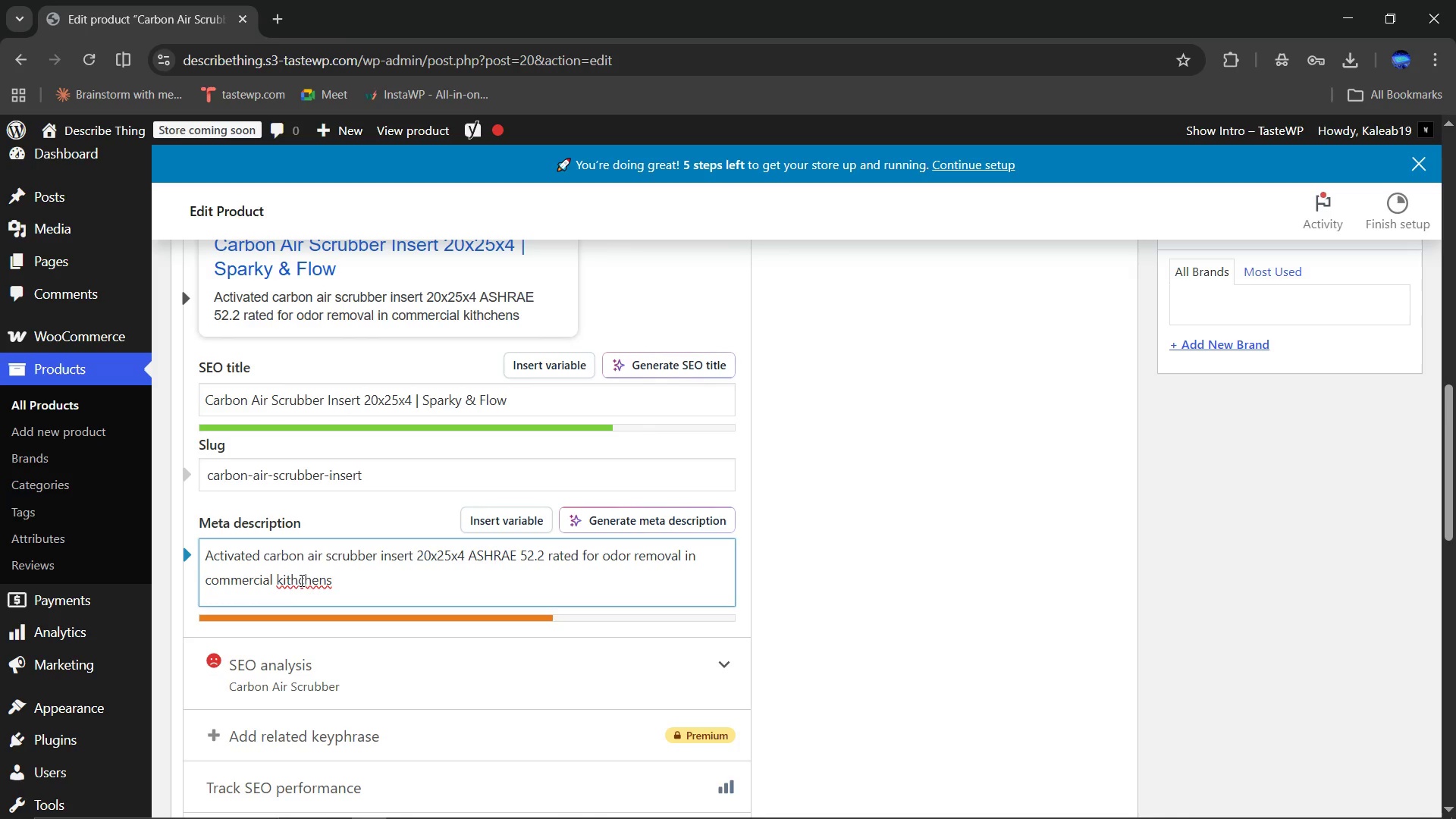 
key(Backspace)
 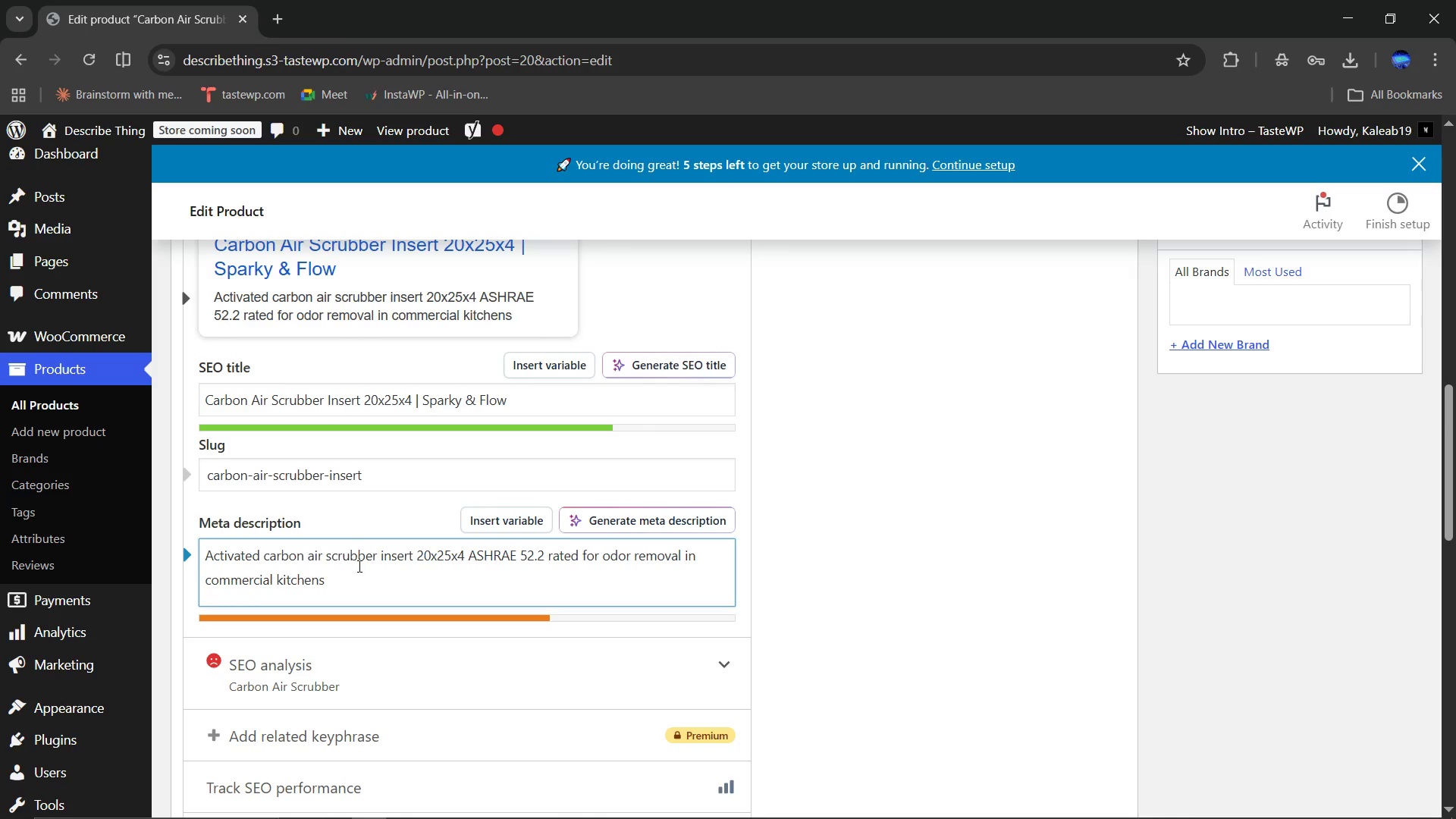 
left_click([348, 580])
 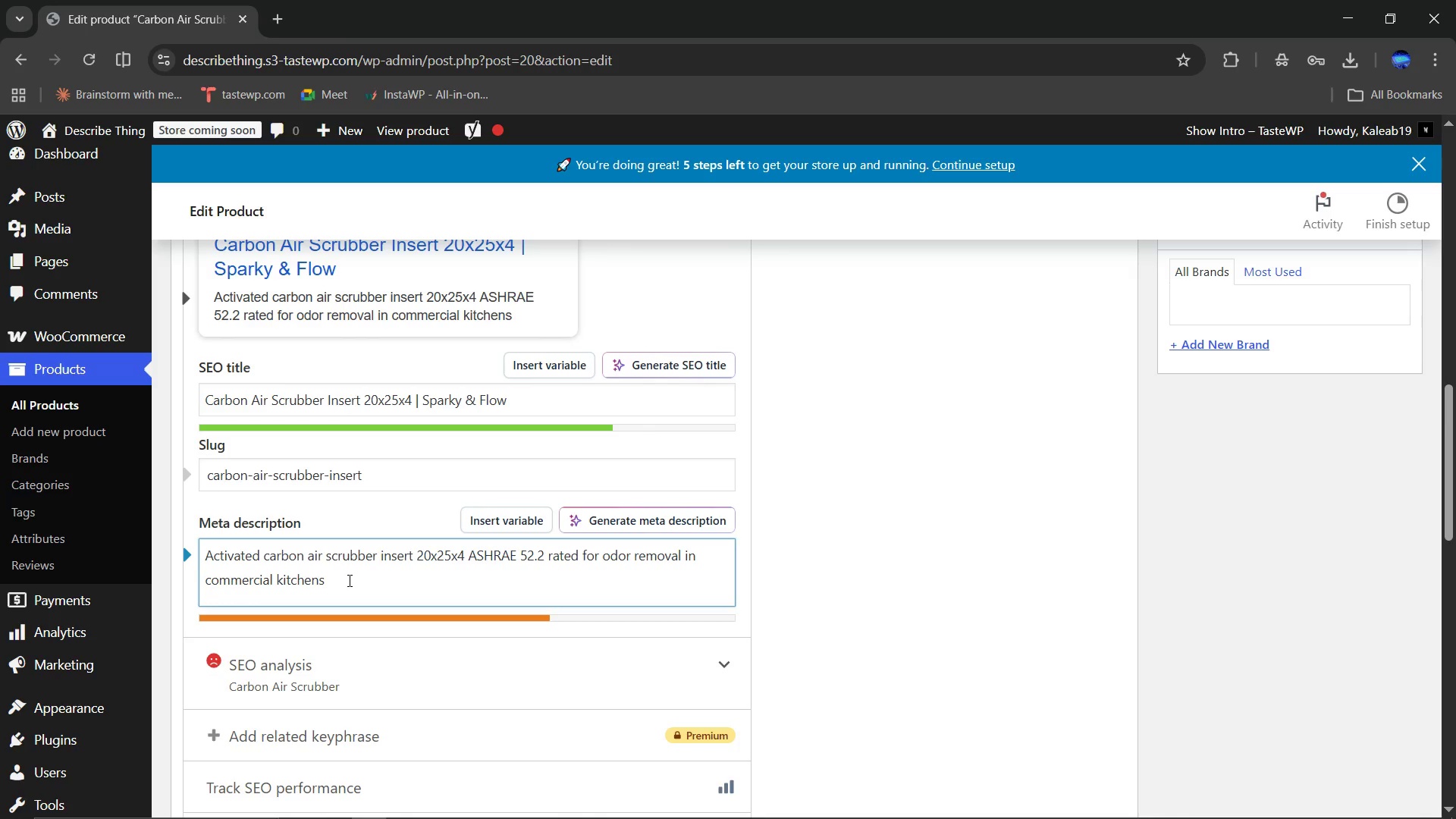 
type(, labs, and HVAC ventilation systems.)
 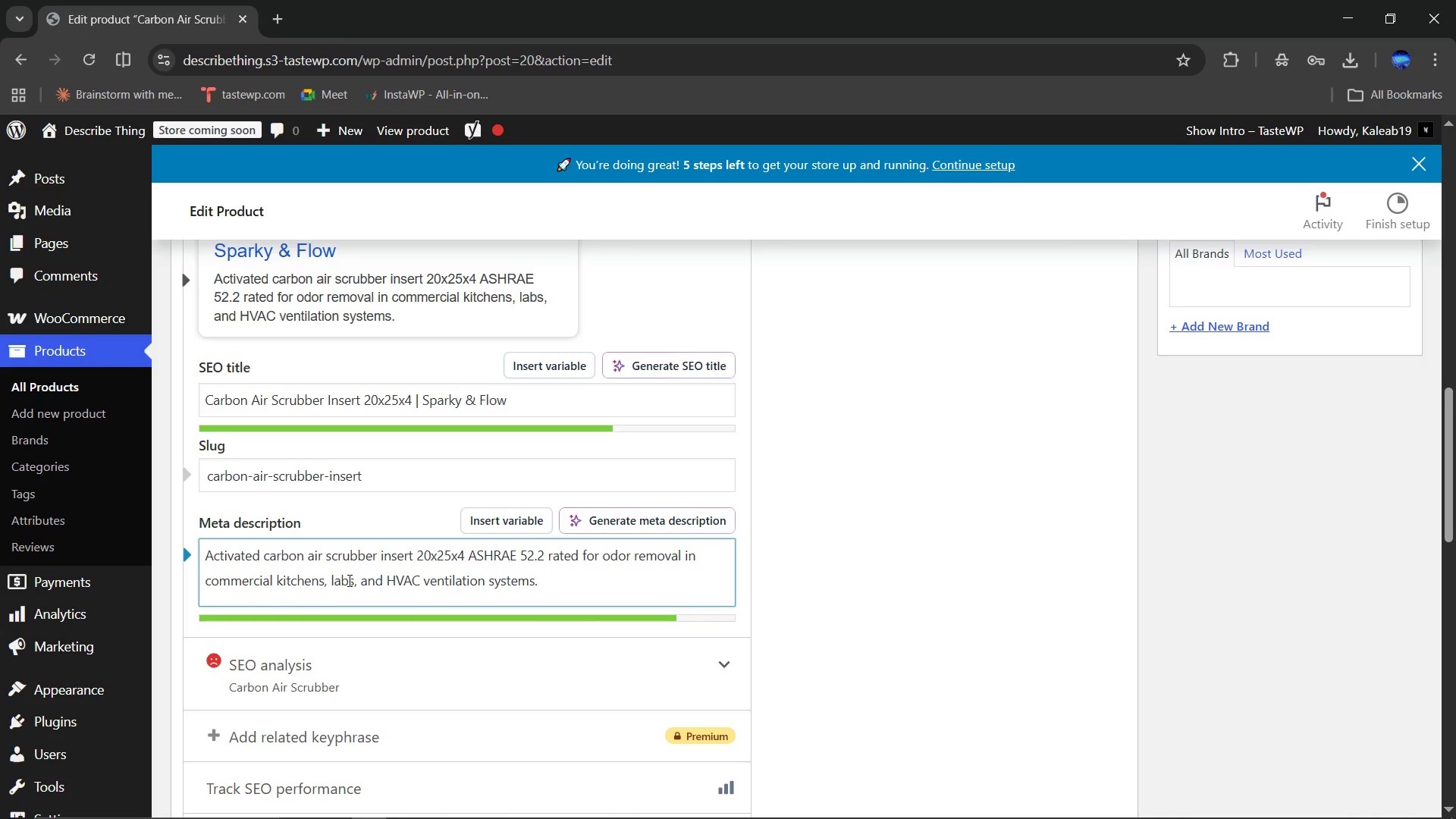 
scroll: coordinate [896, 554], scroll_direction: down, amount: 11.0
 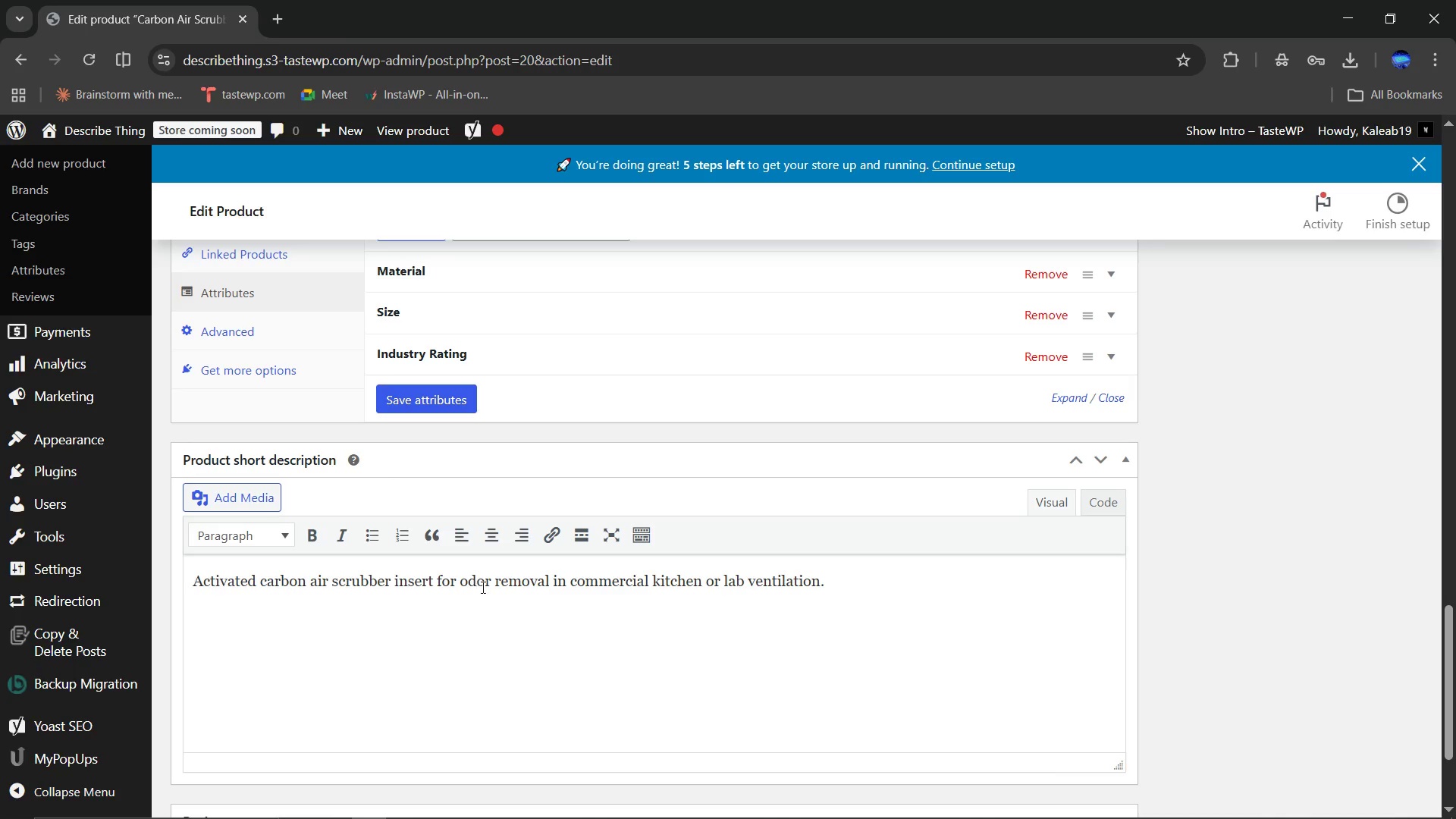 
wait(9.49)
 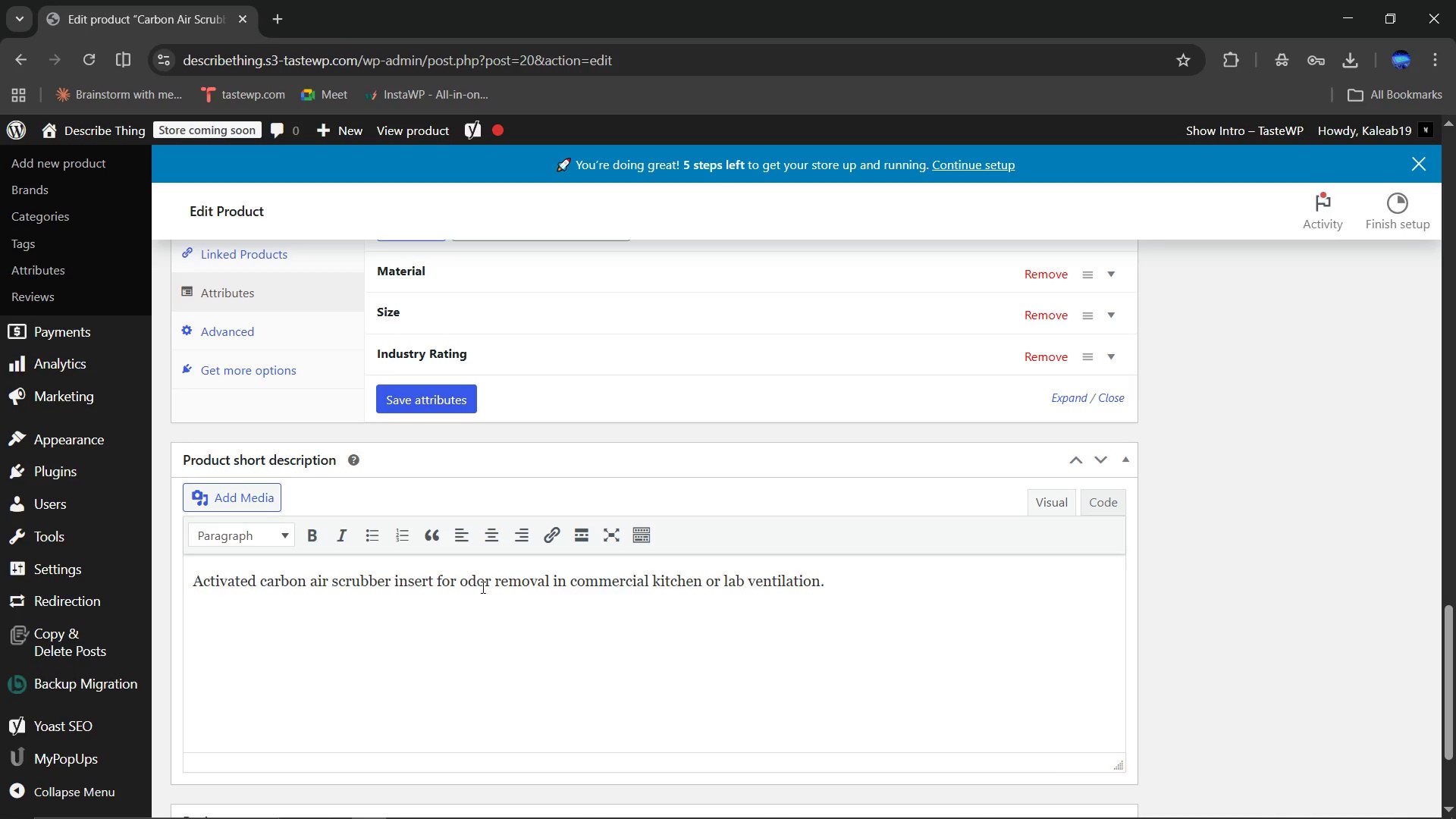 
left_click_drag(start_coordinate=[703, 576], to_coordinate=[880, 589])
 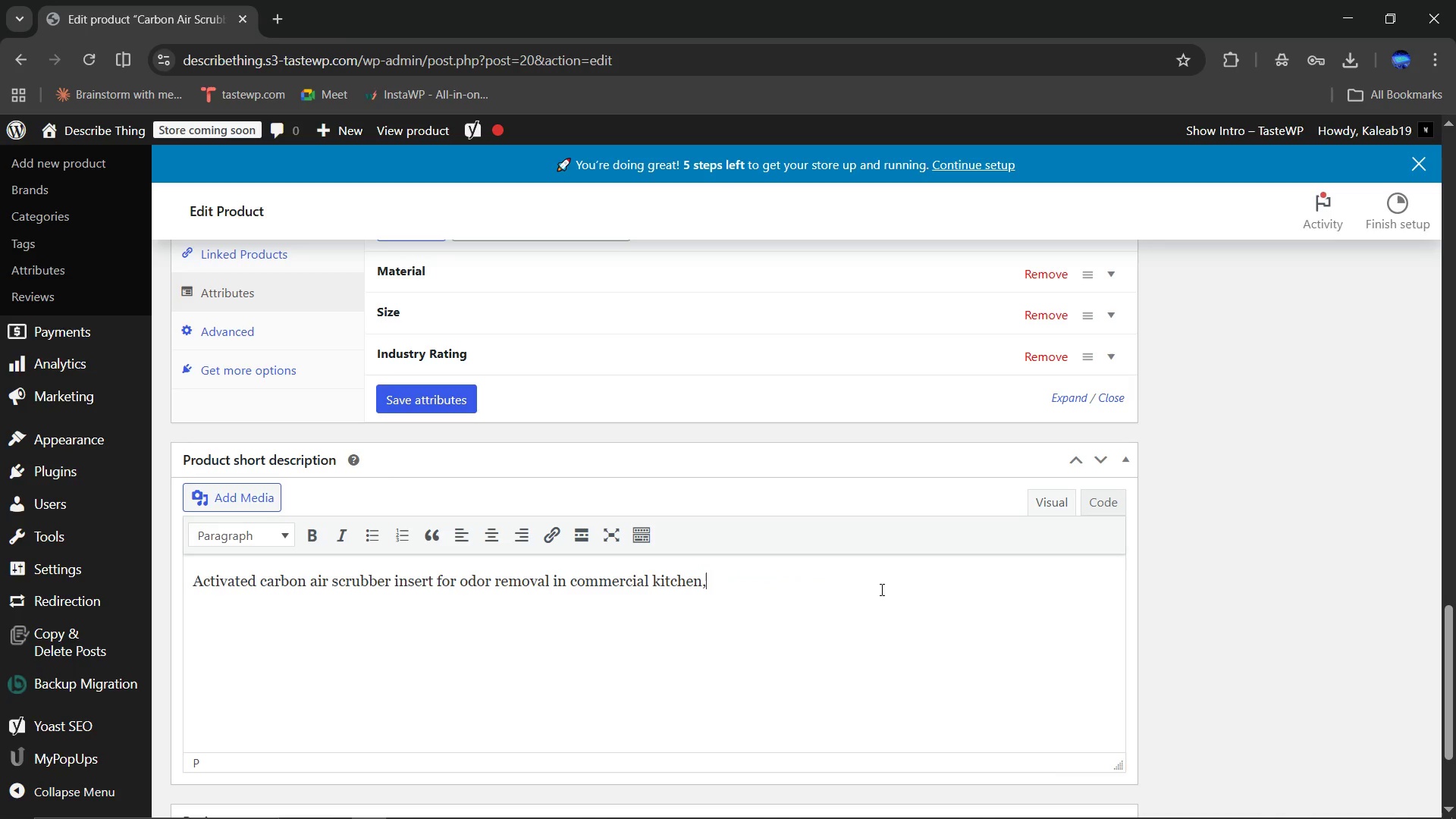 
type(, laboratories, and HVAC ventilation systems.)
 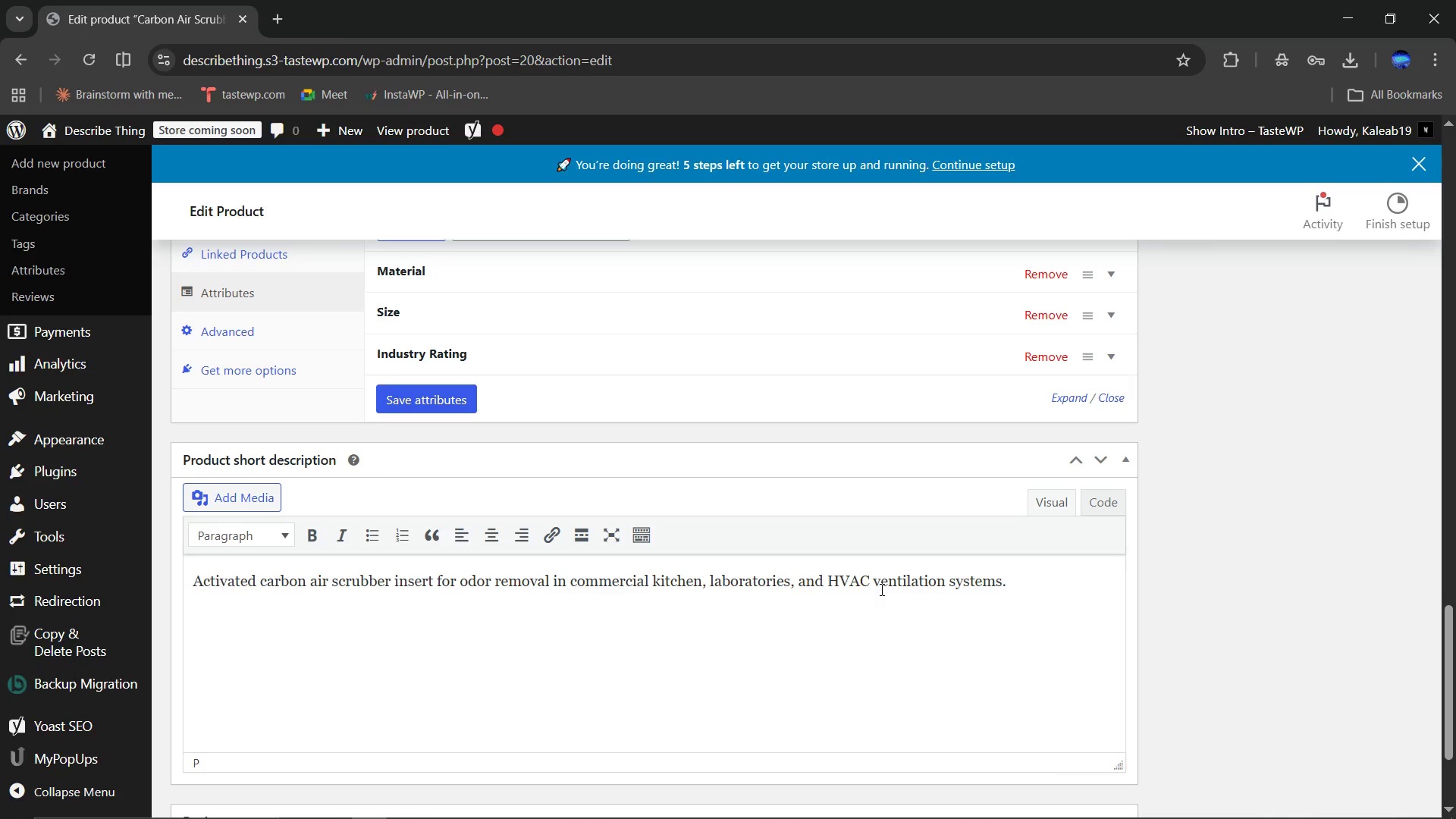 
scroll: coordinate [1111, 372], scroll_direction: up, amount: 19.0
 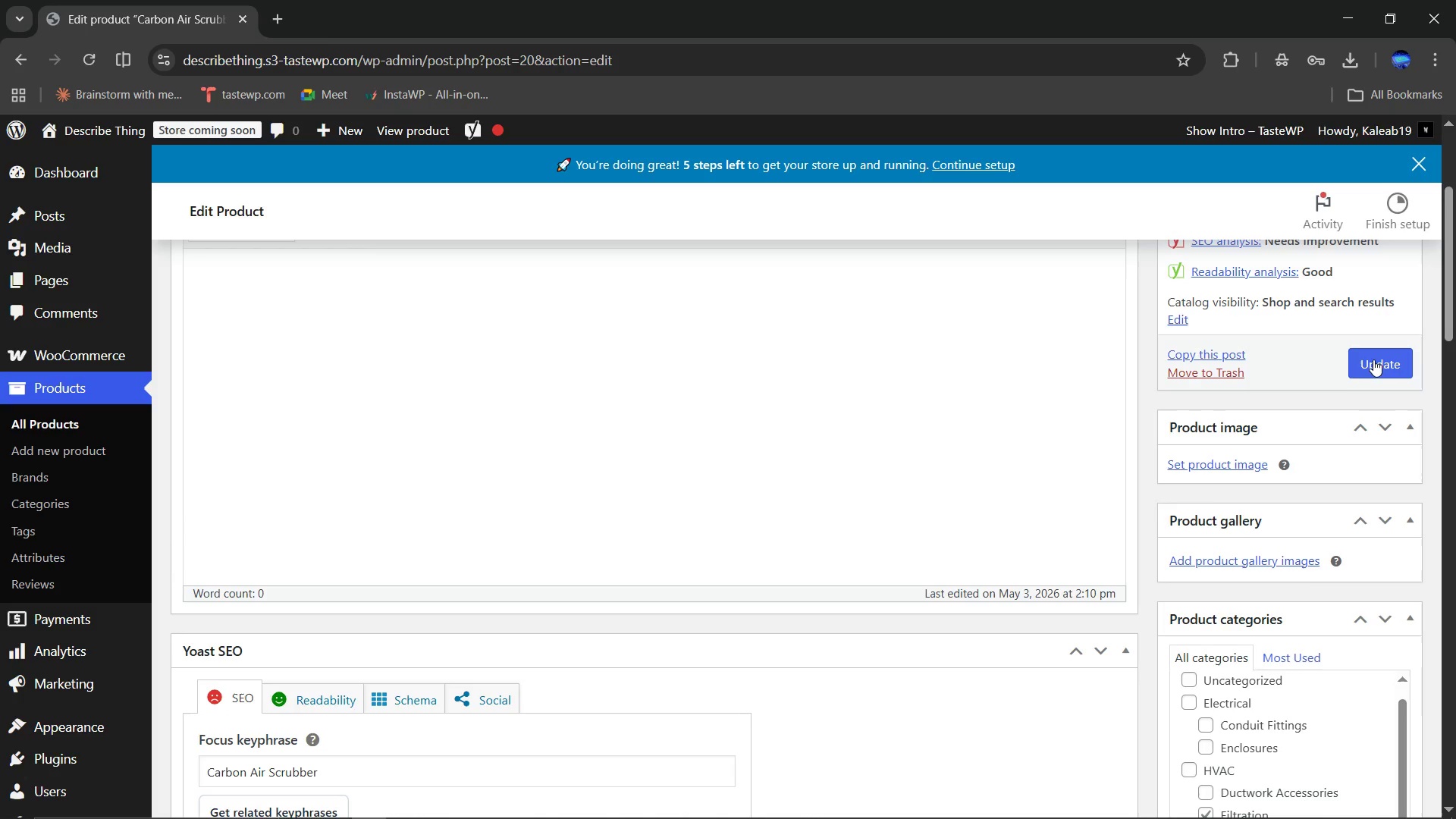 
left_click([1373, 359])
 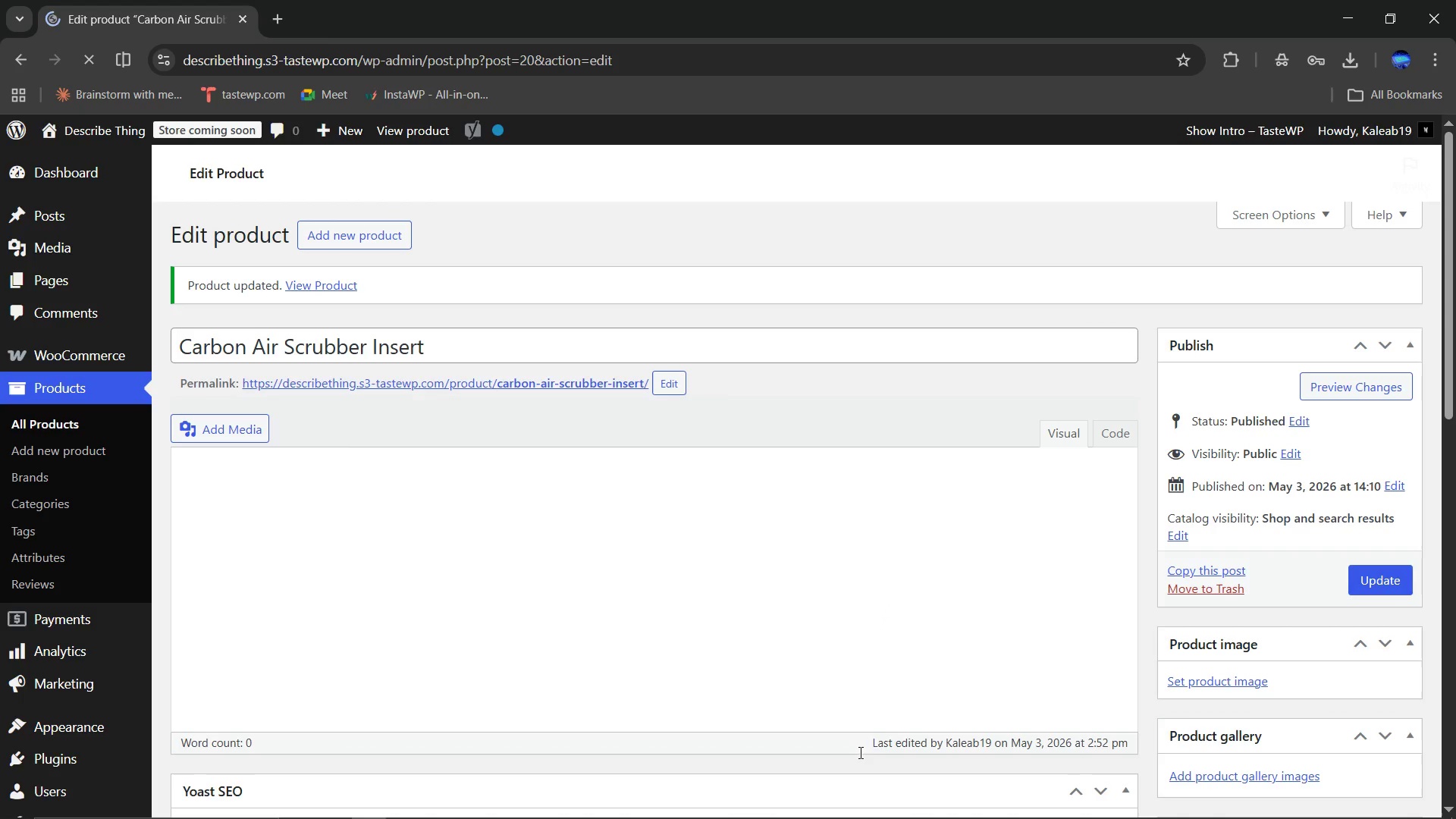 
wait(6.48)
 